 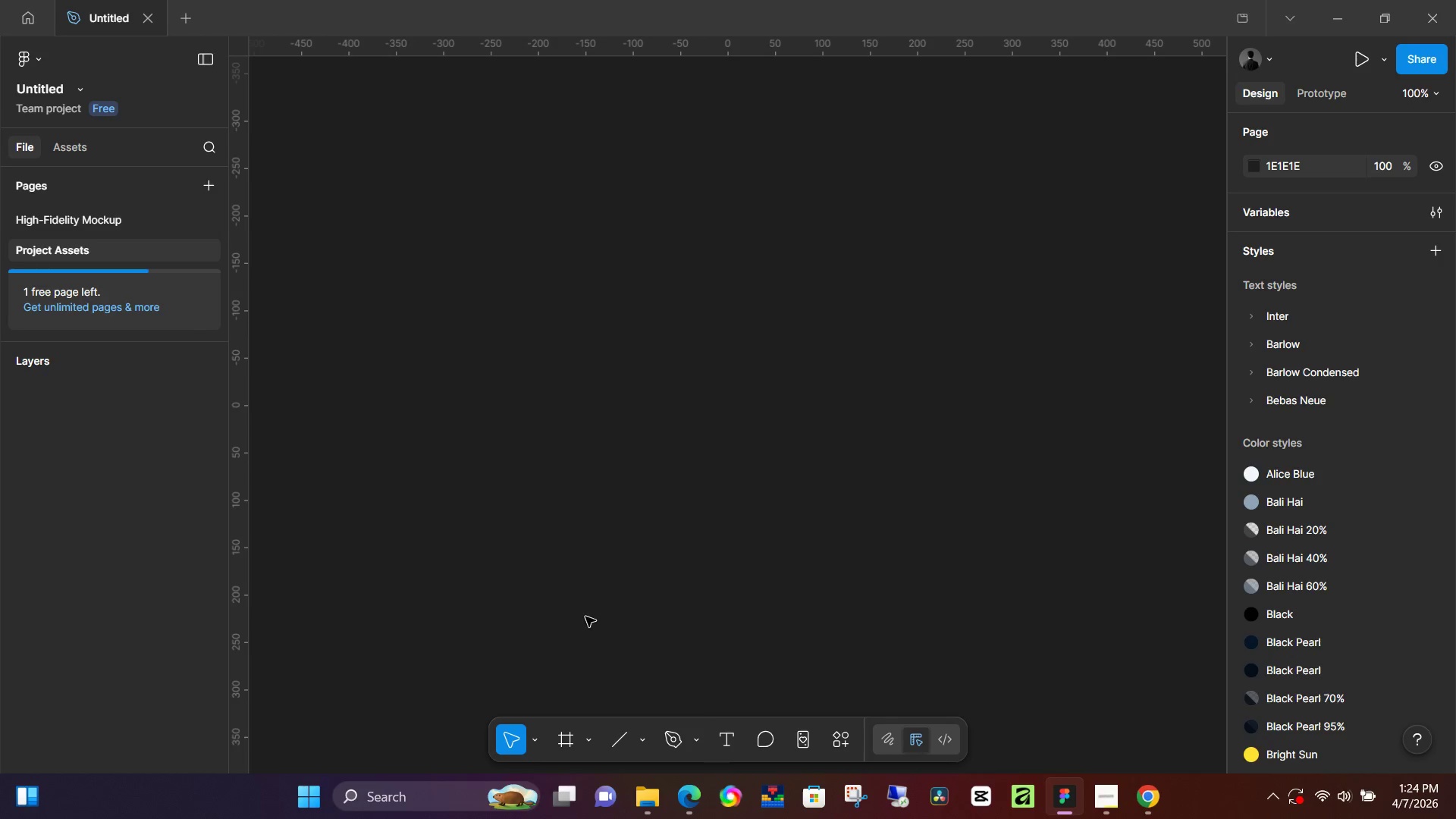 
key(Control+P)
 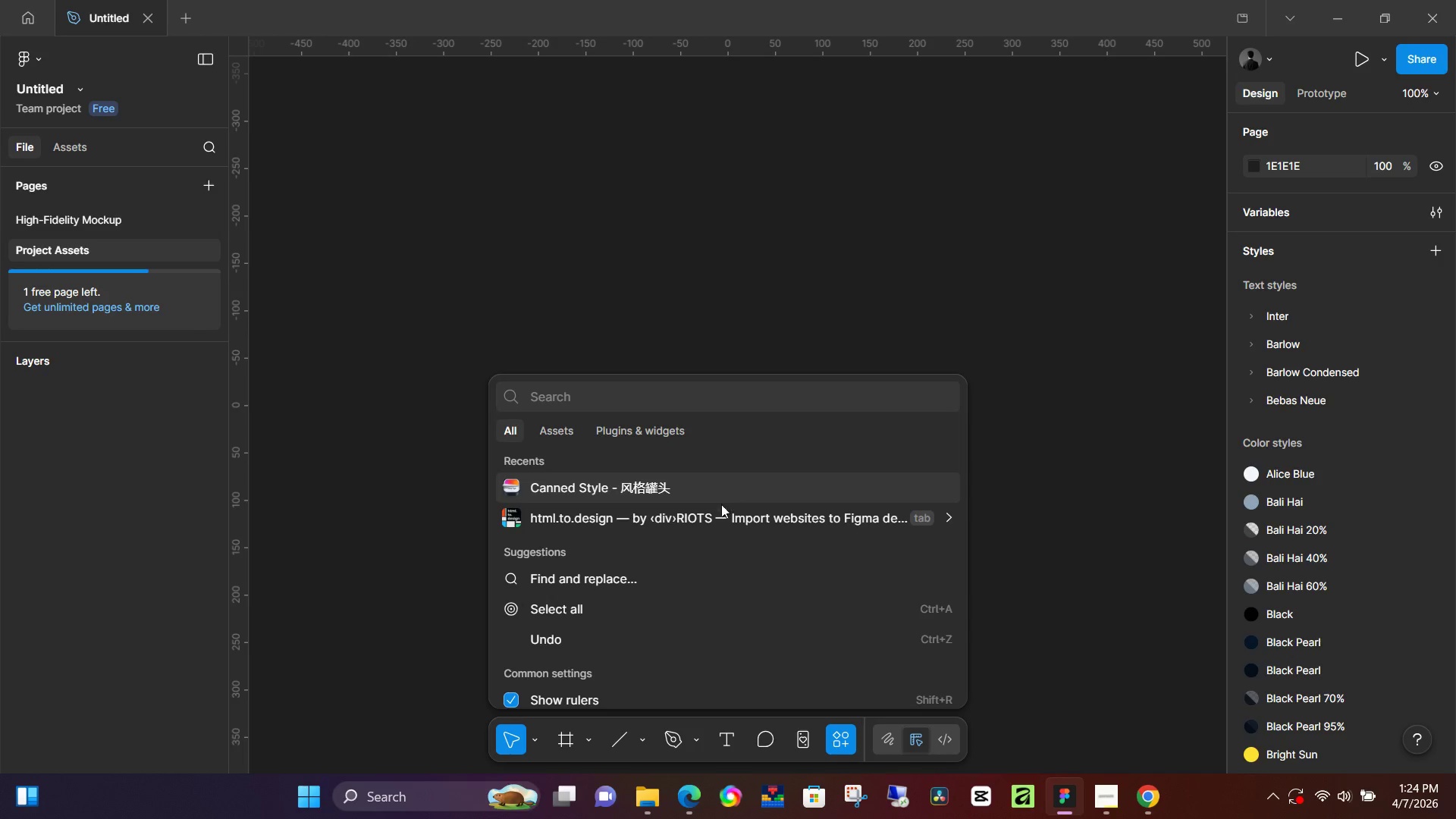 
left_click([720, 510])
 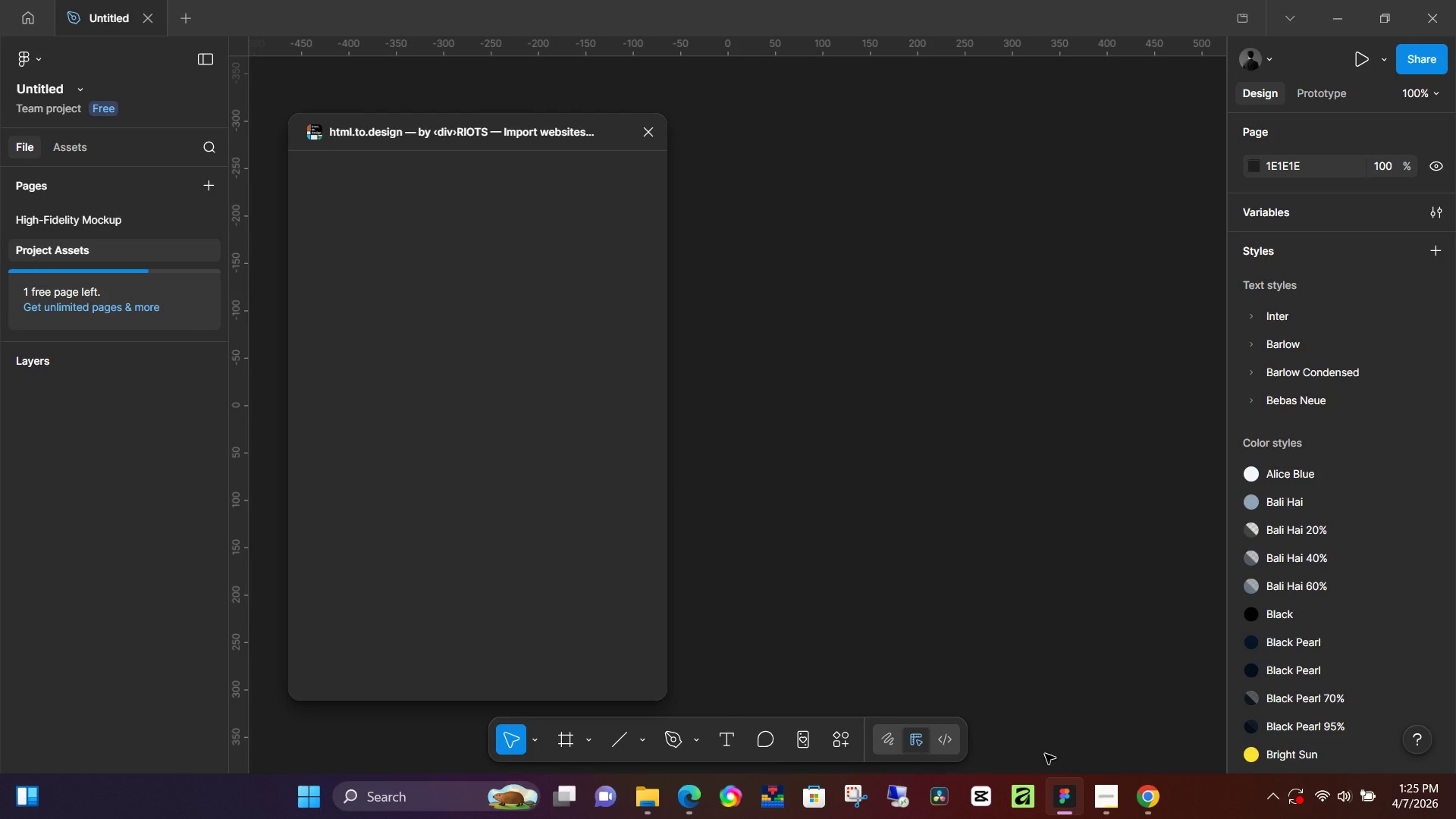 
left_click([1141, 795])
 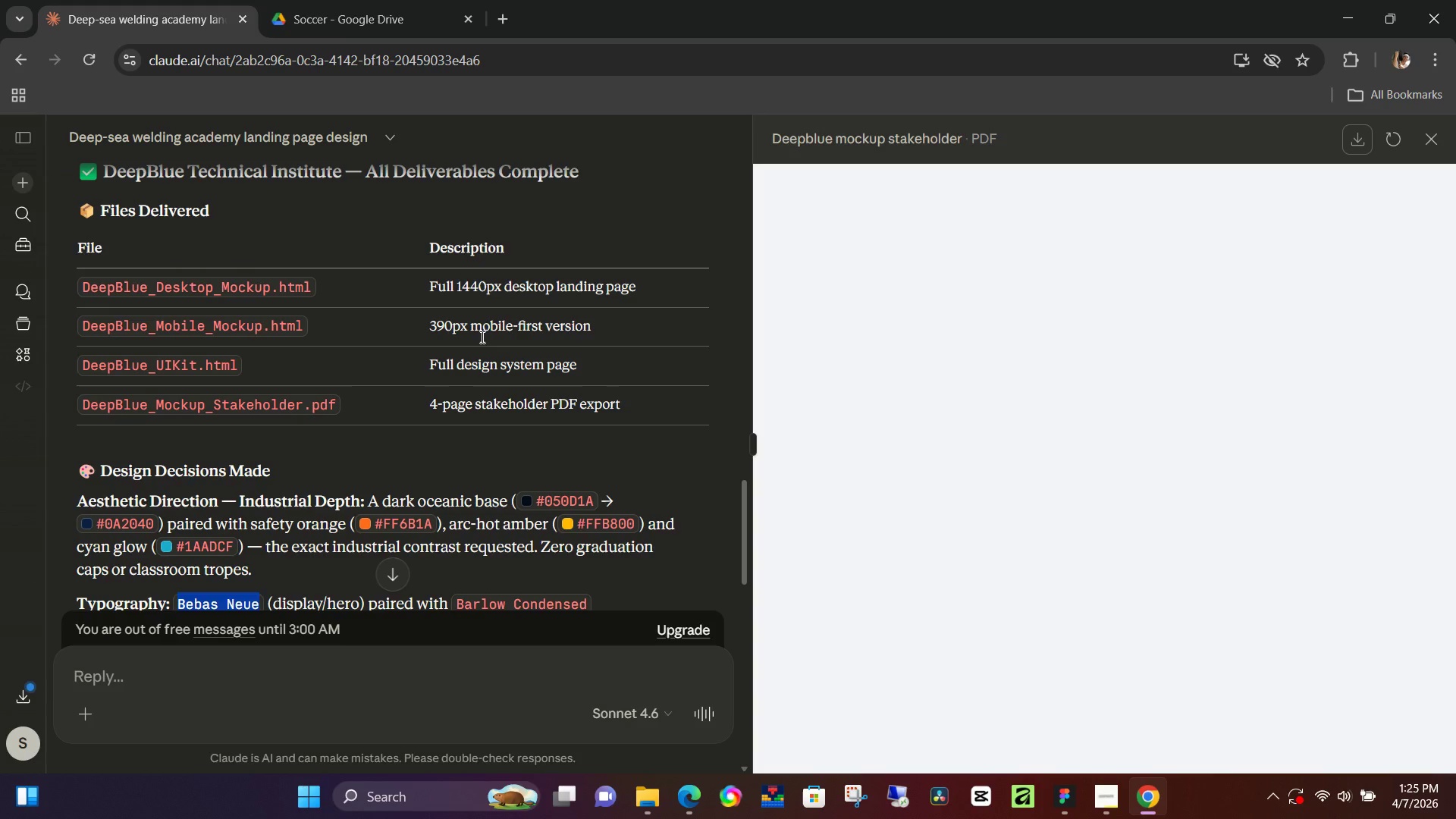 
scroll: coordinate [479, 372], scroll_direction: down, amount: 11.0
 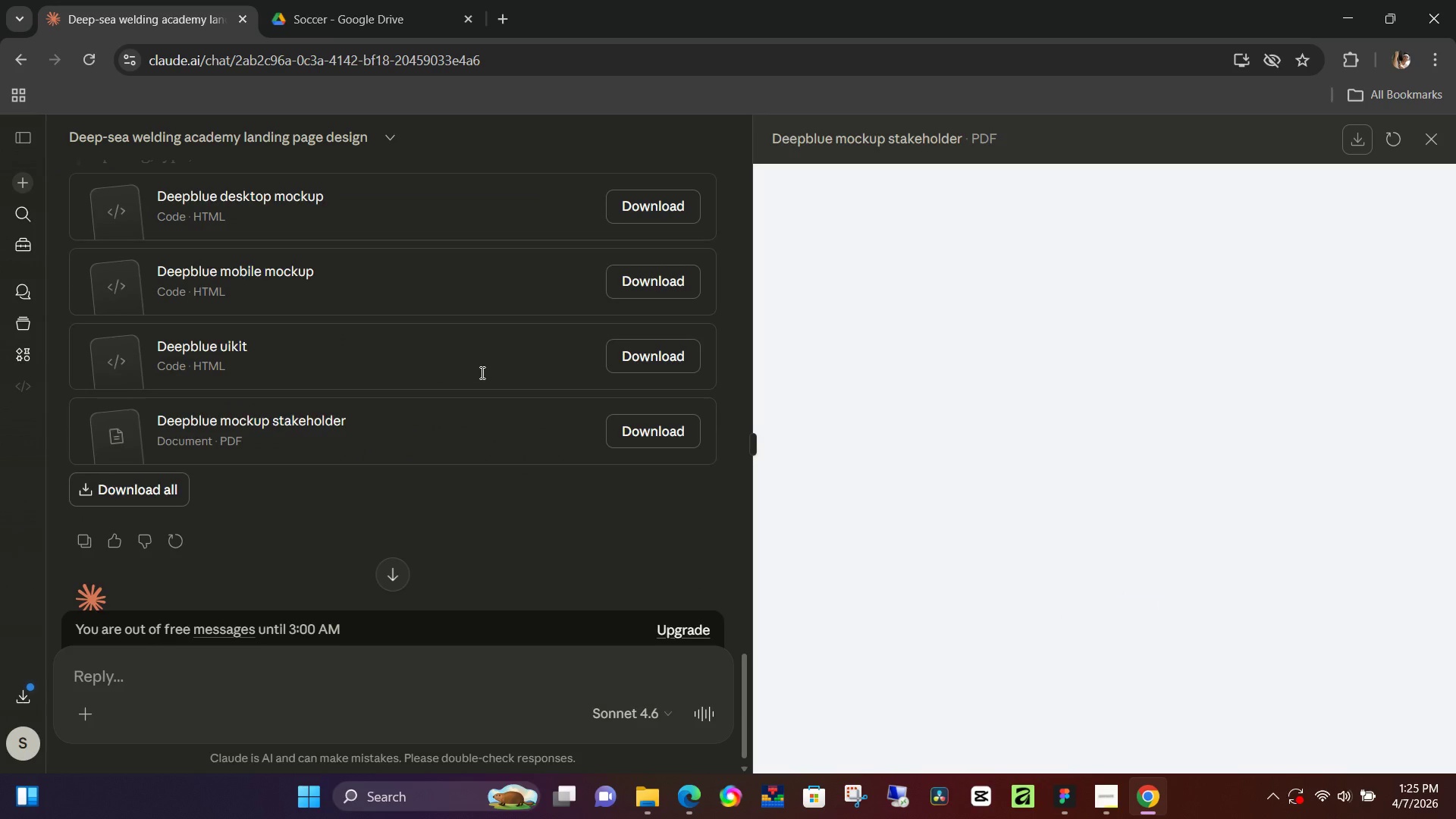 
scroll: coordinate [481, 372], scroll_direction: up, amount: 1.0
 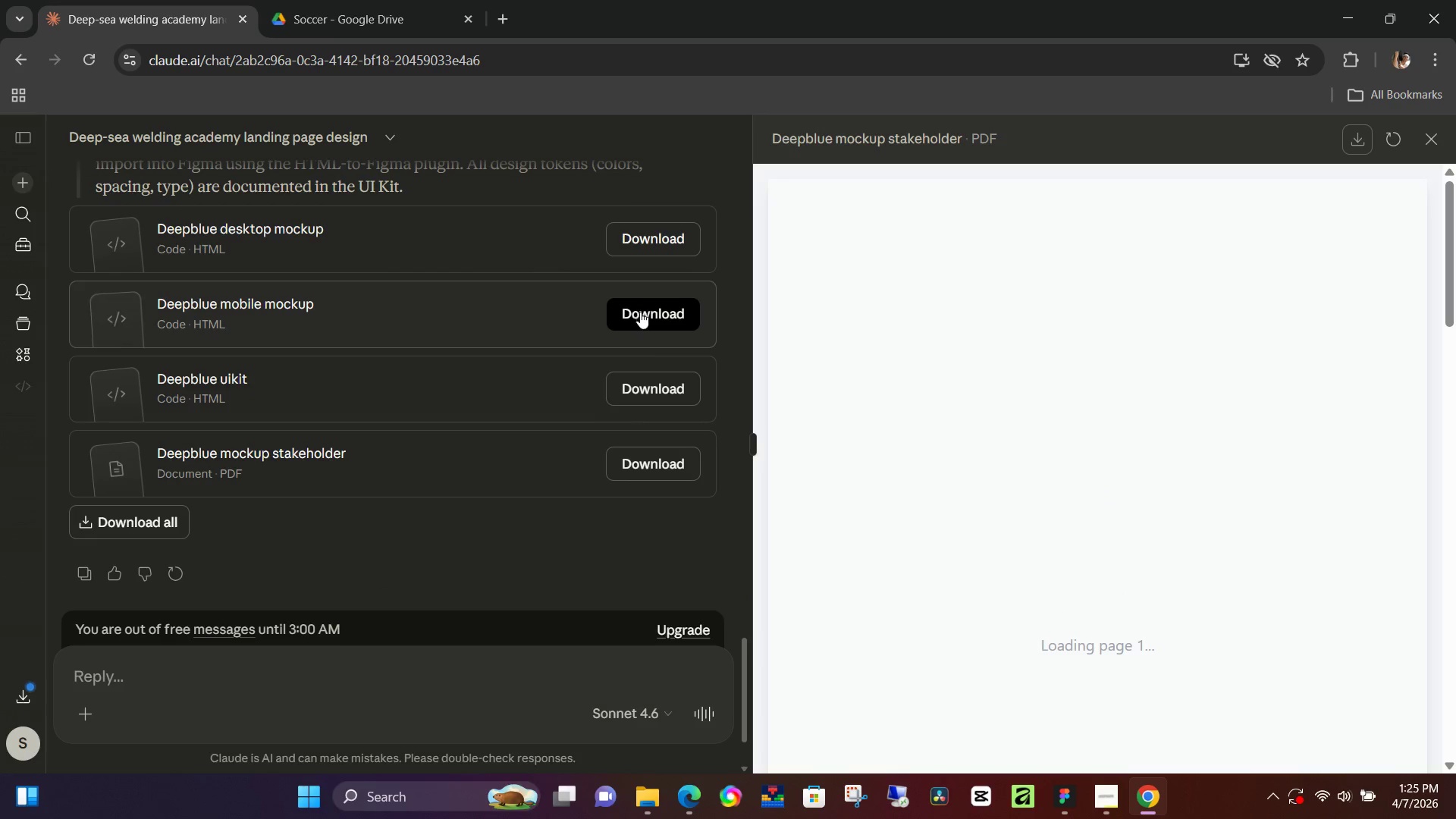 
left_click([651, 387])
 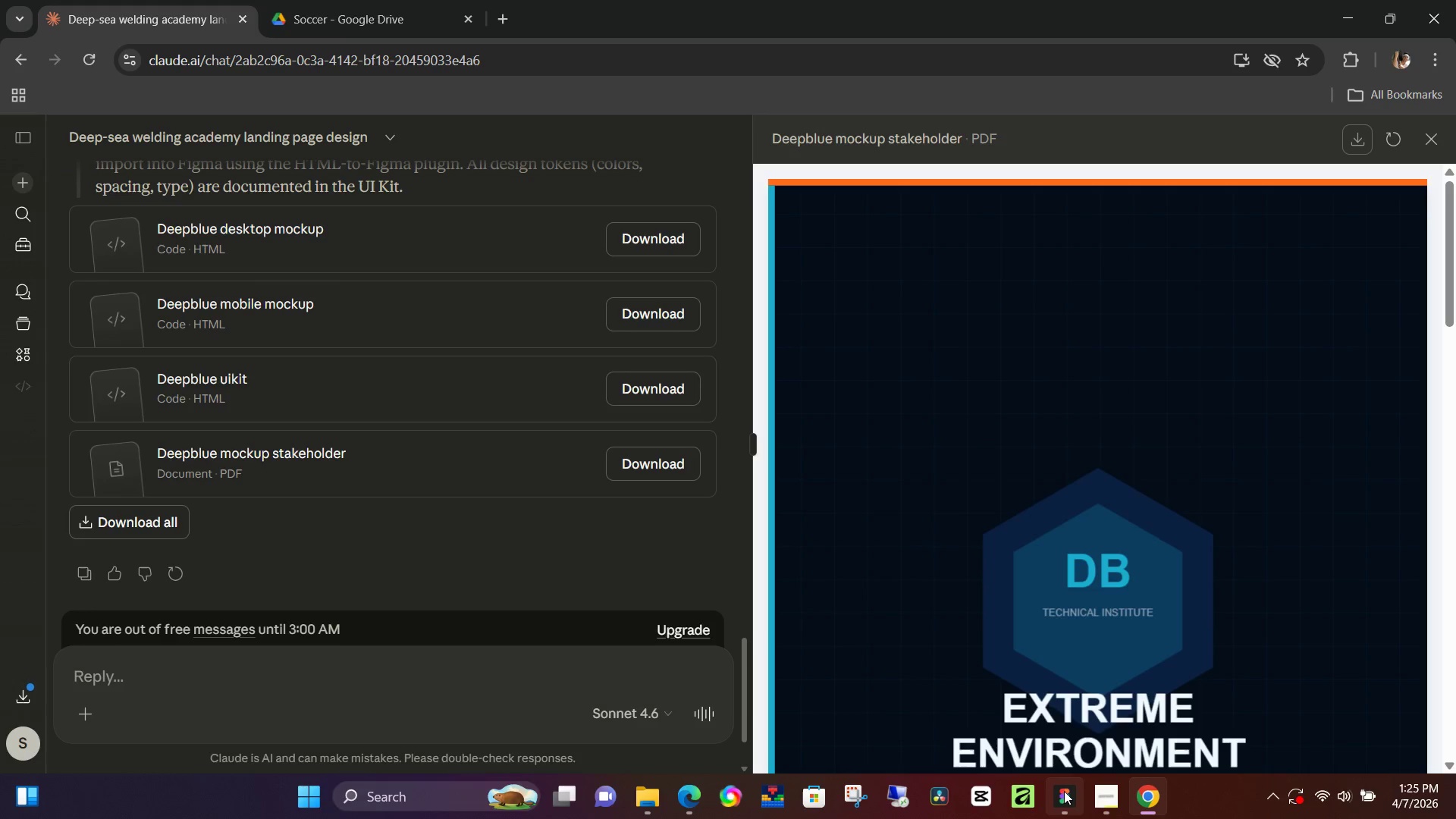 
left_click([1068, 789])
 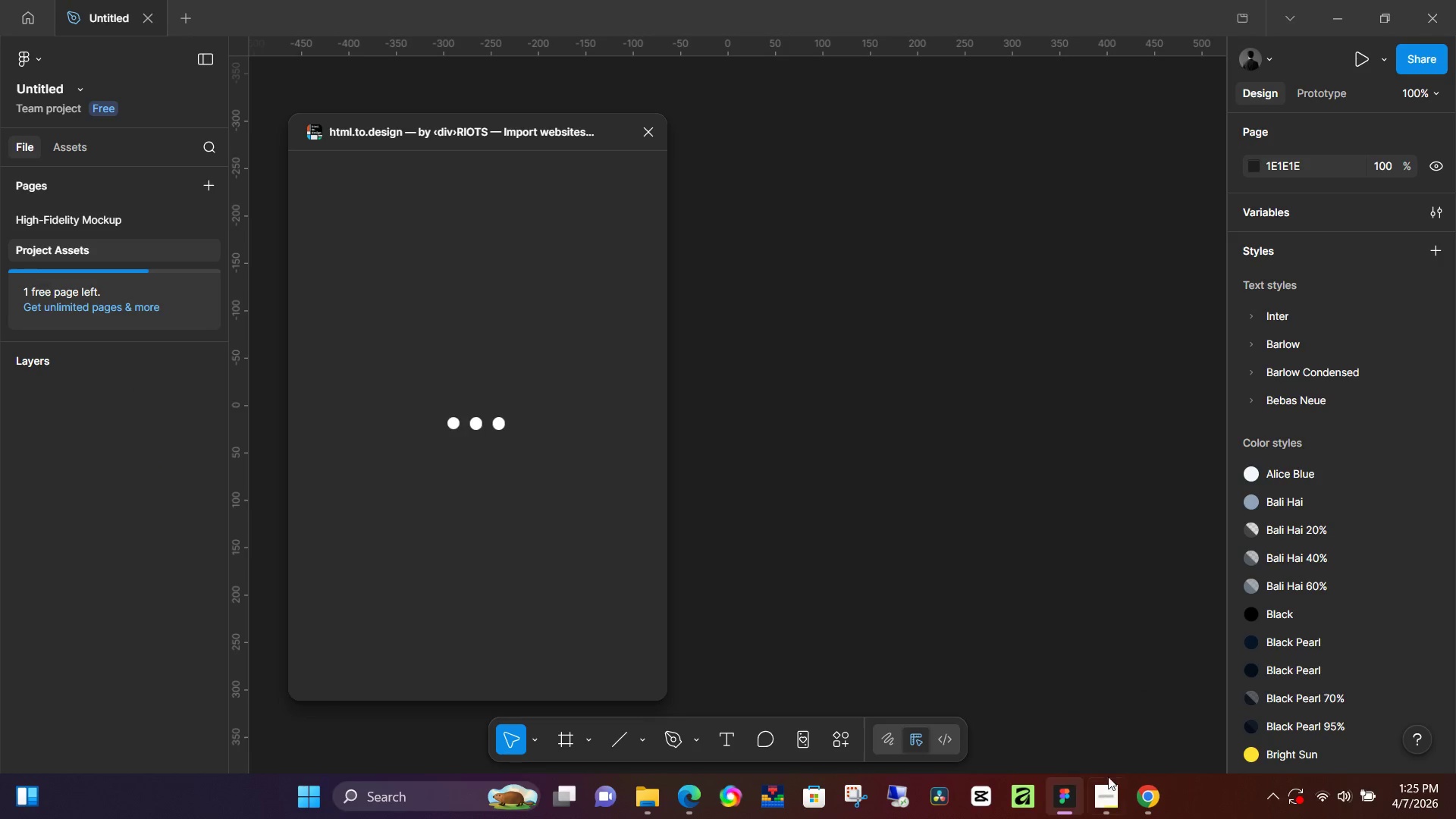 
left_click([1144, 784])
 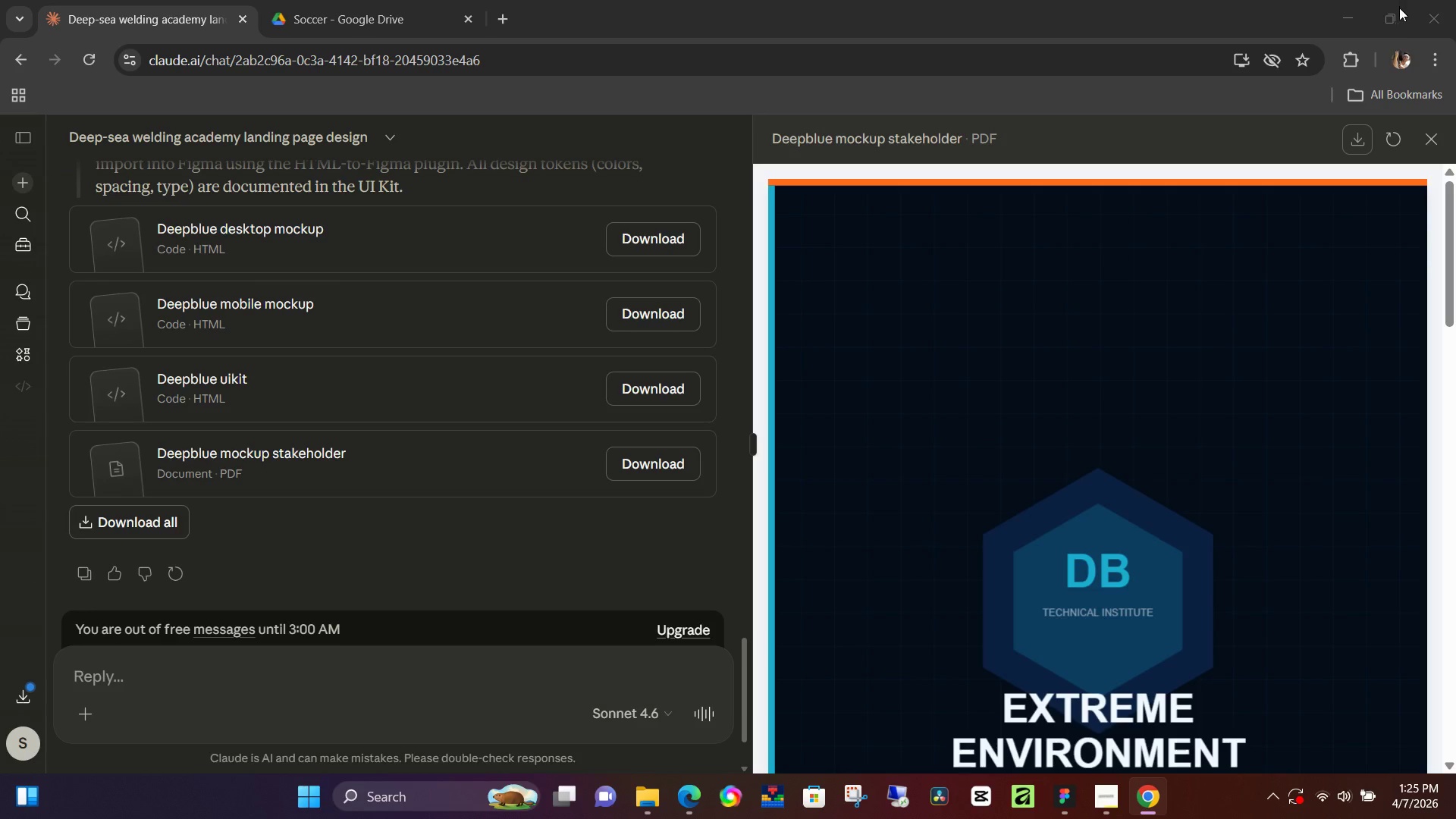 
left_click([1429, 139])
 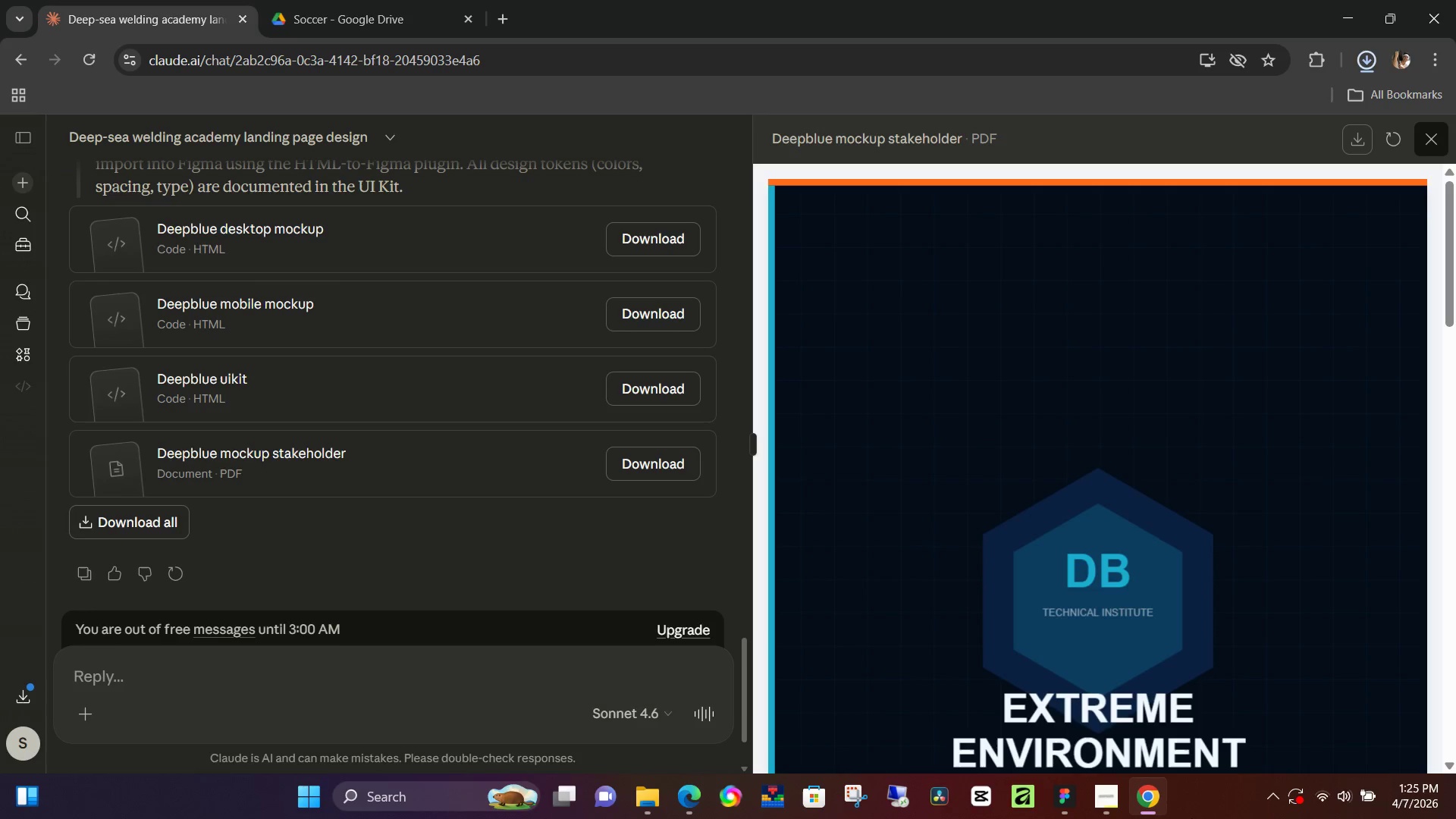 
left_click([1062, 799])
 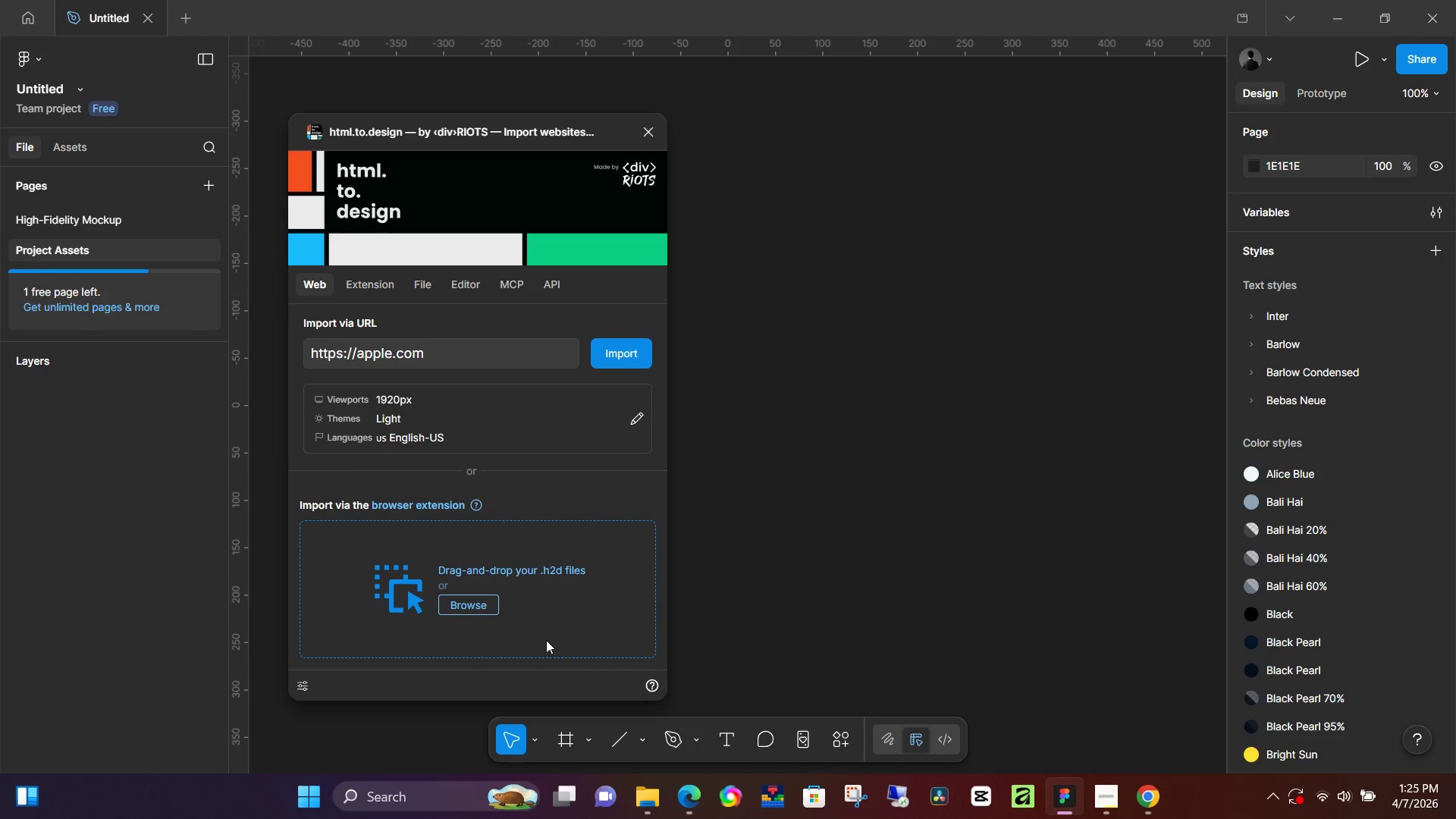 
left_click([466, 597])
 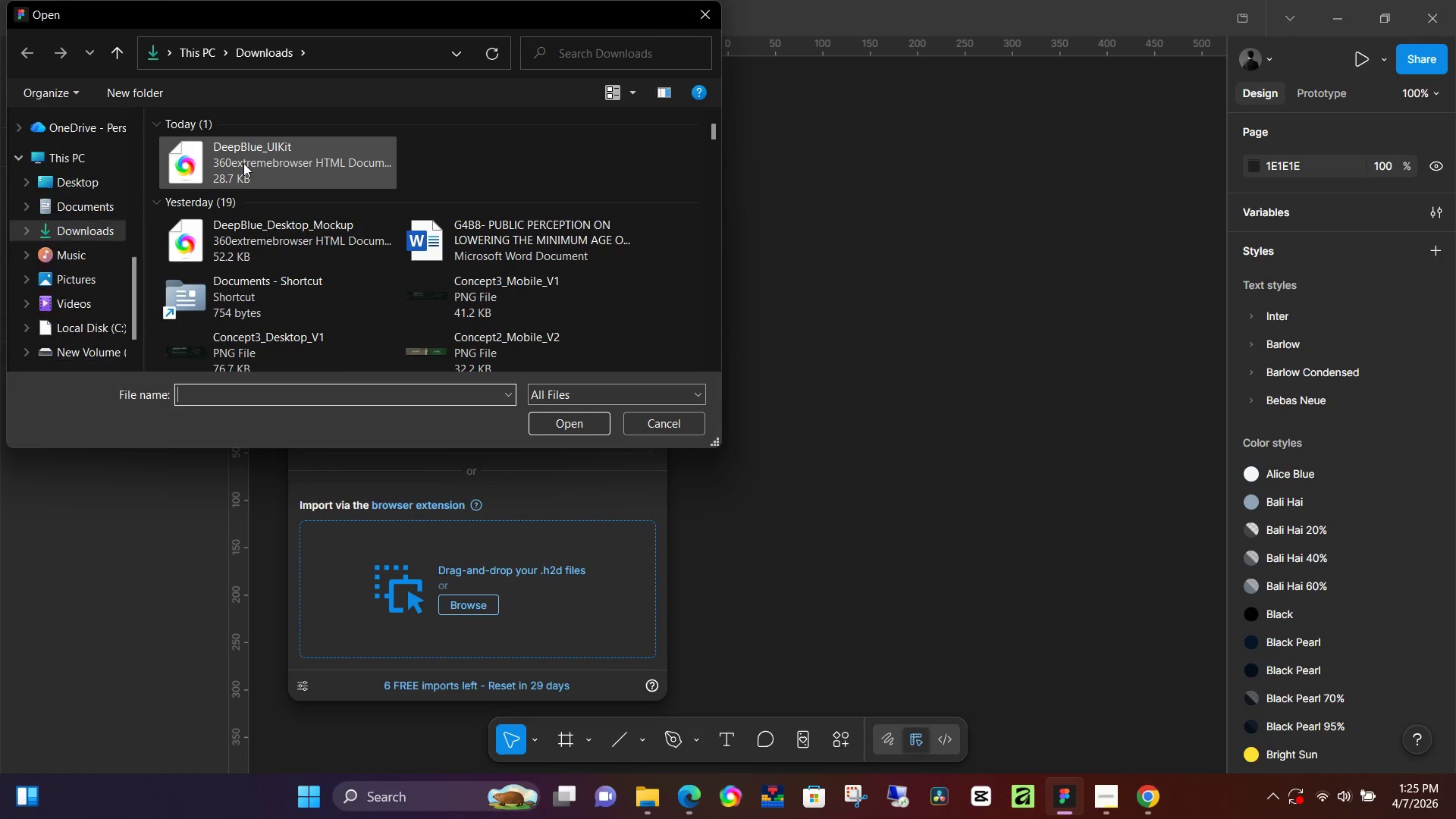 
left_click([586, 426])
 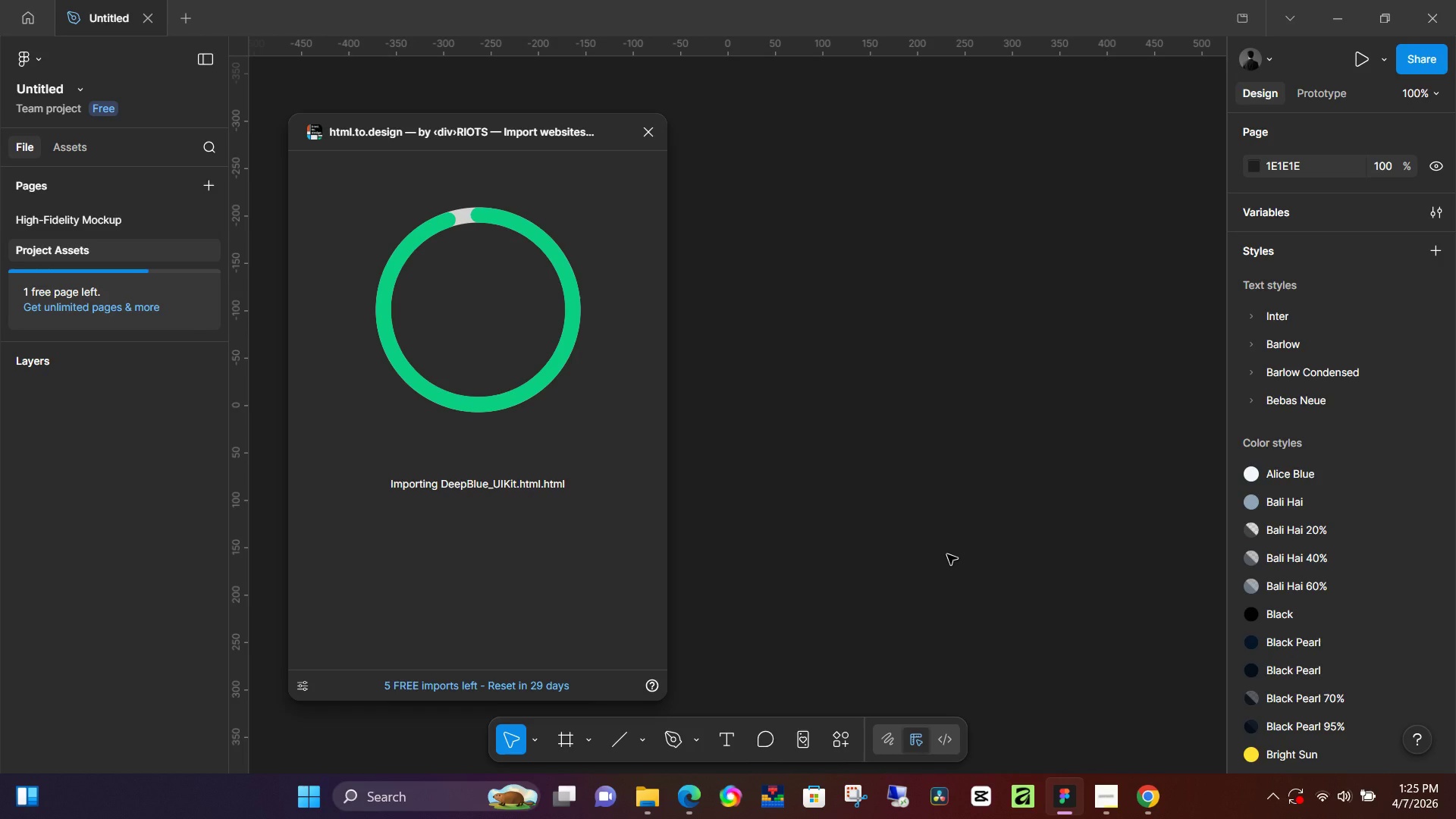 
wait(22.25)
 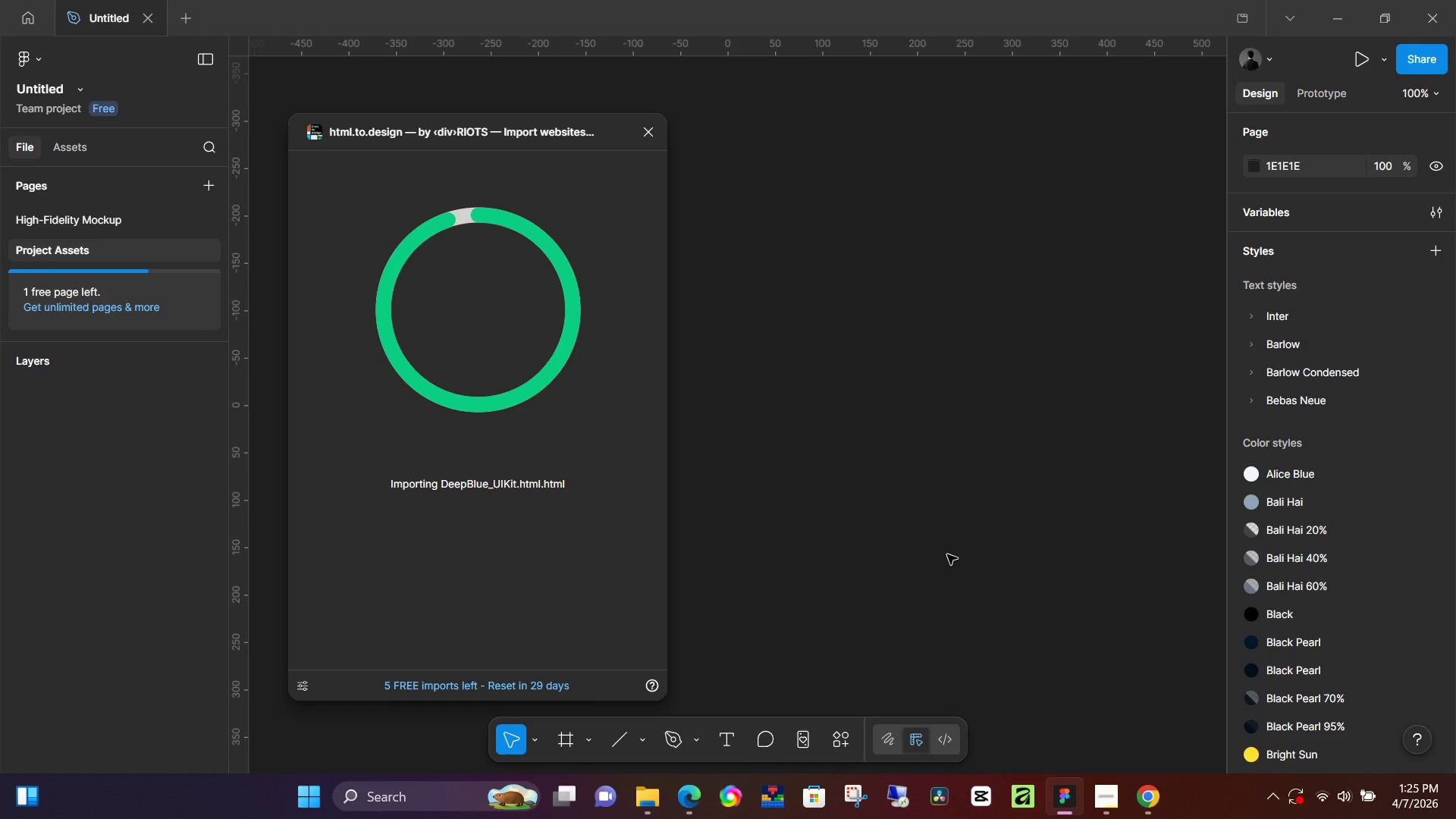 
left_click([651, 133])
 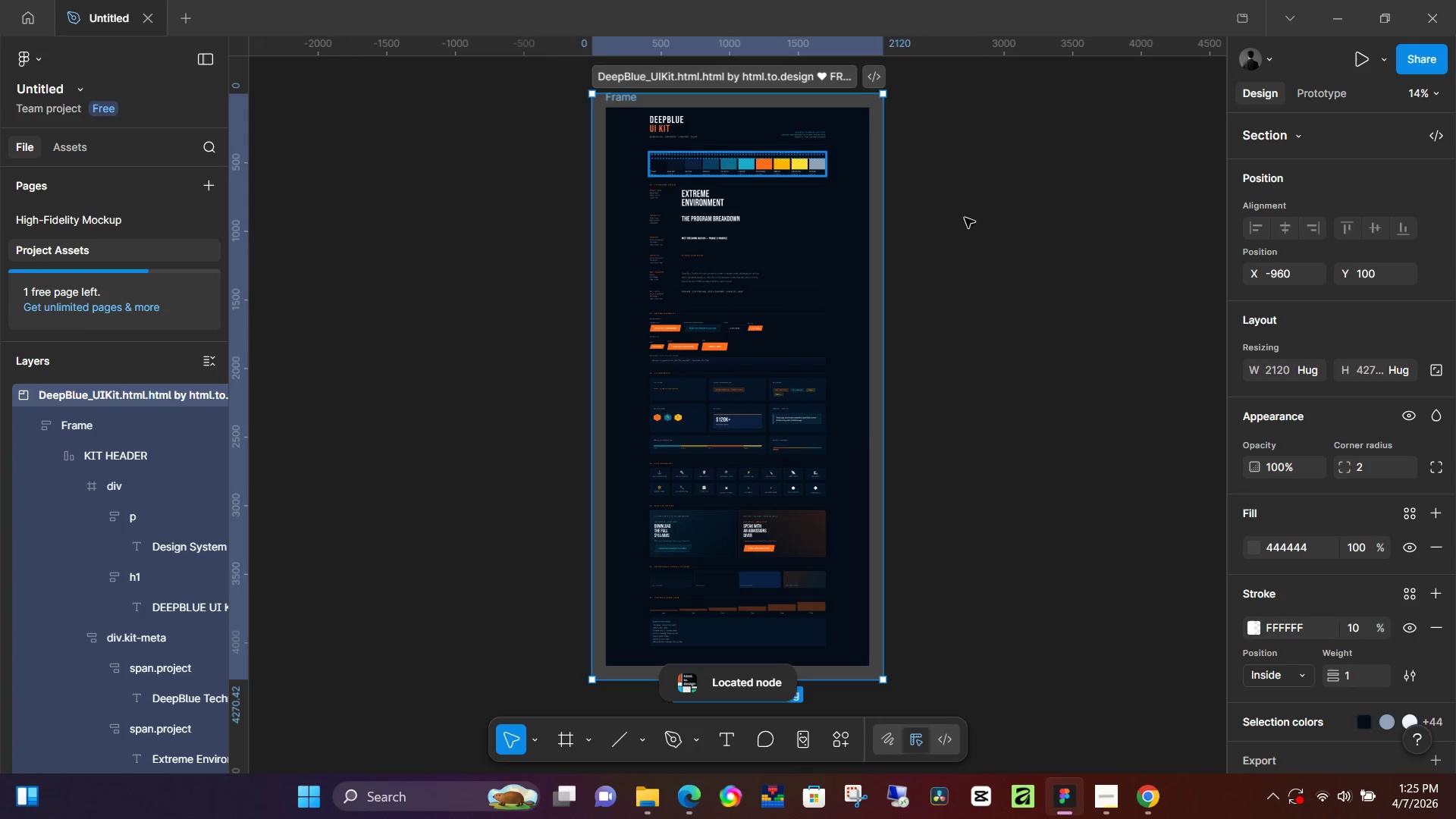 
left_click([987, 243])
 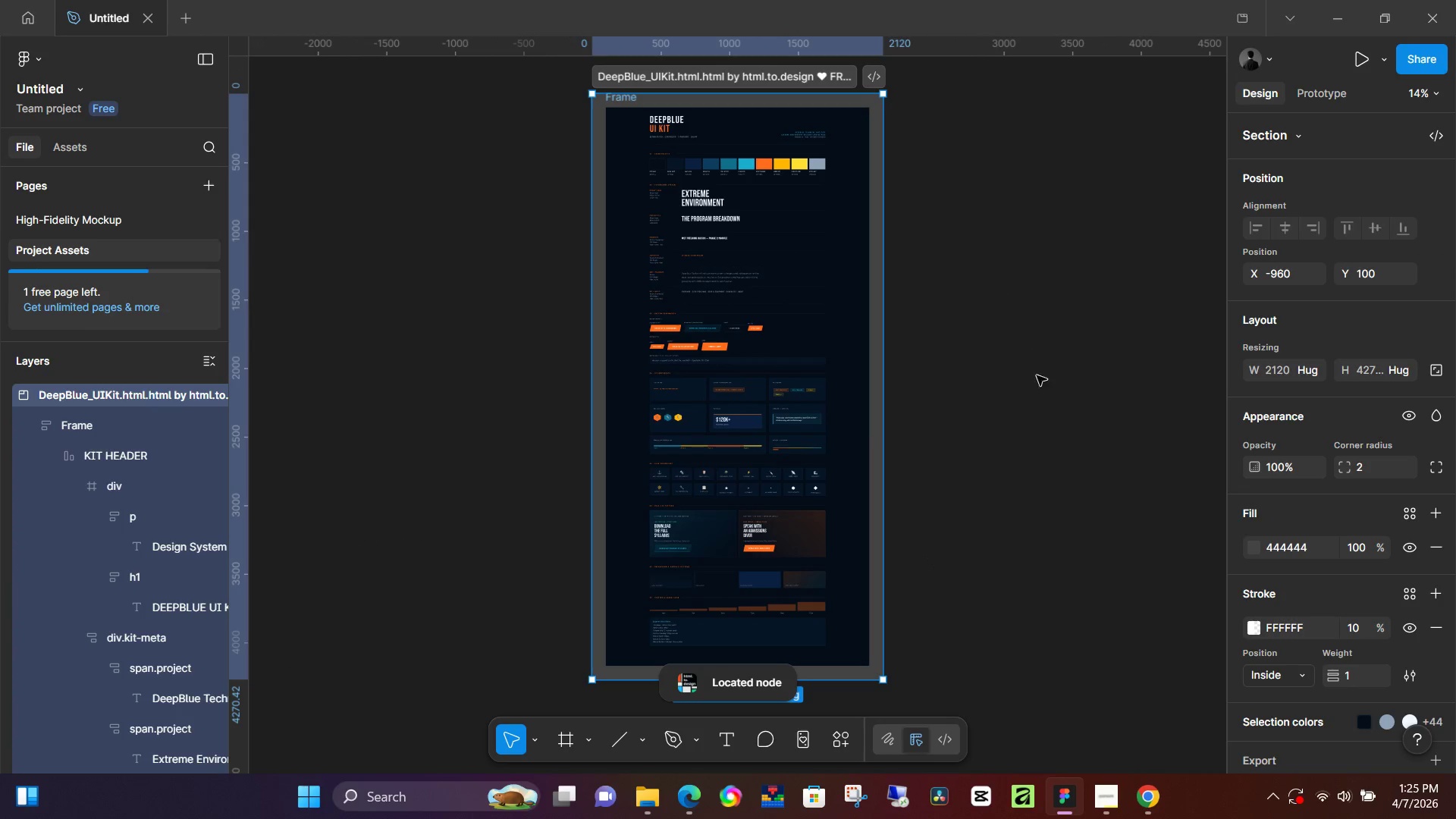 
hold_key(key=Space, duration=1.51)
 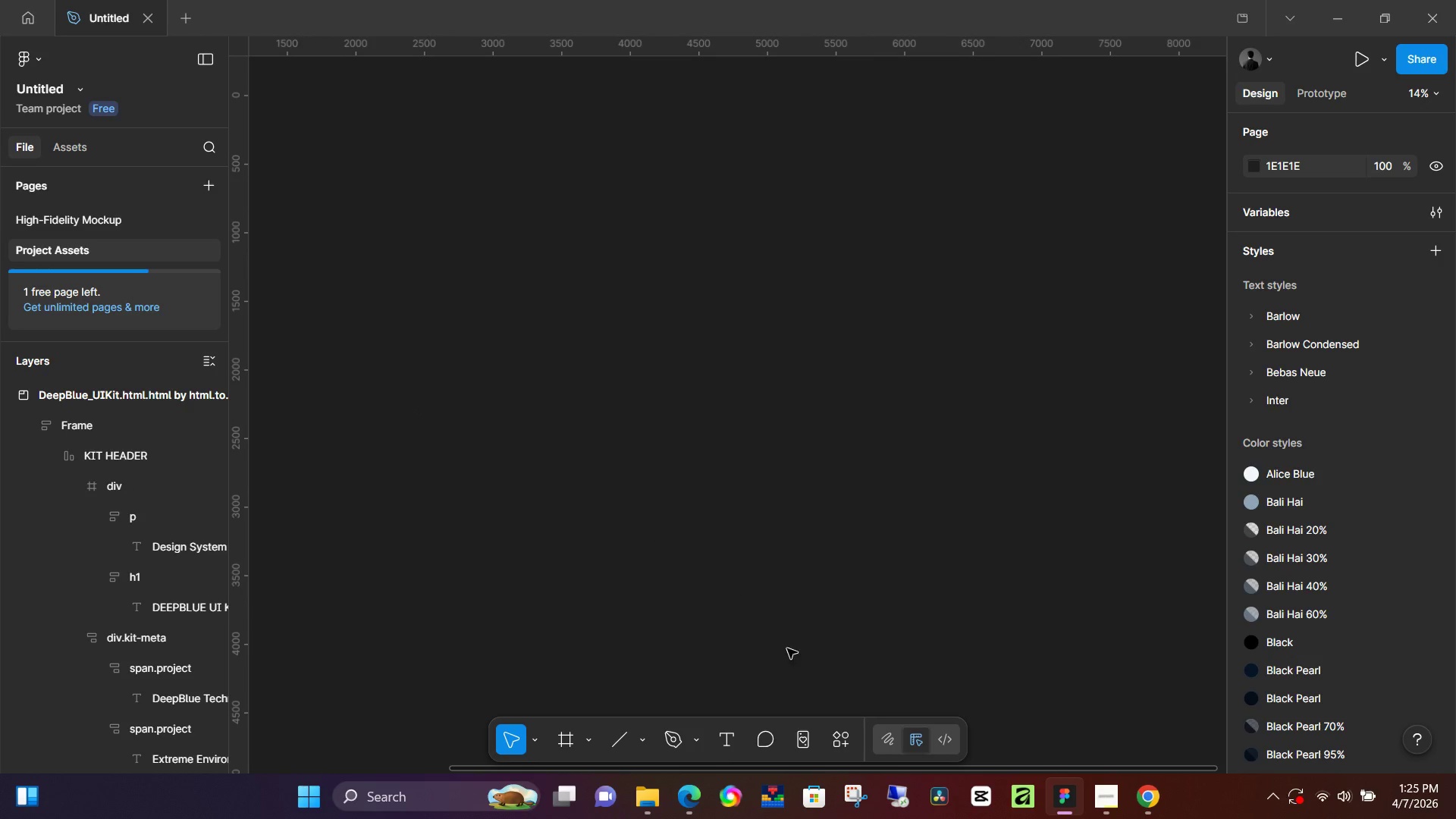 
left_click_drag(start_coordinate=[1056, 396], to_coordinate=[413, 412])
 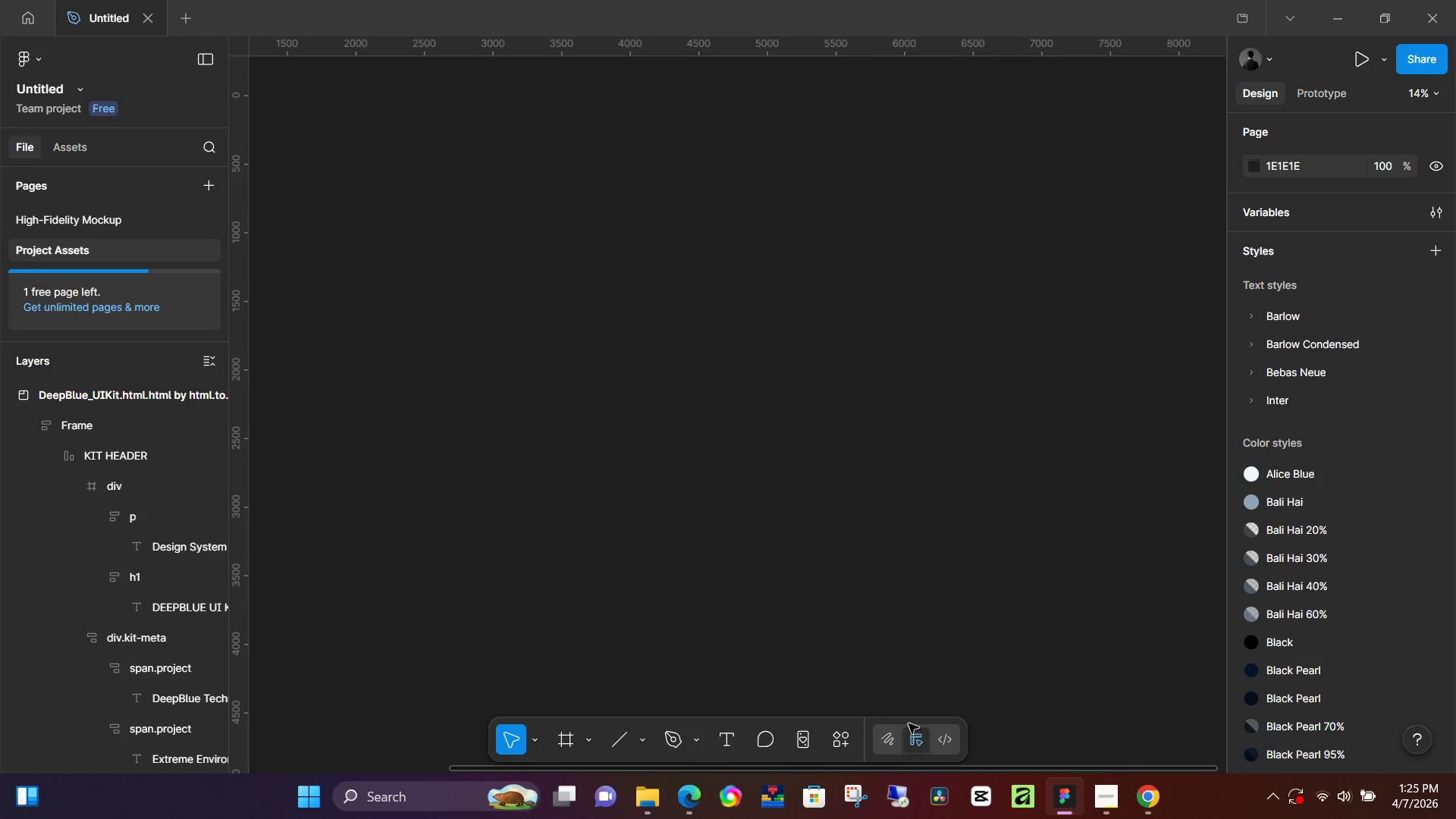 
hold_key(key=Space, duration=0.34)
 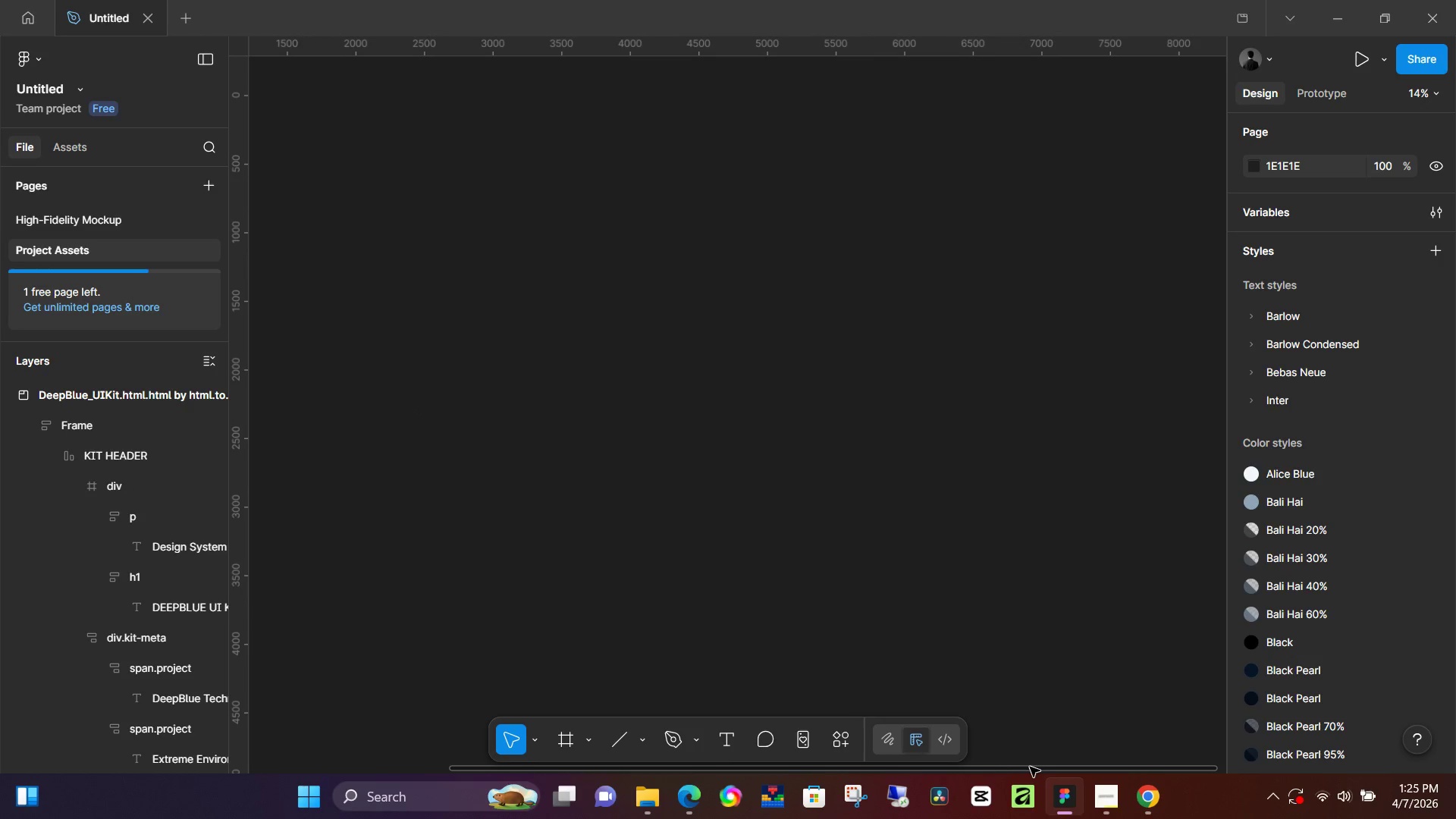 
hold_key(key=Space, duration=26.3)
 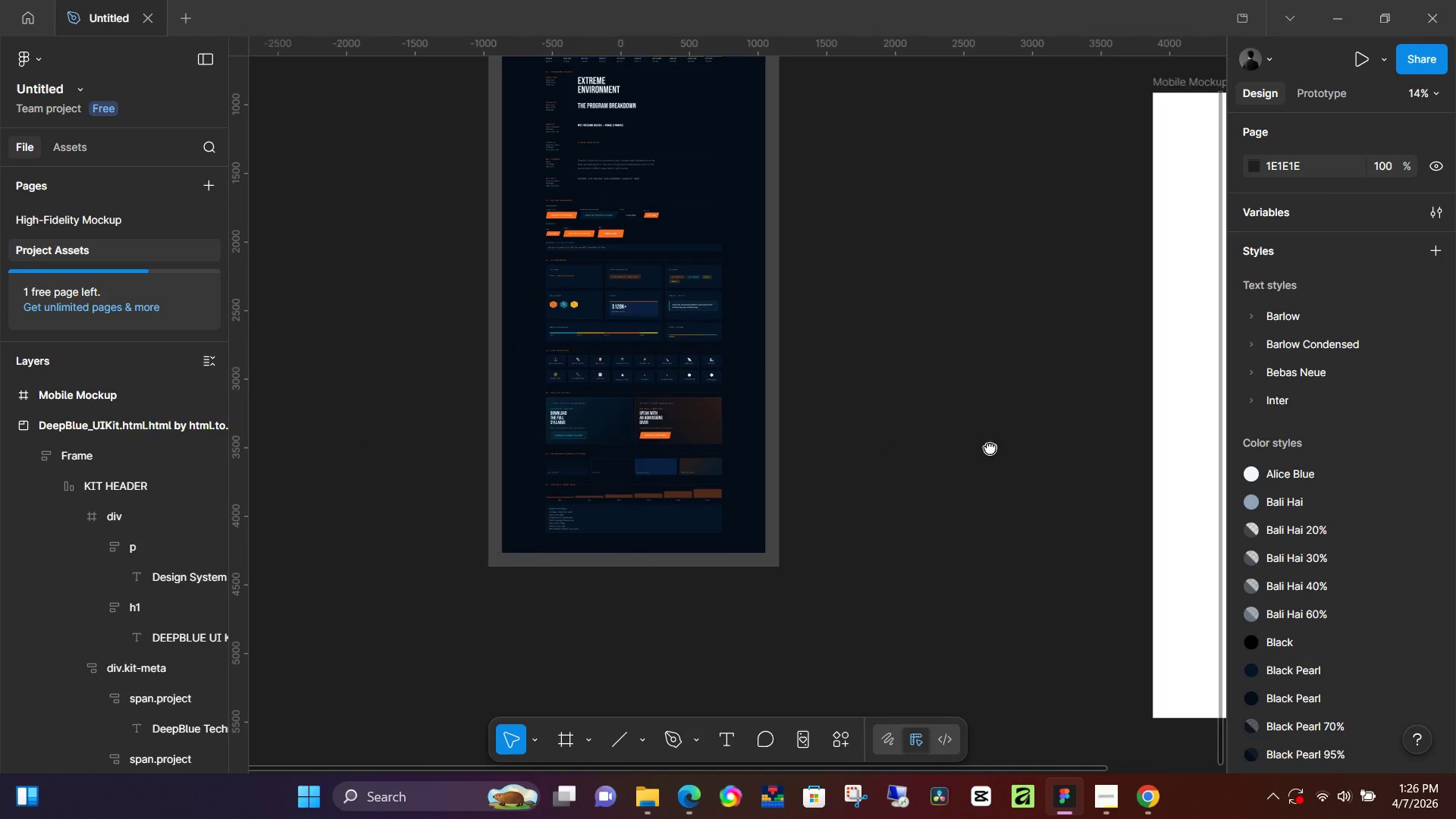 
left_click([1155, 802])
 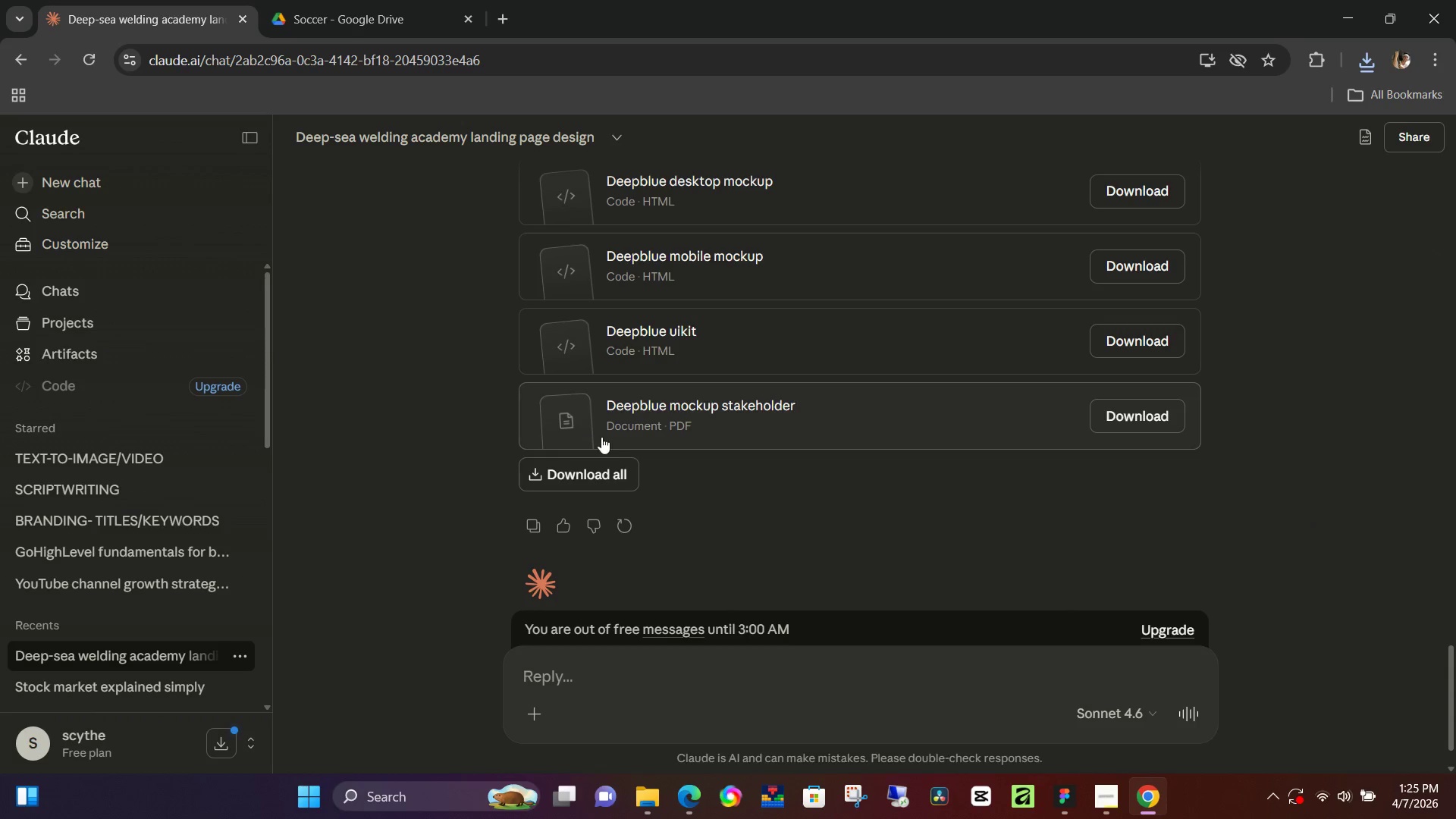 
scroll: coordinate [617, 359], scroll_direction: up, amount: 10.0
 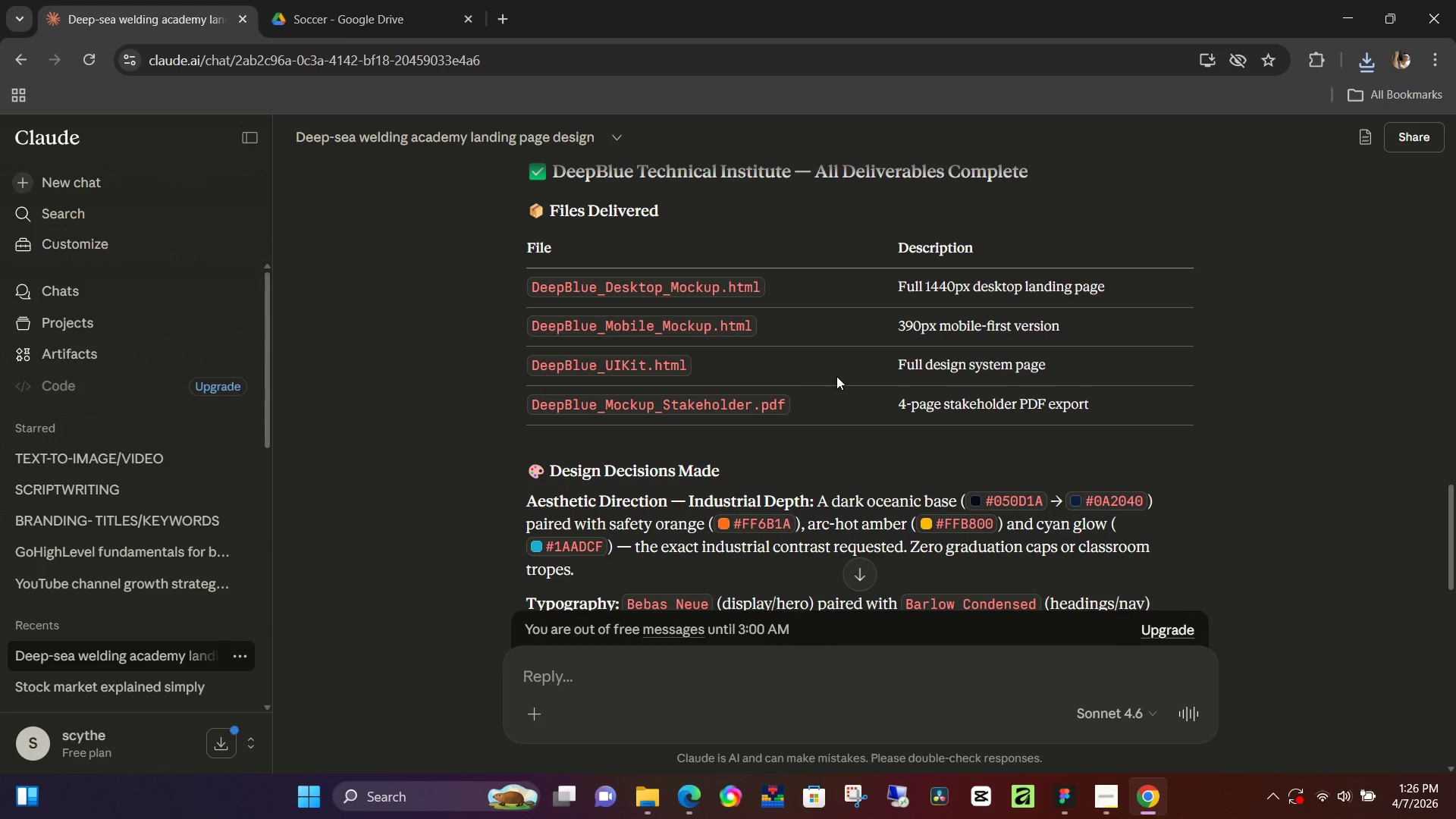 
left_click([1065, 793])
 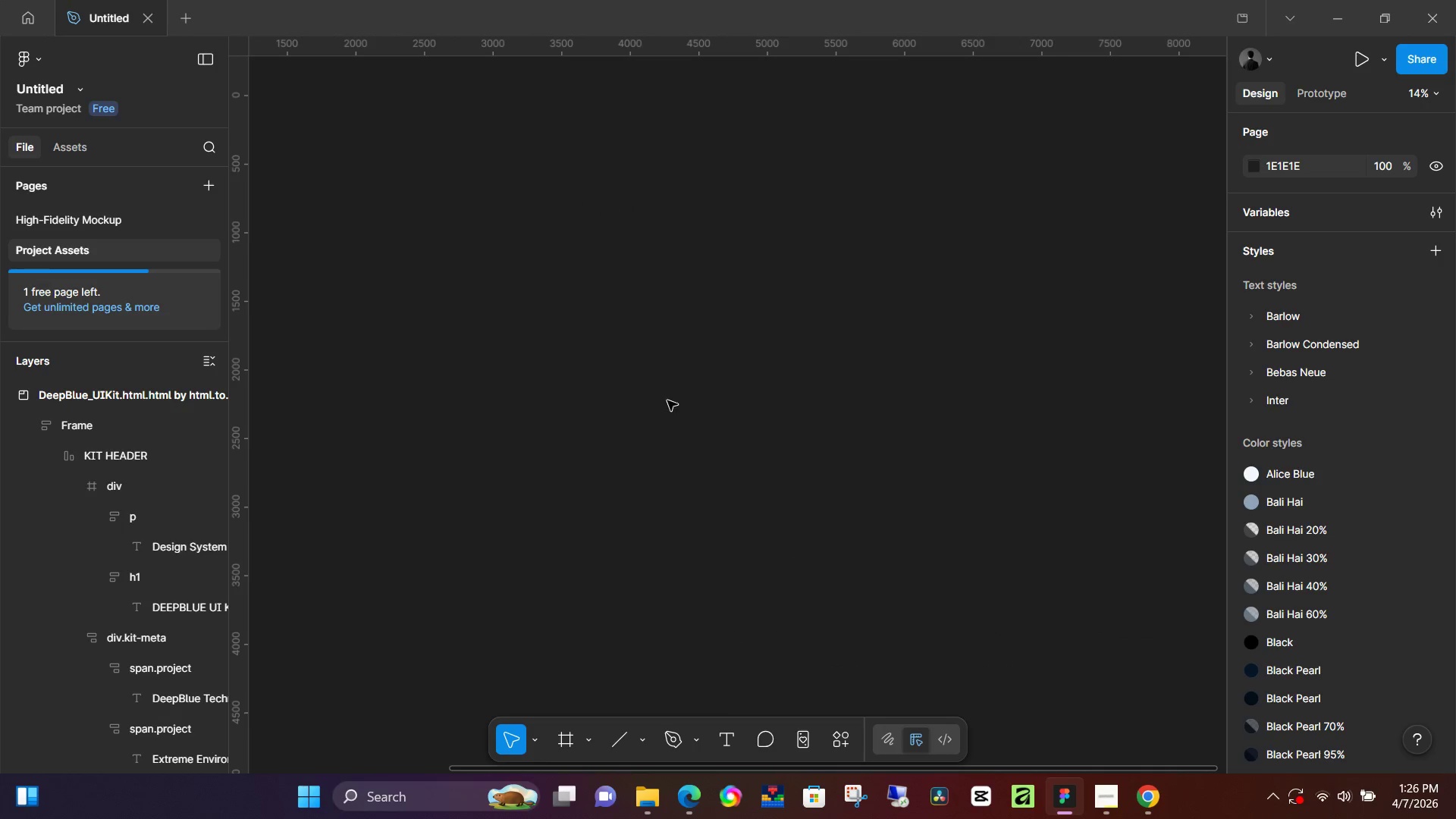 
key(F)
 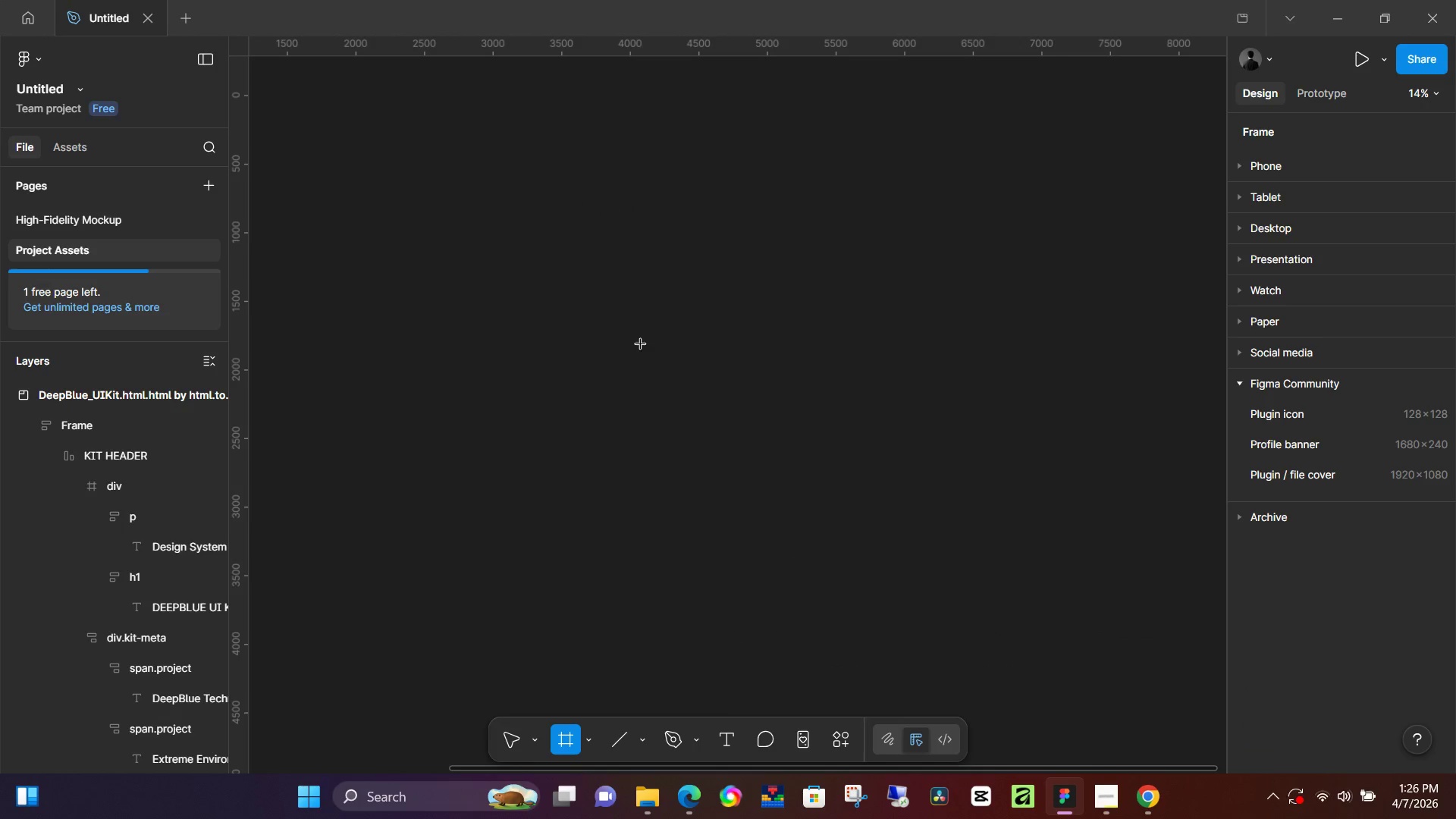 
double_click([641, 344])
 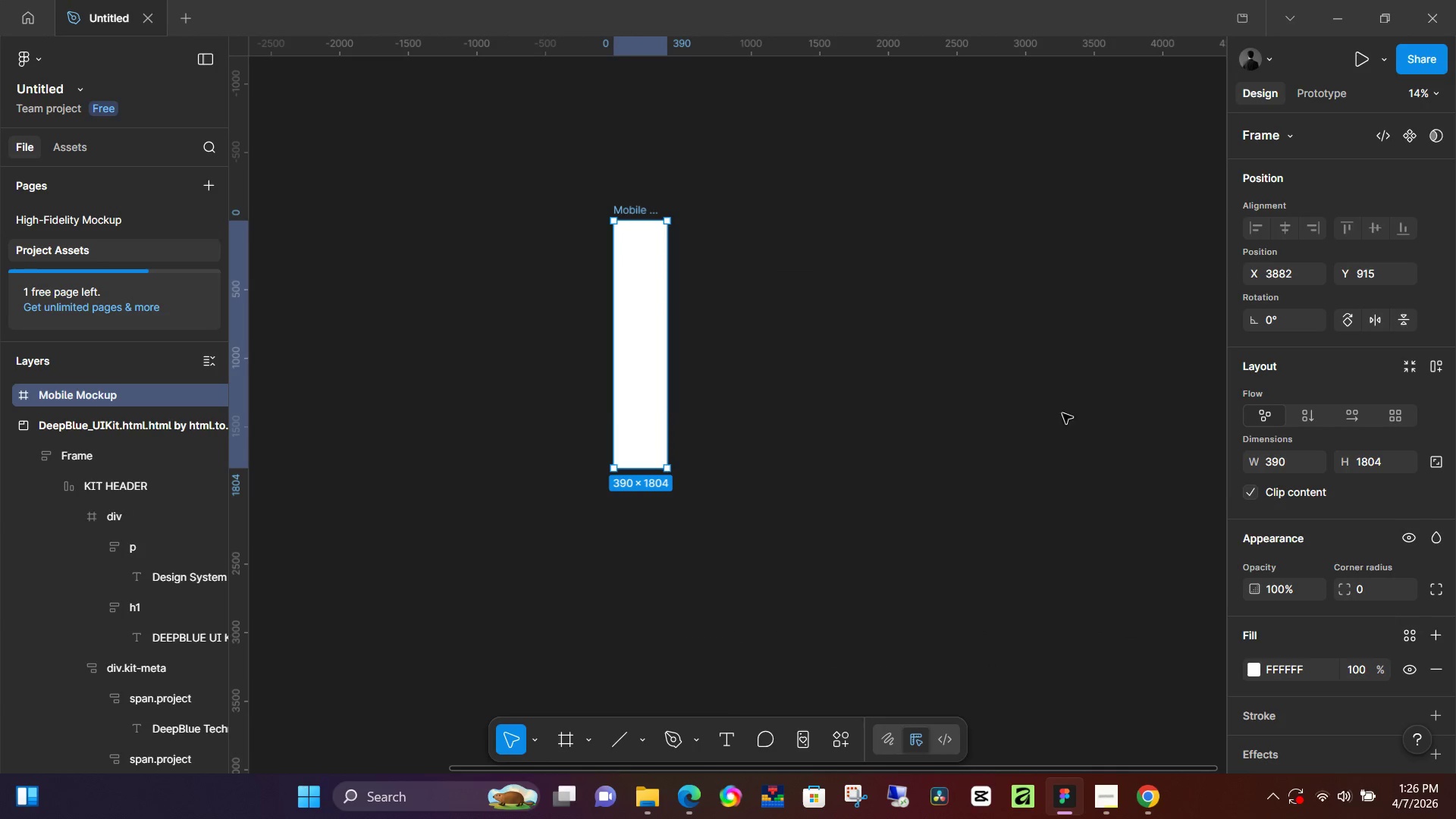 
left_click([1277, 465])
 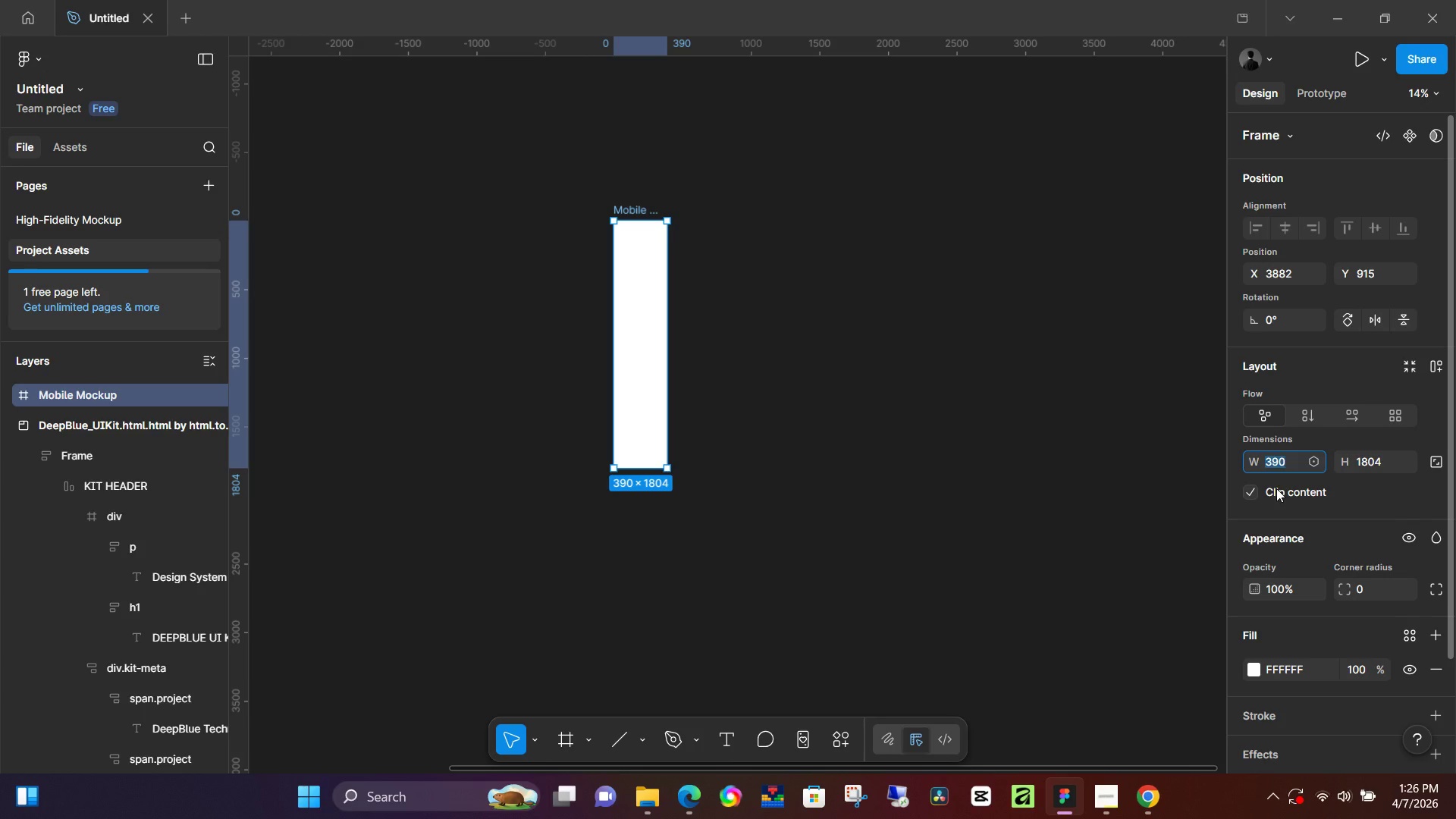 
key(Numpad1)
 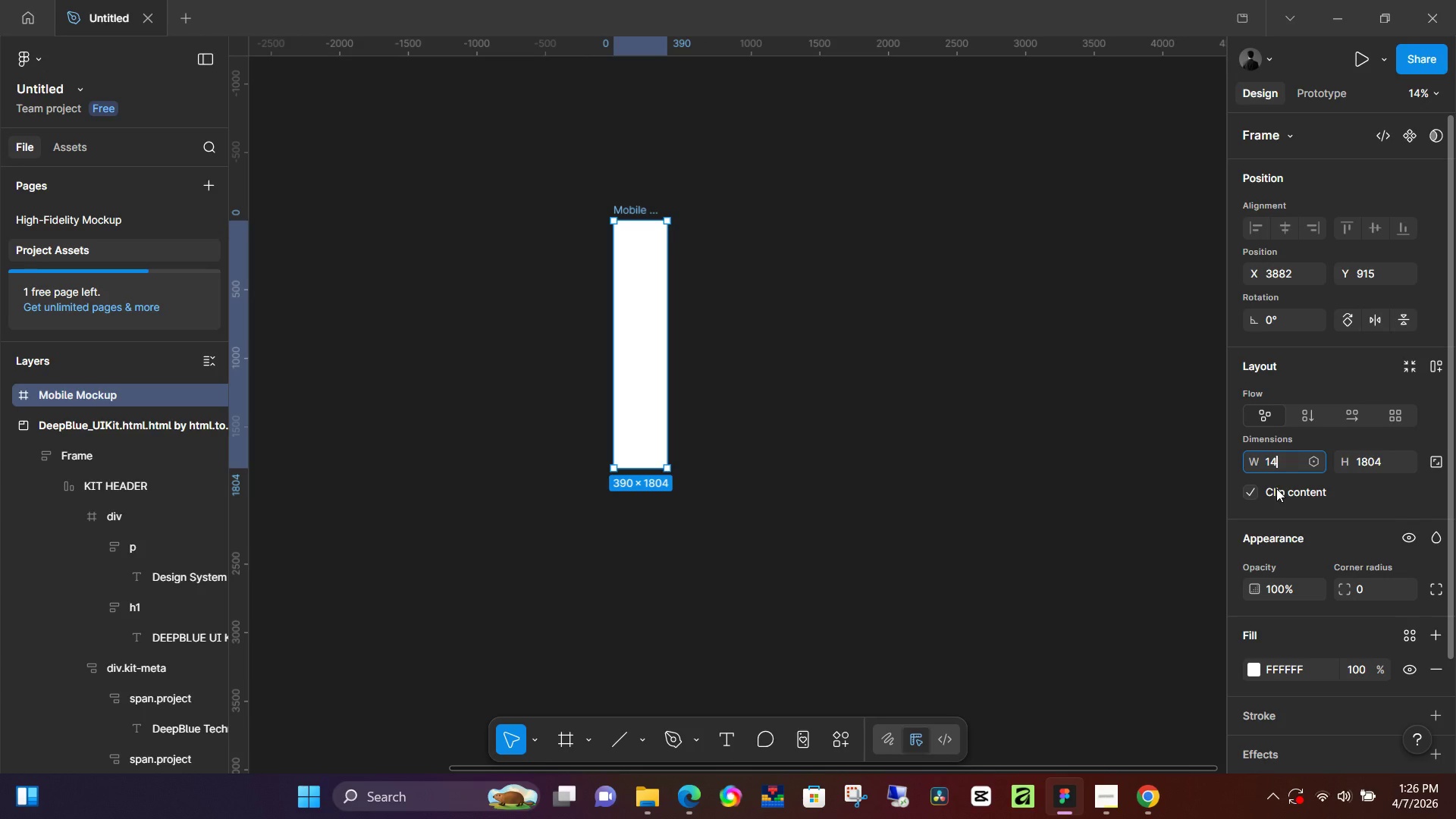 
key(Numpad4)
 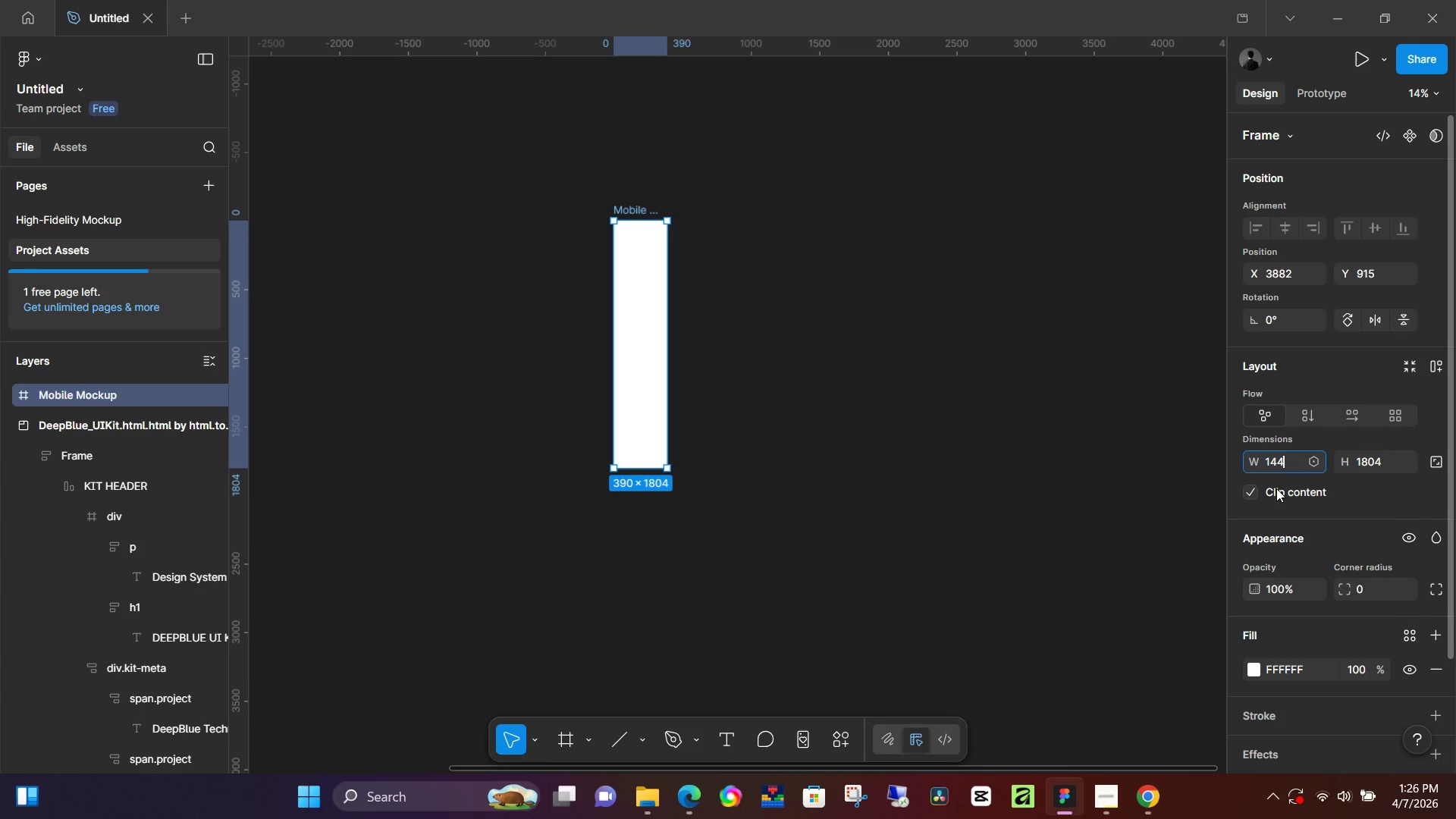 
key(Numpad4)
 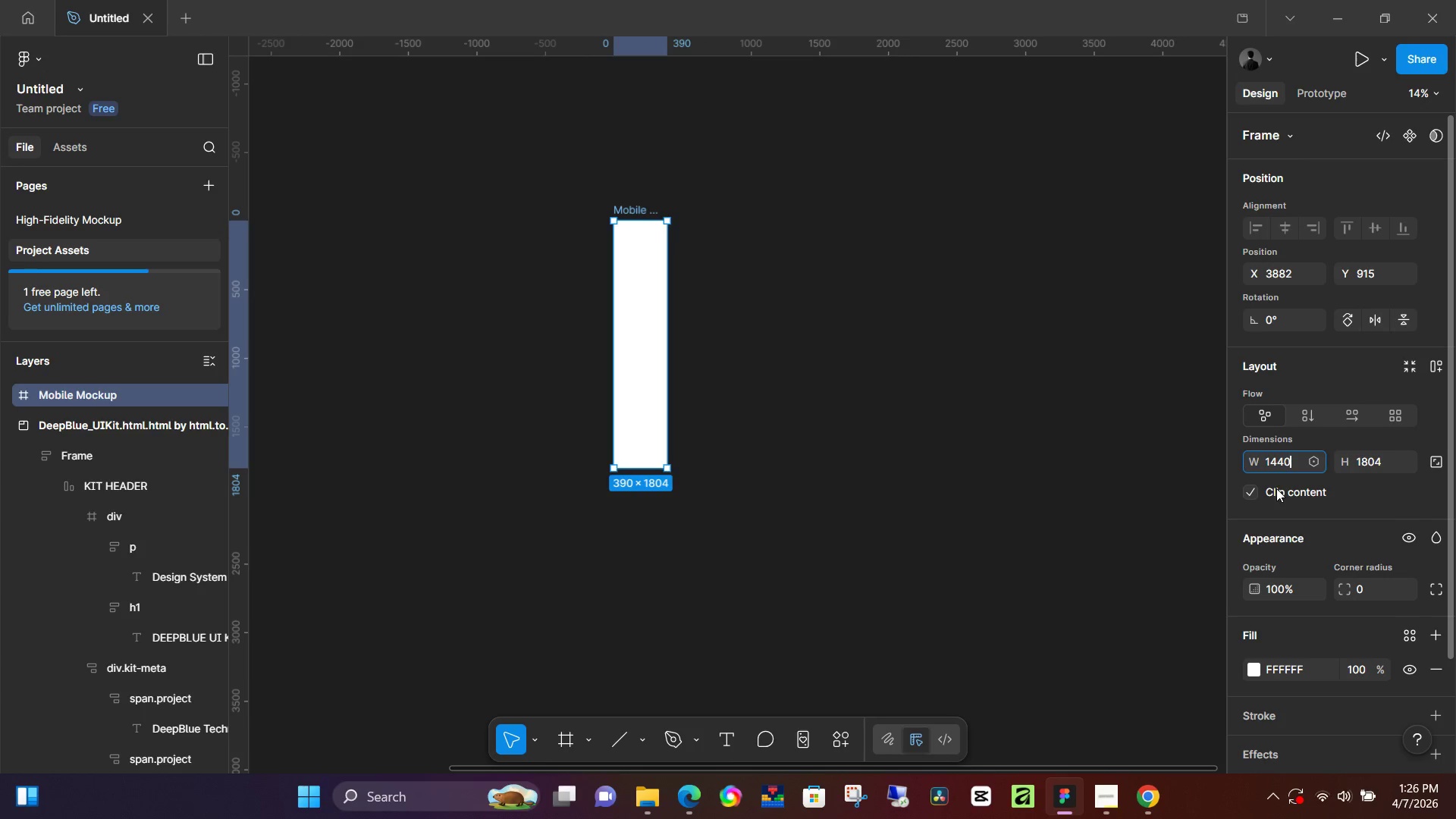 
key(Numpad0)
 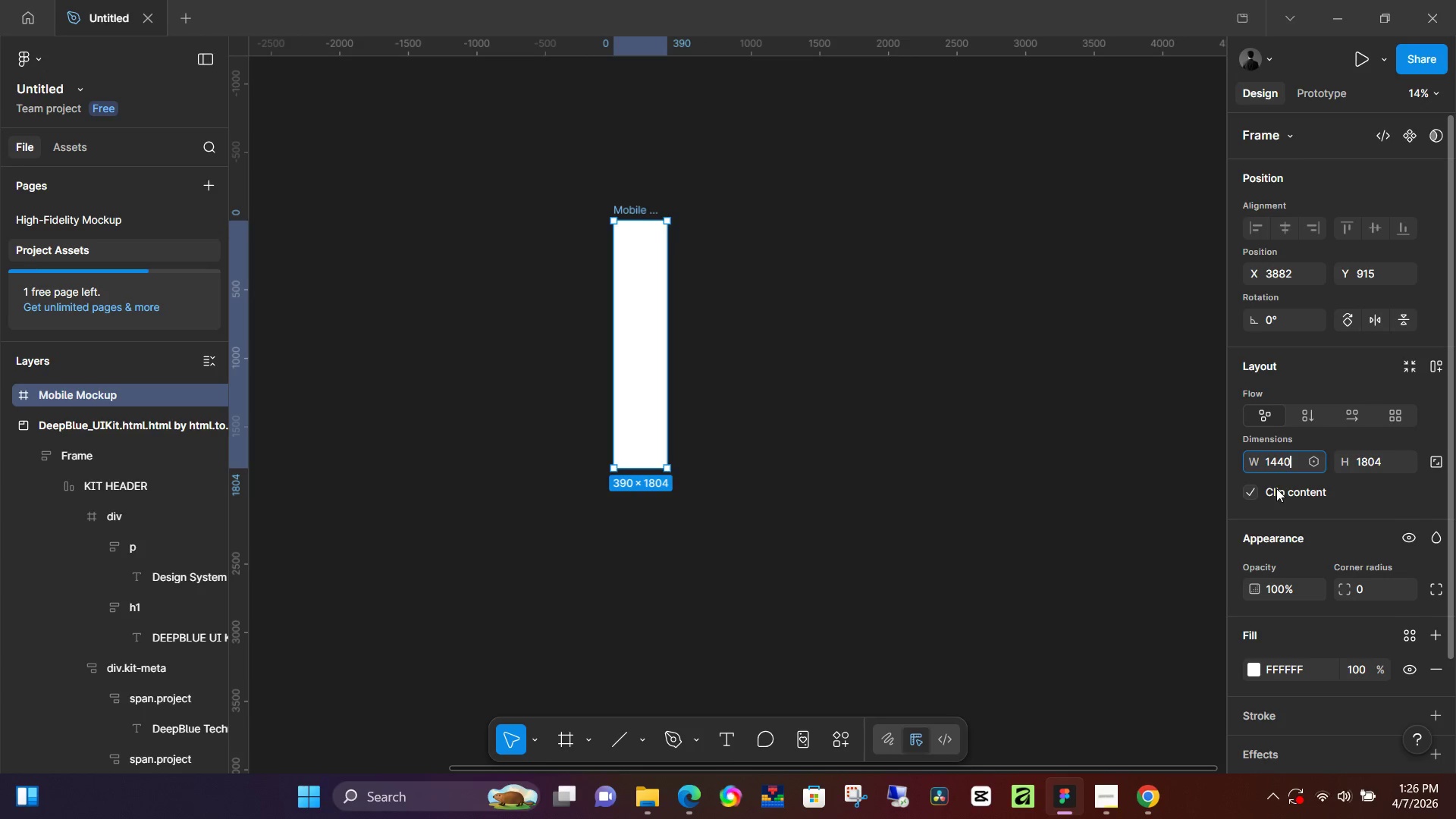 
key(NumpadEnter)
 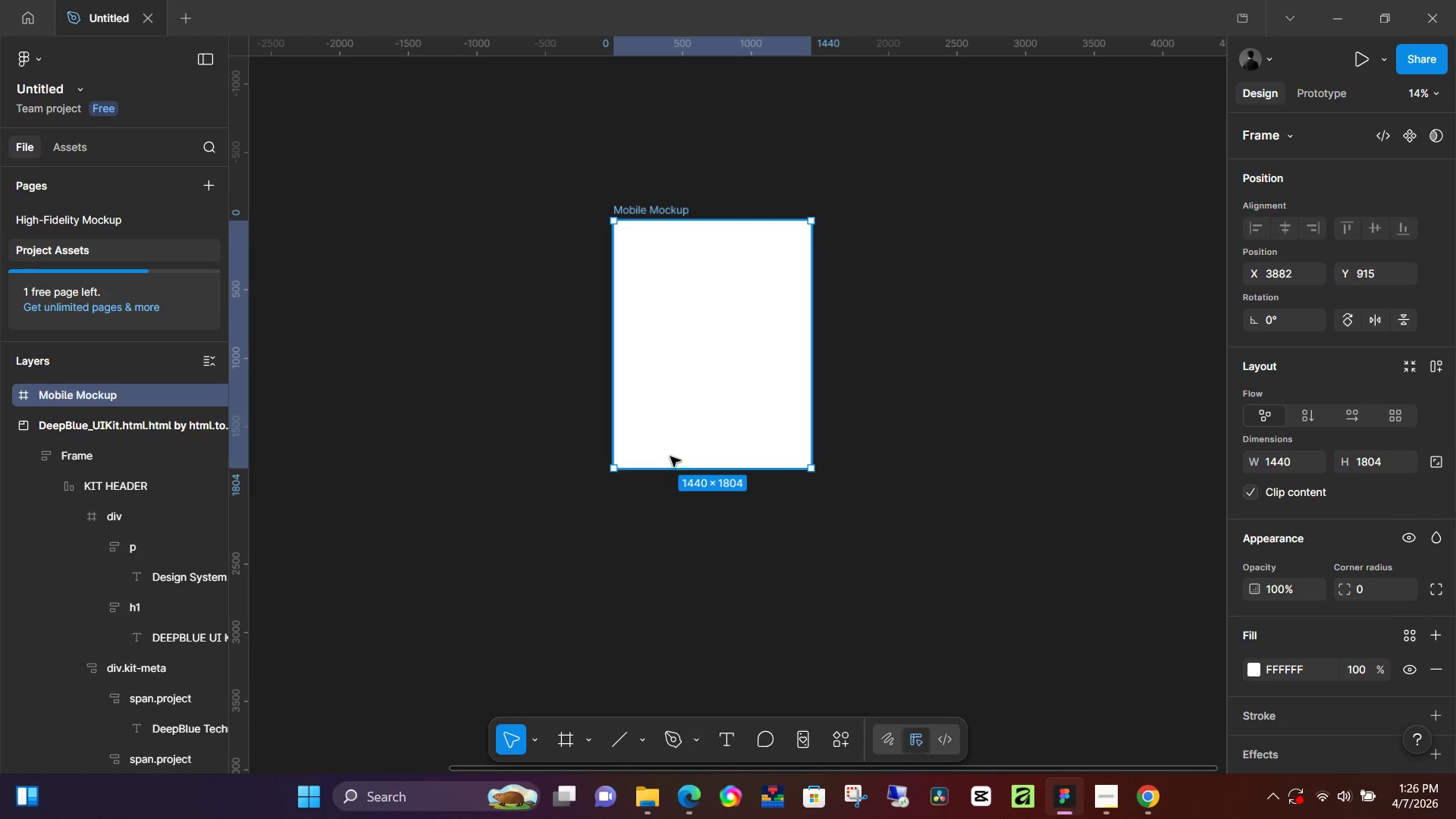 
left_click_drag(start_coordinate=[691, 470], to_coordinate=[761, 752])
 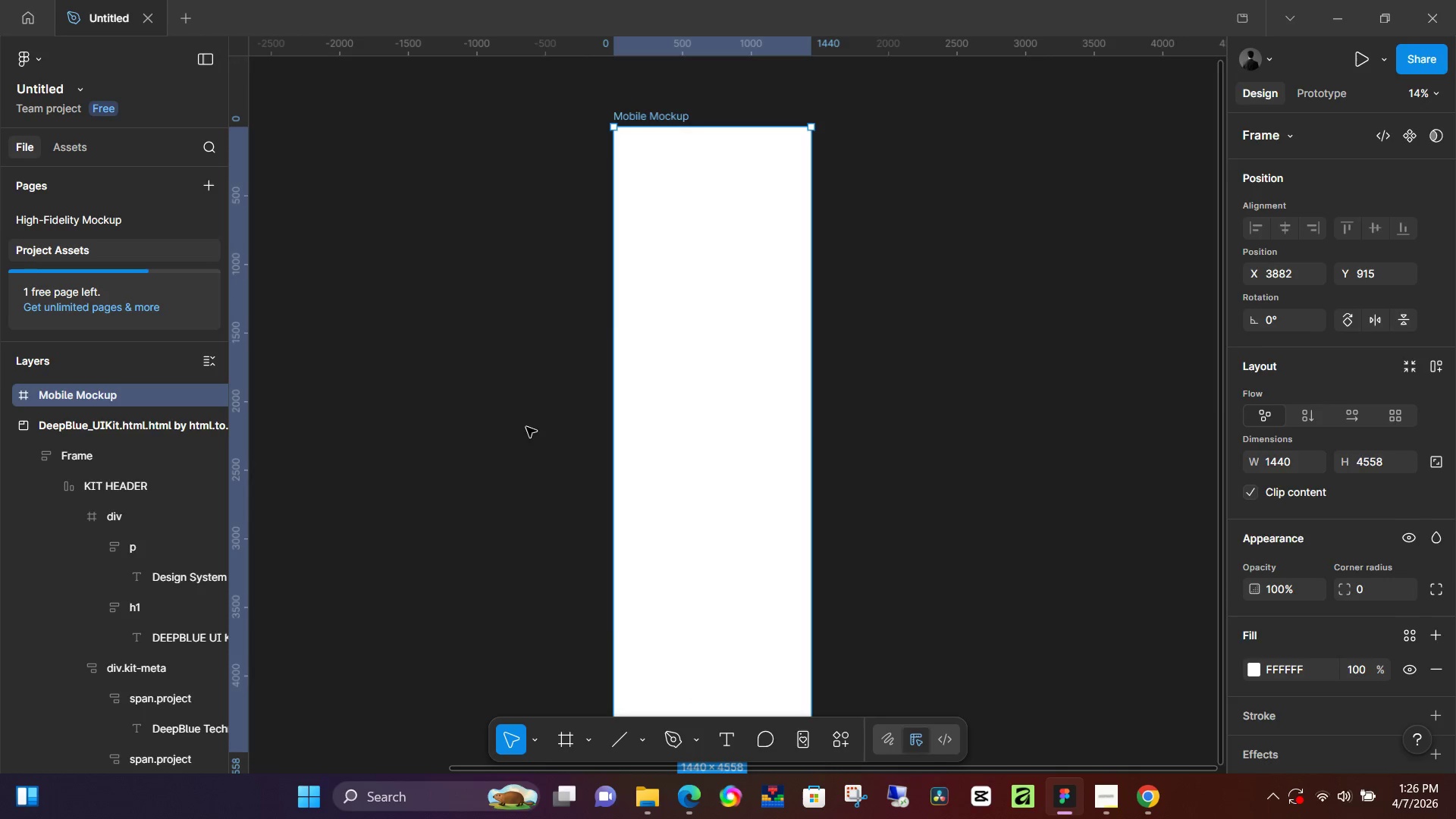 
hold_key(key=Space, duration=0.58)
 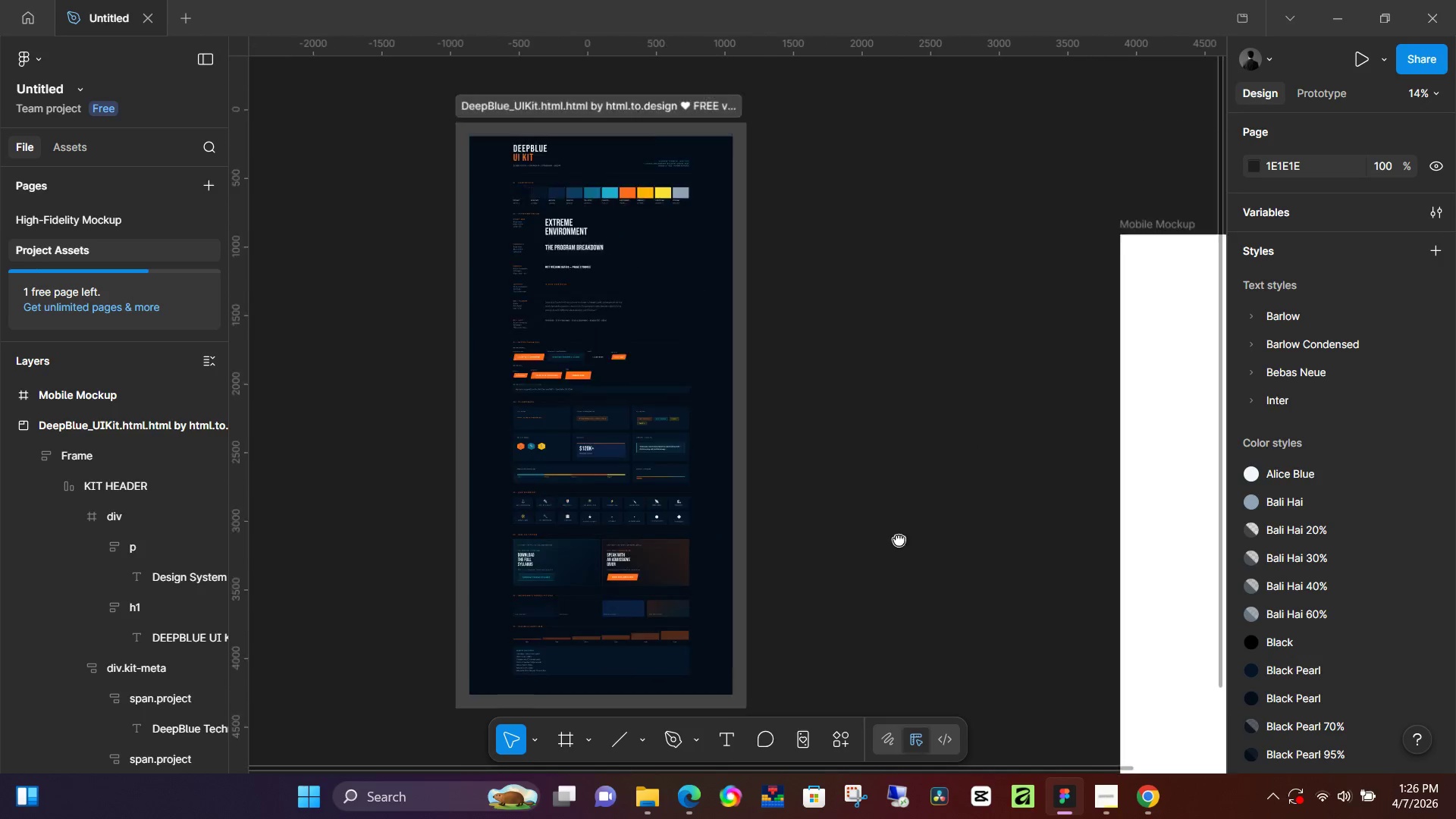 
left_click_drag(start_coordinate=[450, 482], to_coordinate=[990, 447])
 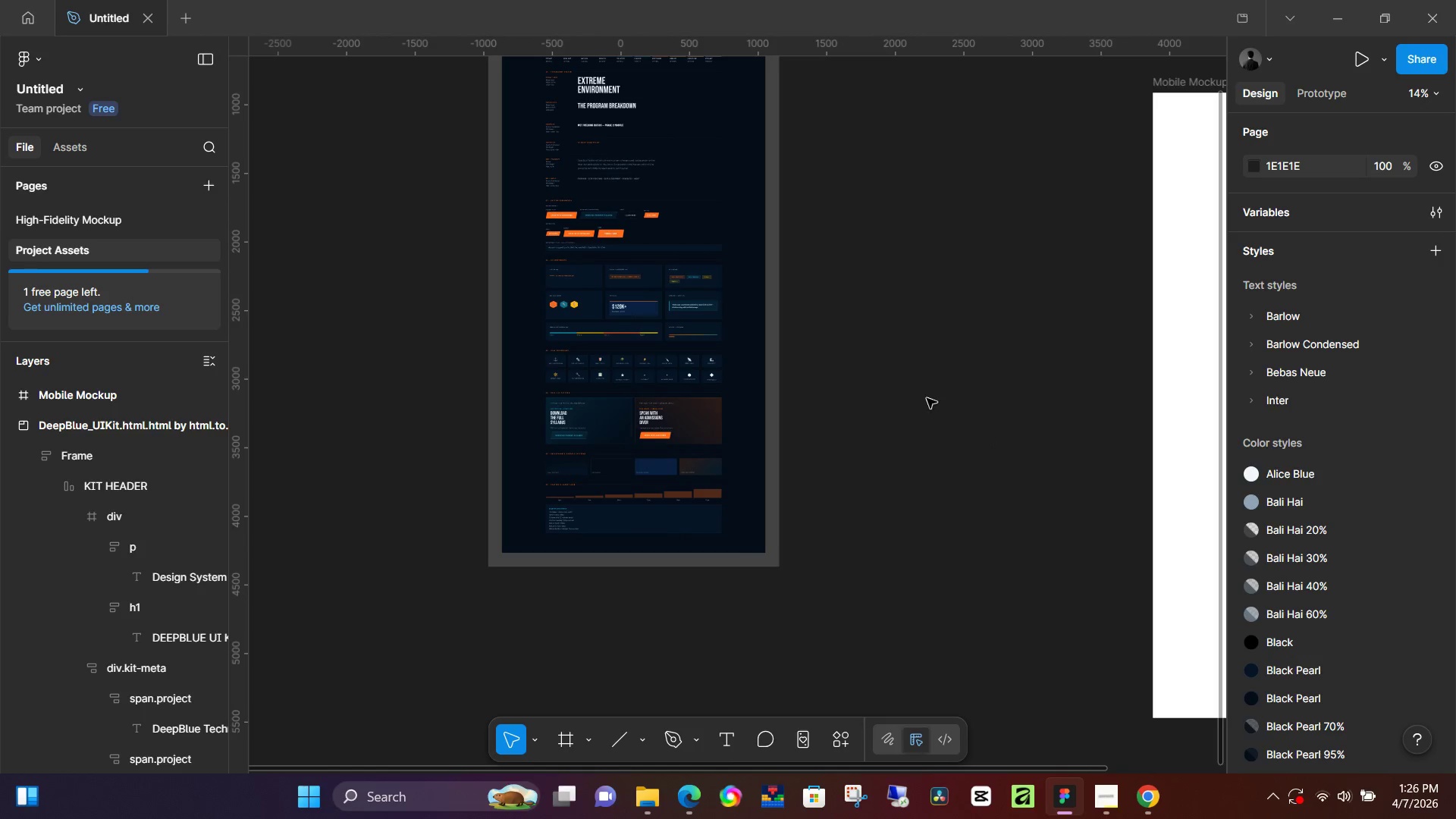 
hold_key(key=Space, duration=0.39)
 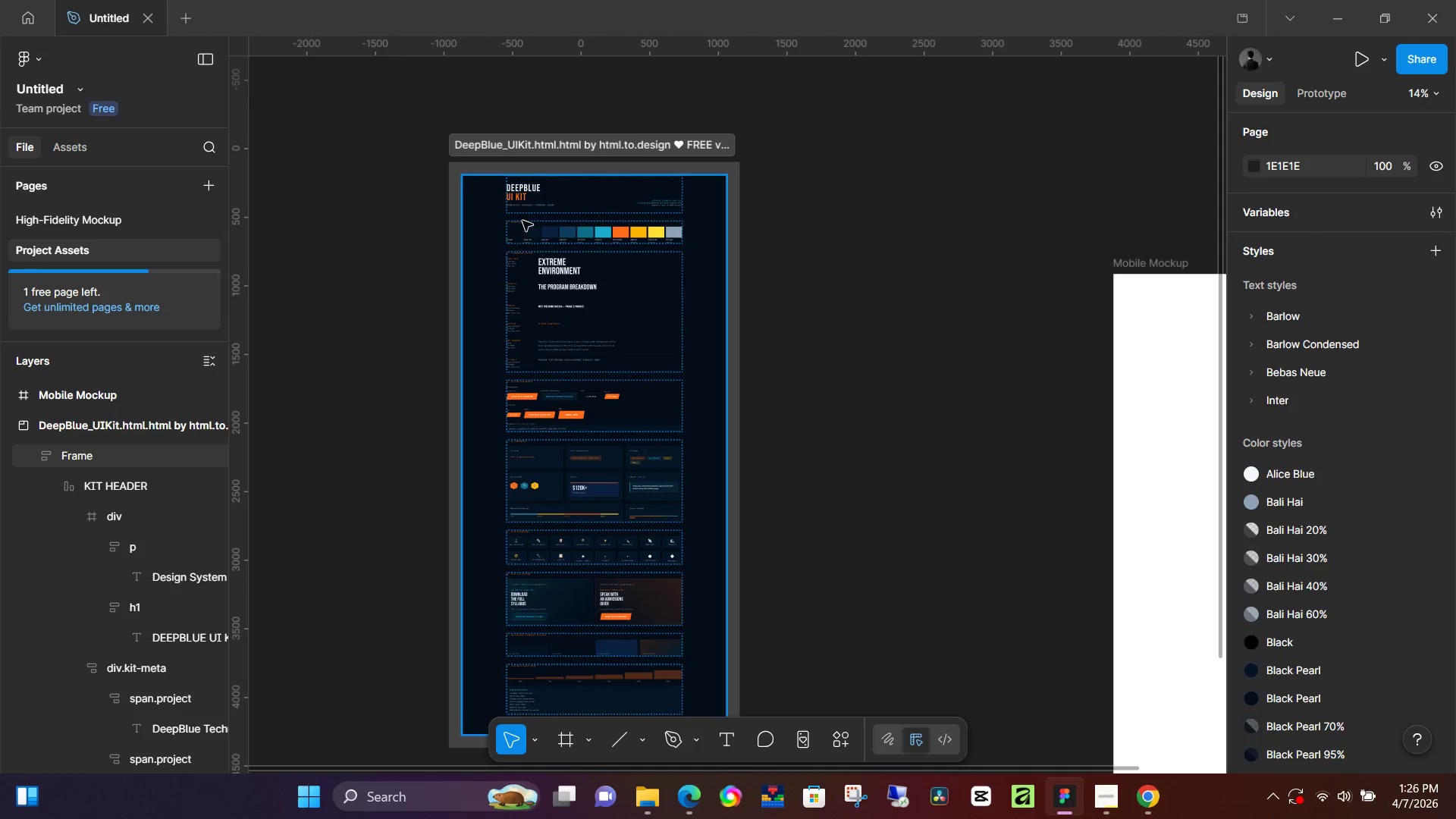 
left_click_drag(start_coordinate=[933, 378], to_coordinate=[893, 558])
 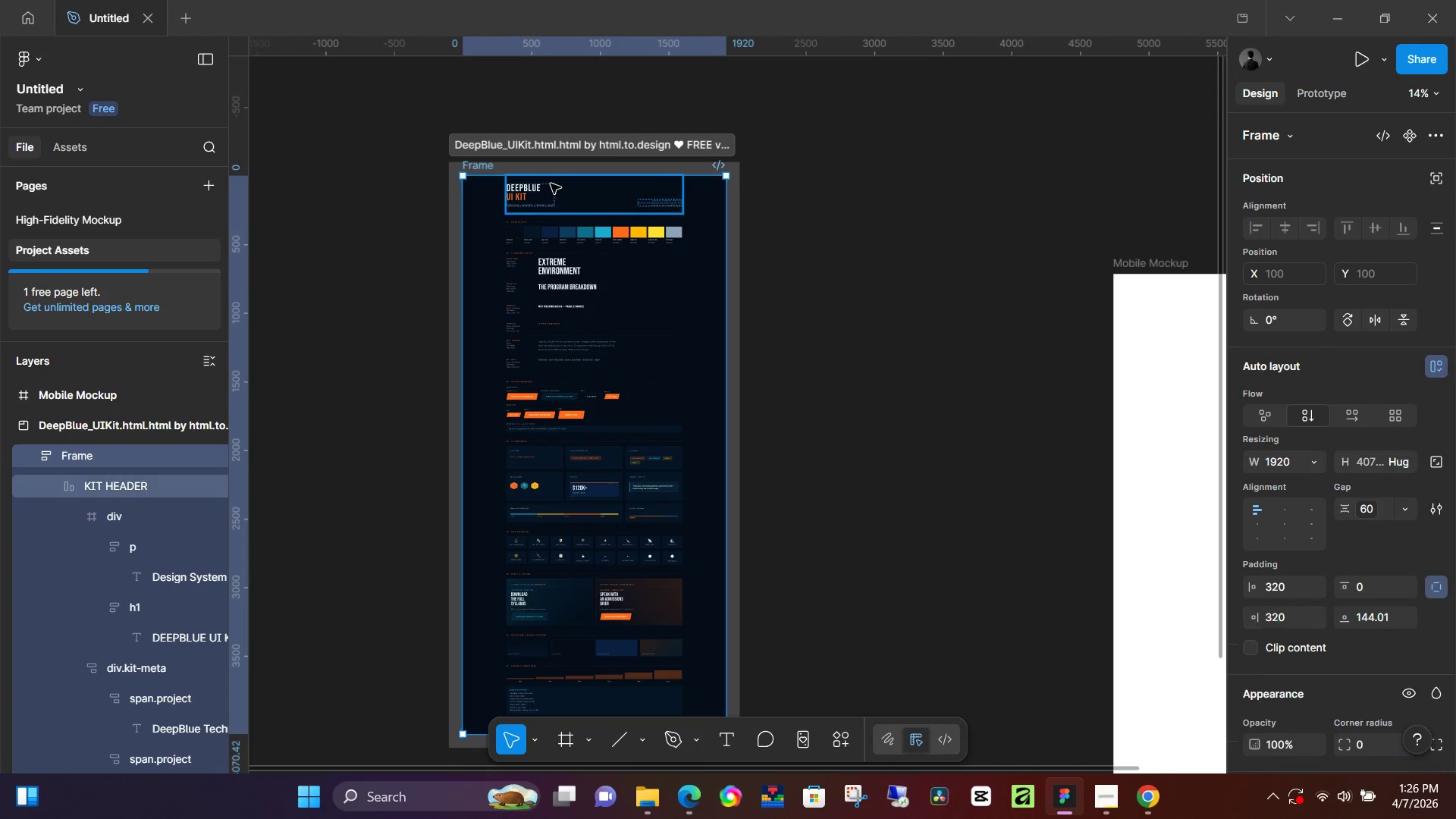 
left_click([546, 195])
 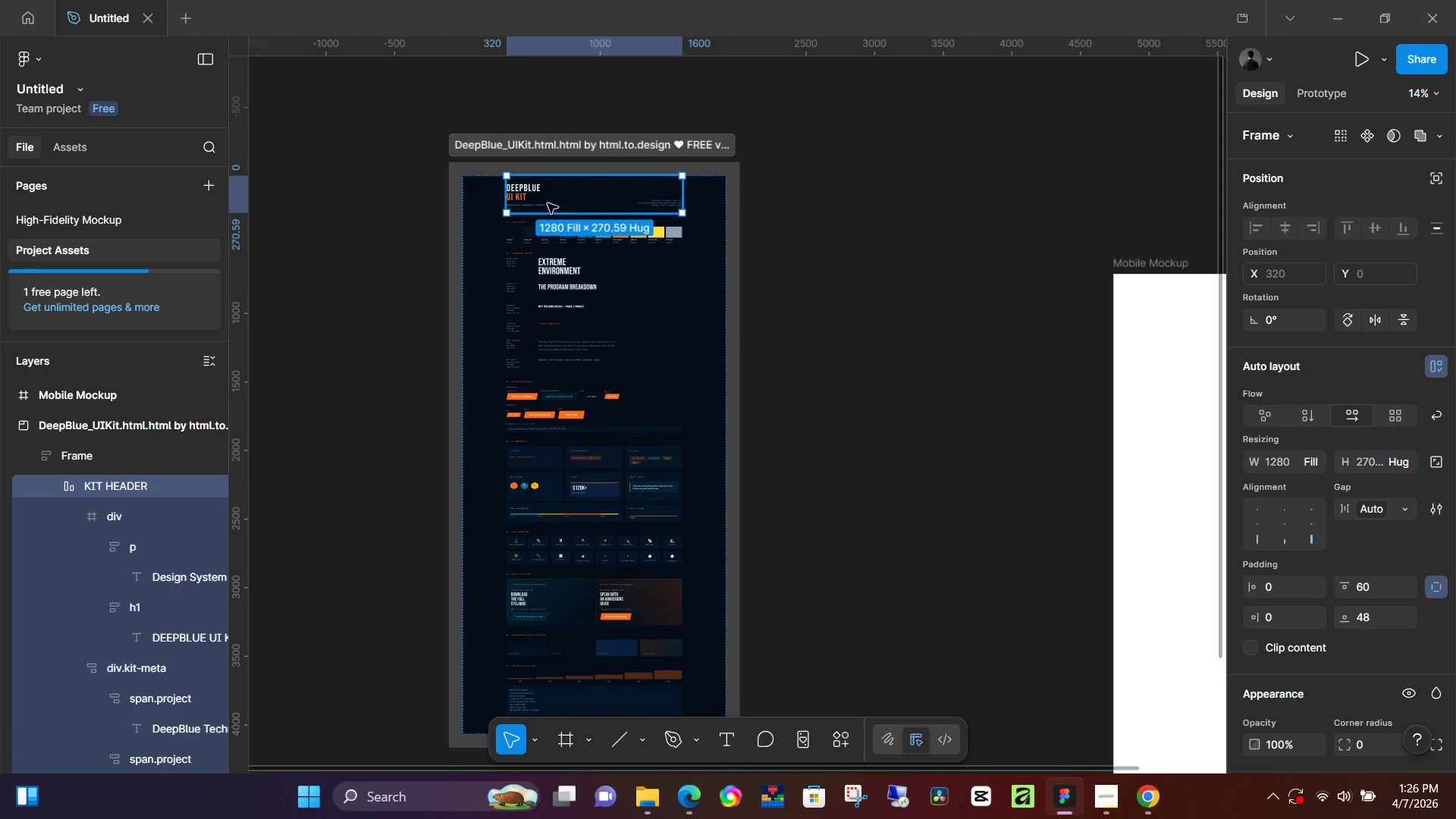 
hold_key(key=ControlLeft, duration=1.3)
scroll: coordinate [544, 239], scroll_direction: up, amount: 22.0
 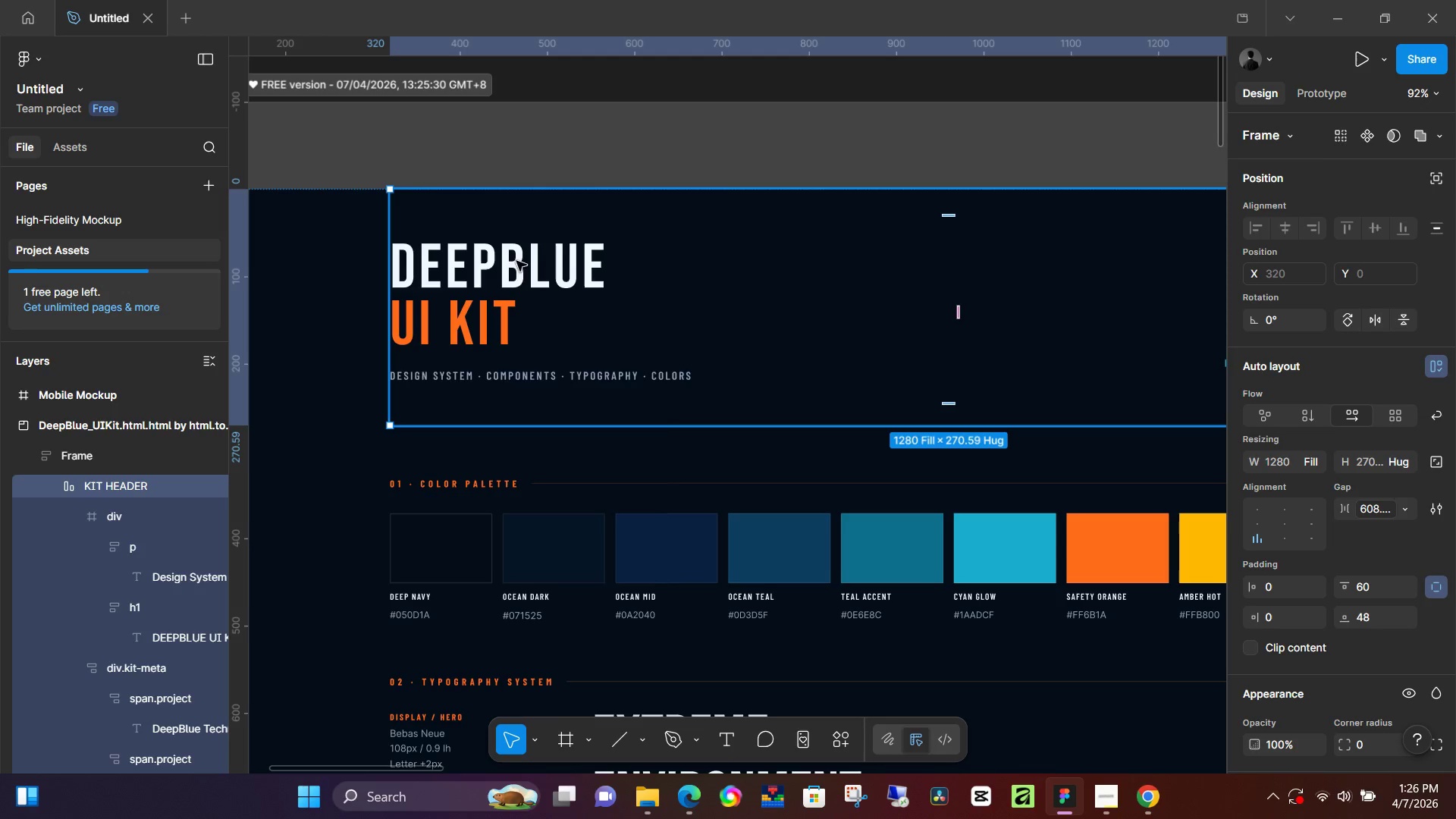 
hold_key(key=ControlLeft, duration=0.44)
scroll: coordinate [622, 288], scroll_direction: down, amount: 5.0
 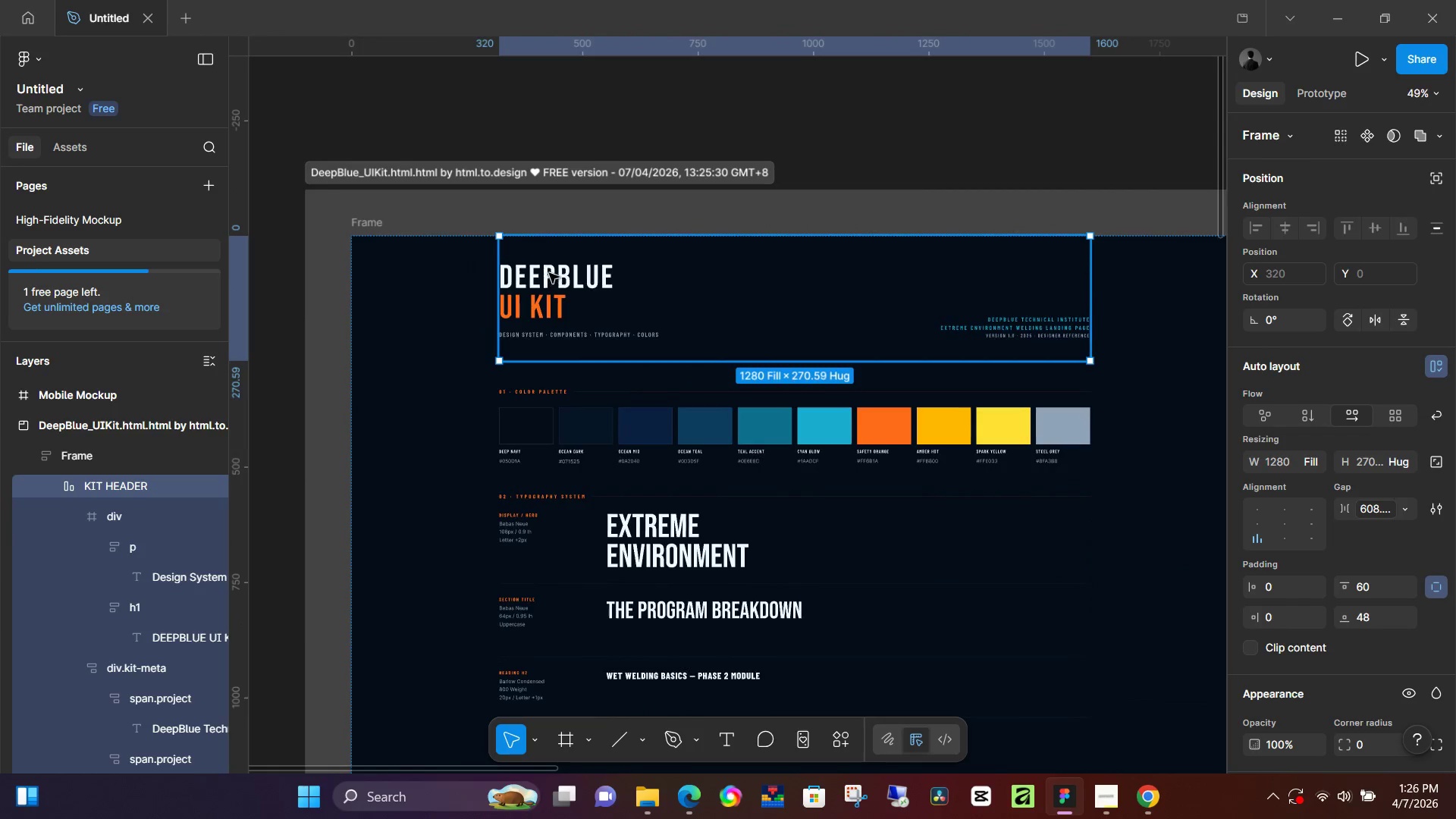 
left_click([549, 273])
 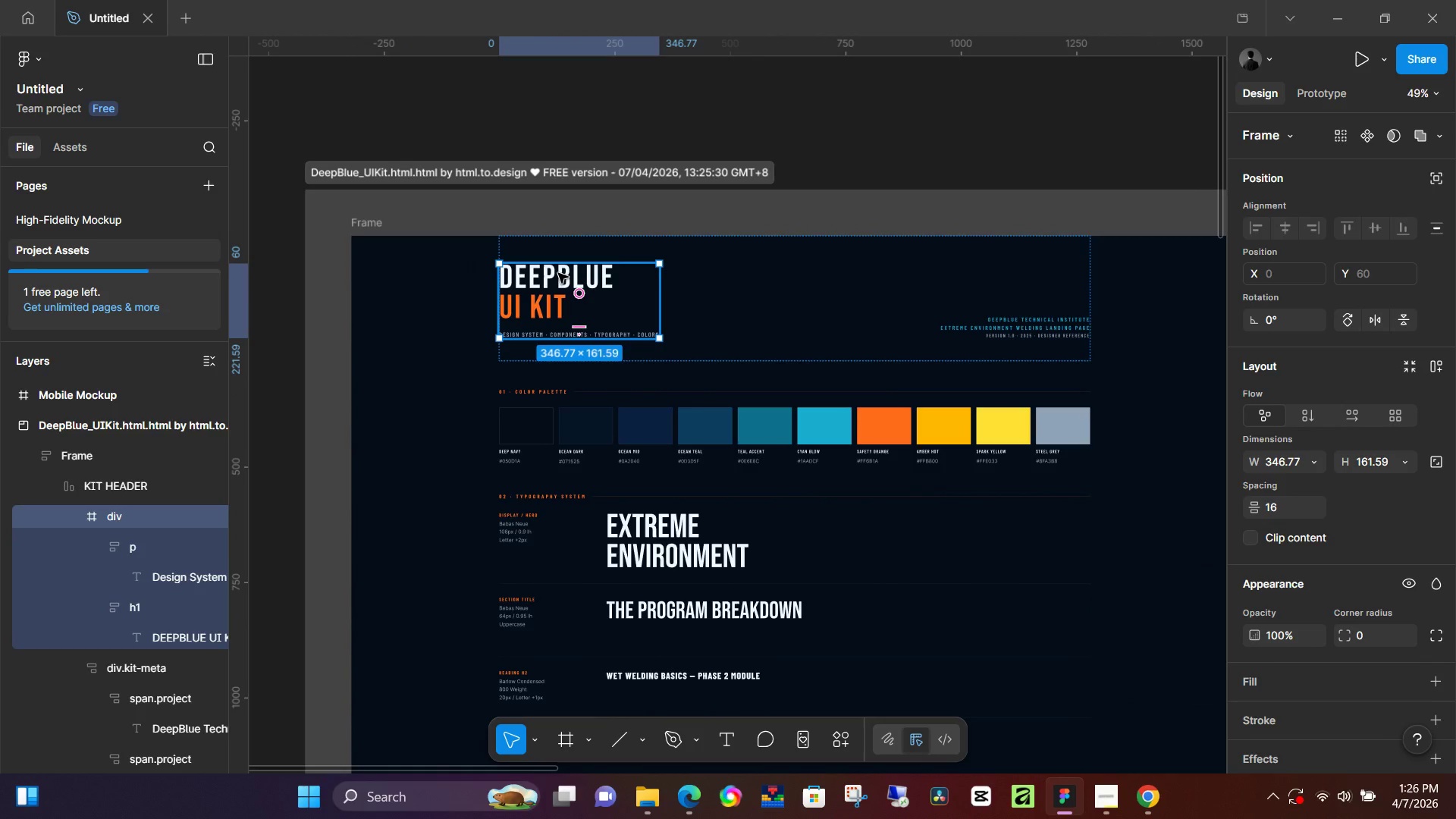 
double_click([558, 273])
 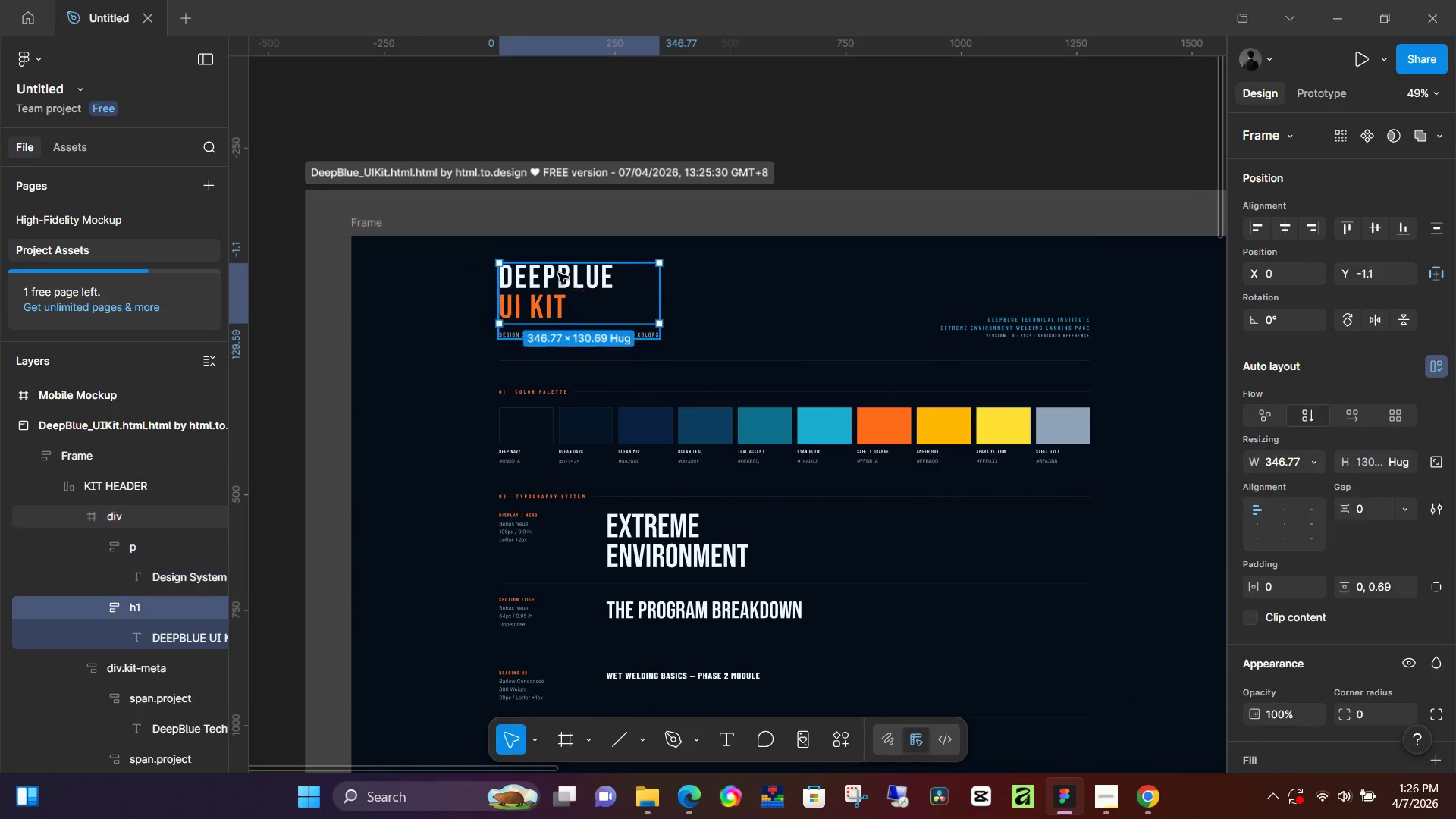 
triple_click([558, 273])
 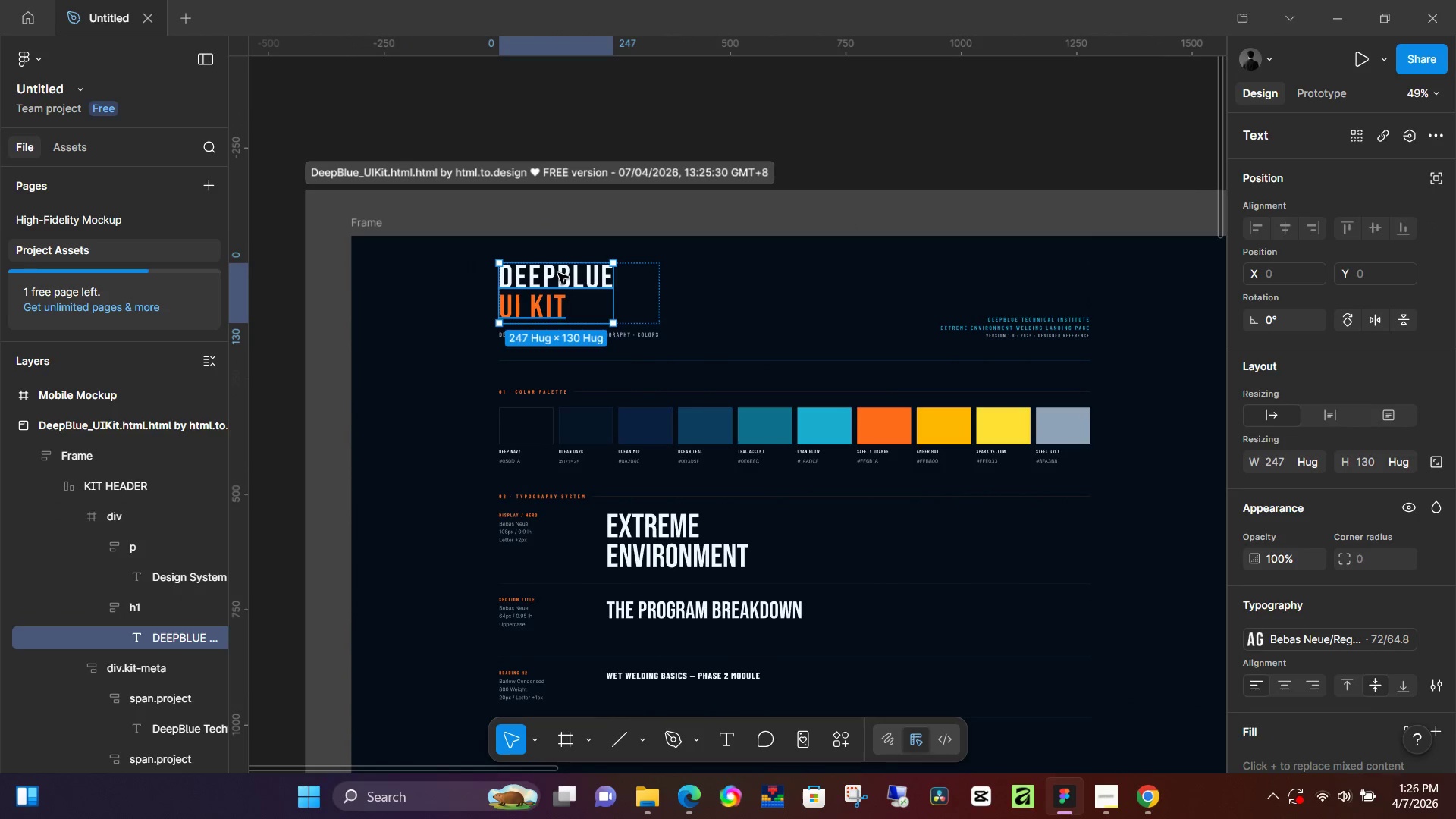 
double_click([558, 273])
 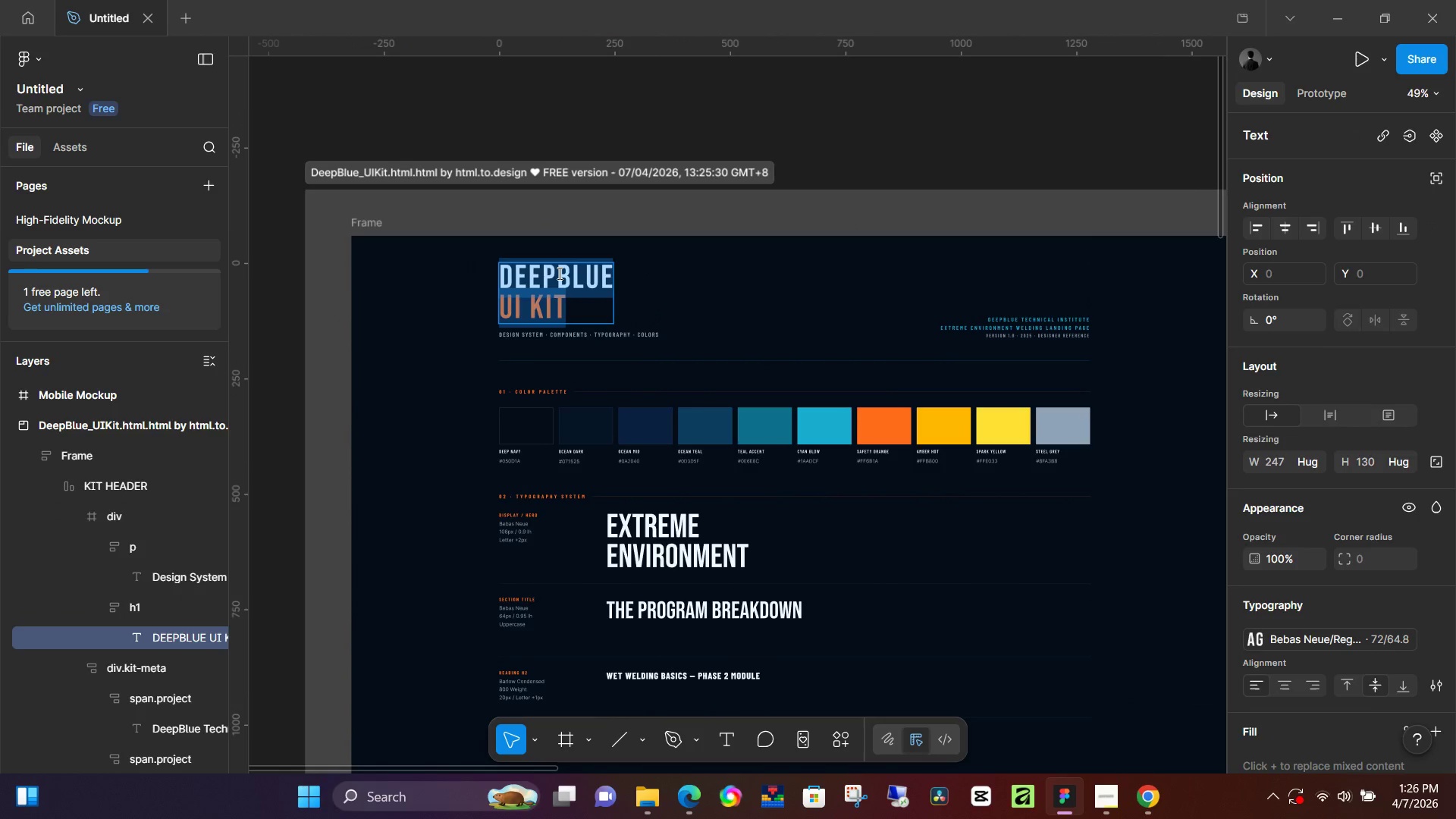 
triple_click([558, 273])
 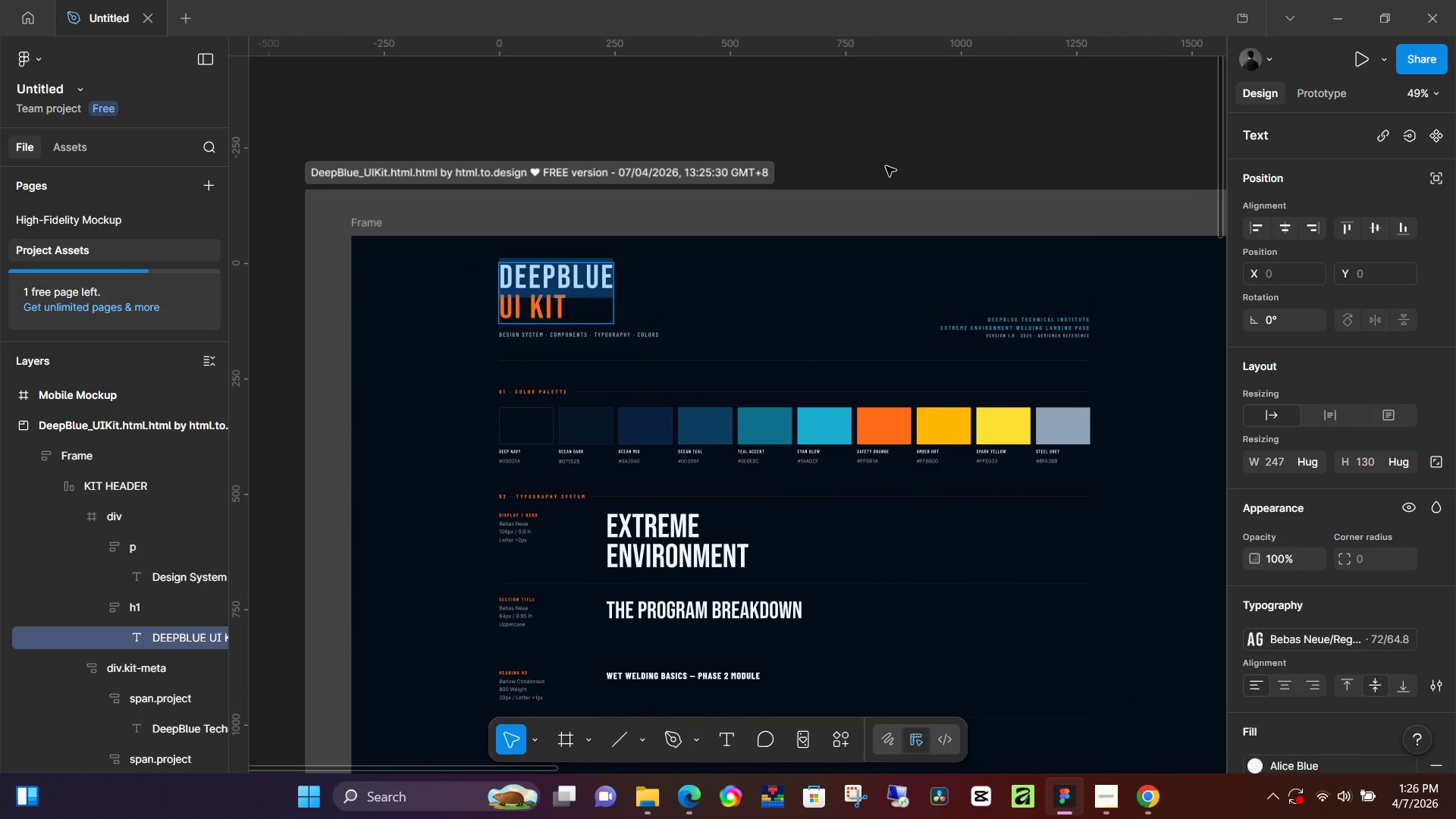 
left_click([886, 166])
 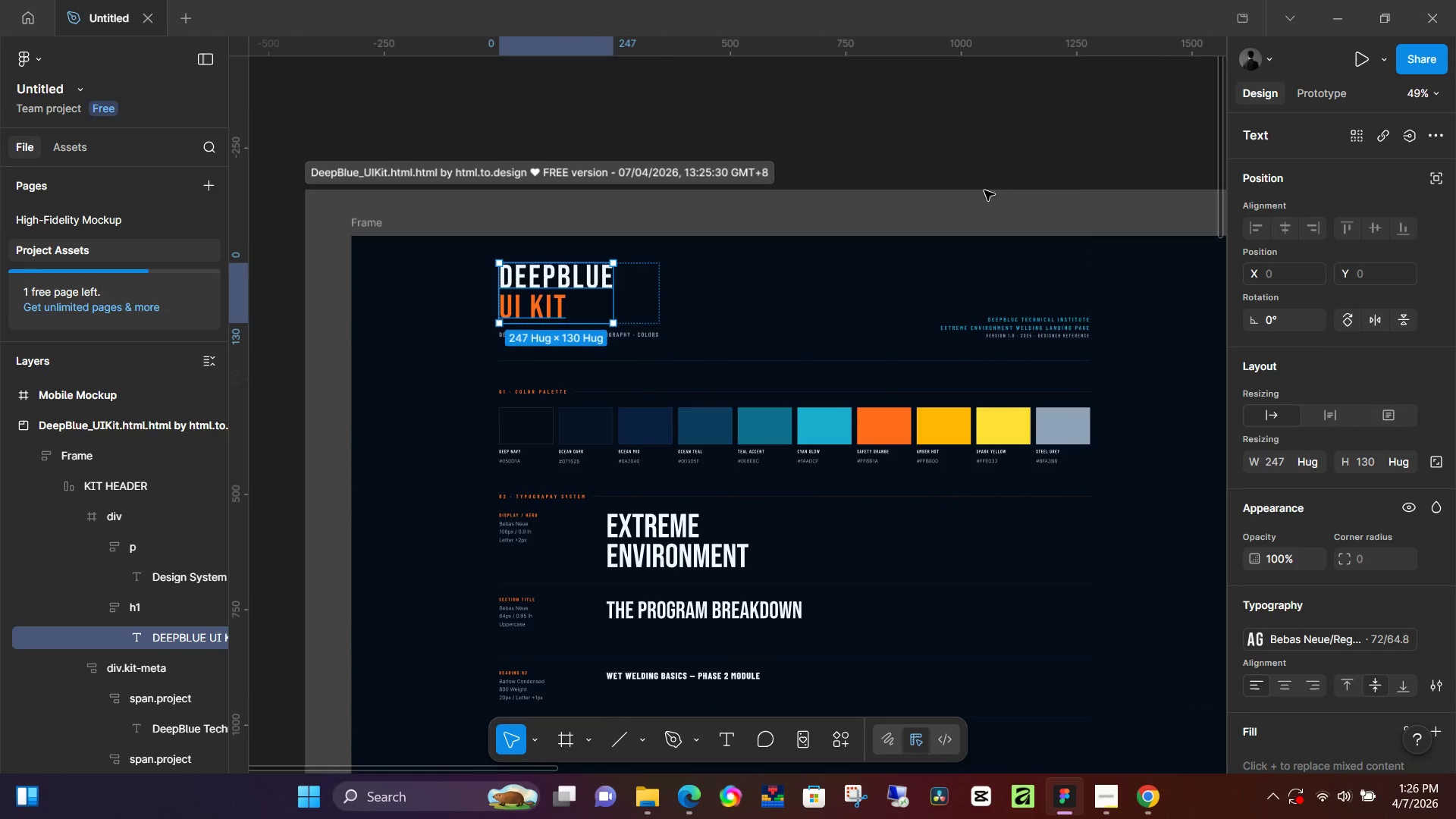 
hold_key(key=Space, duration=1.52)
 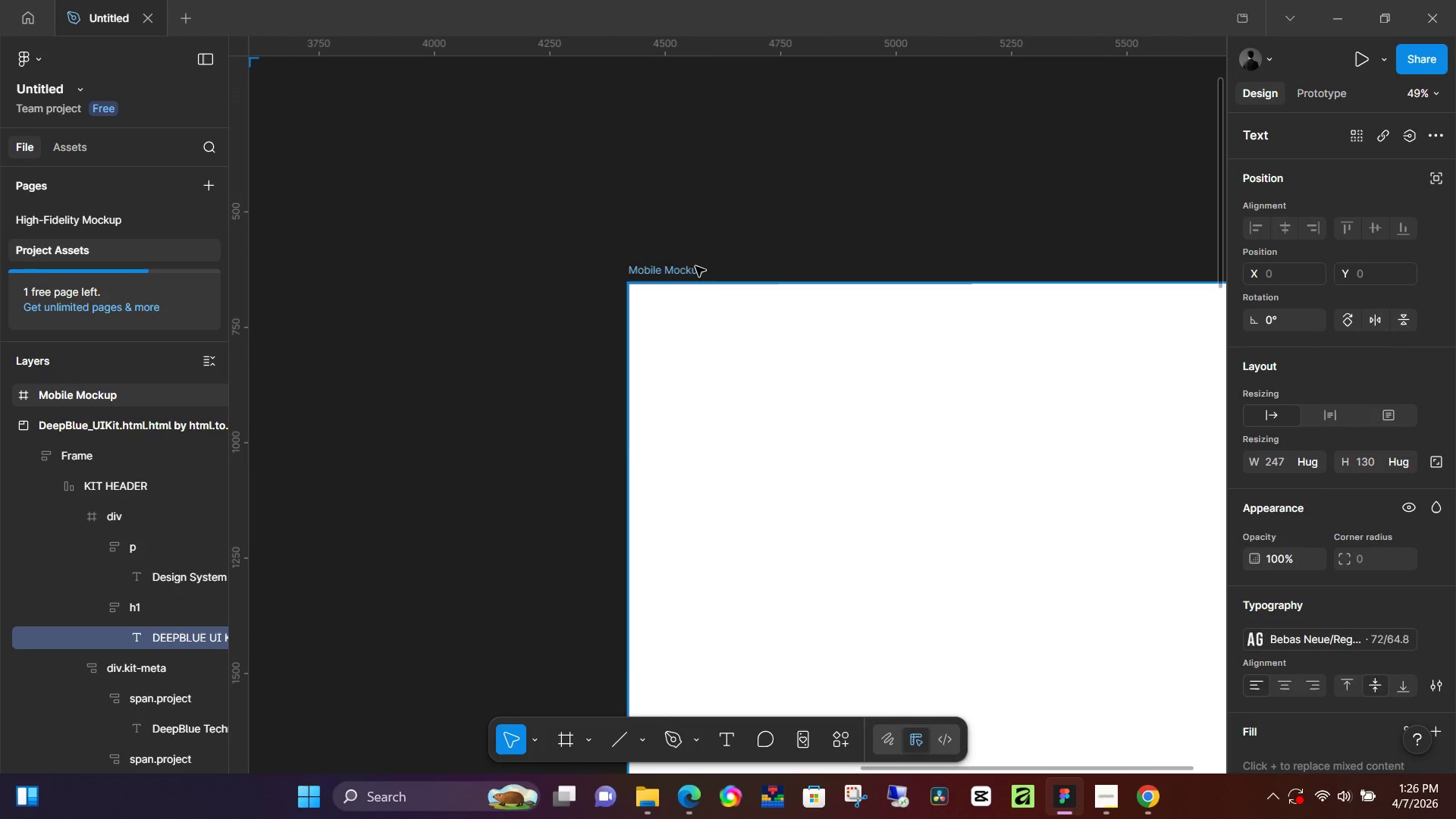 
left_click_drag(start_coordinate=[1031, 338], to_coordinate=[239, 219])
 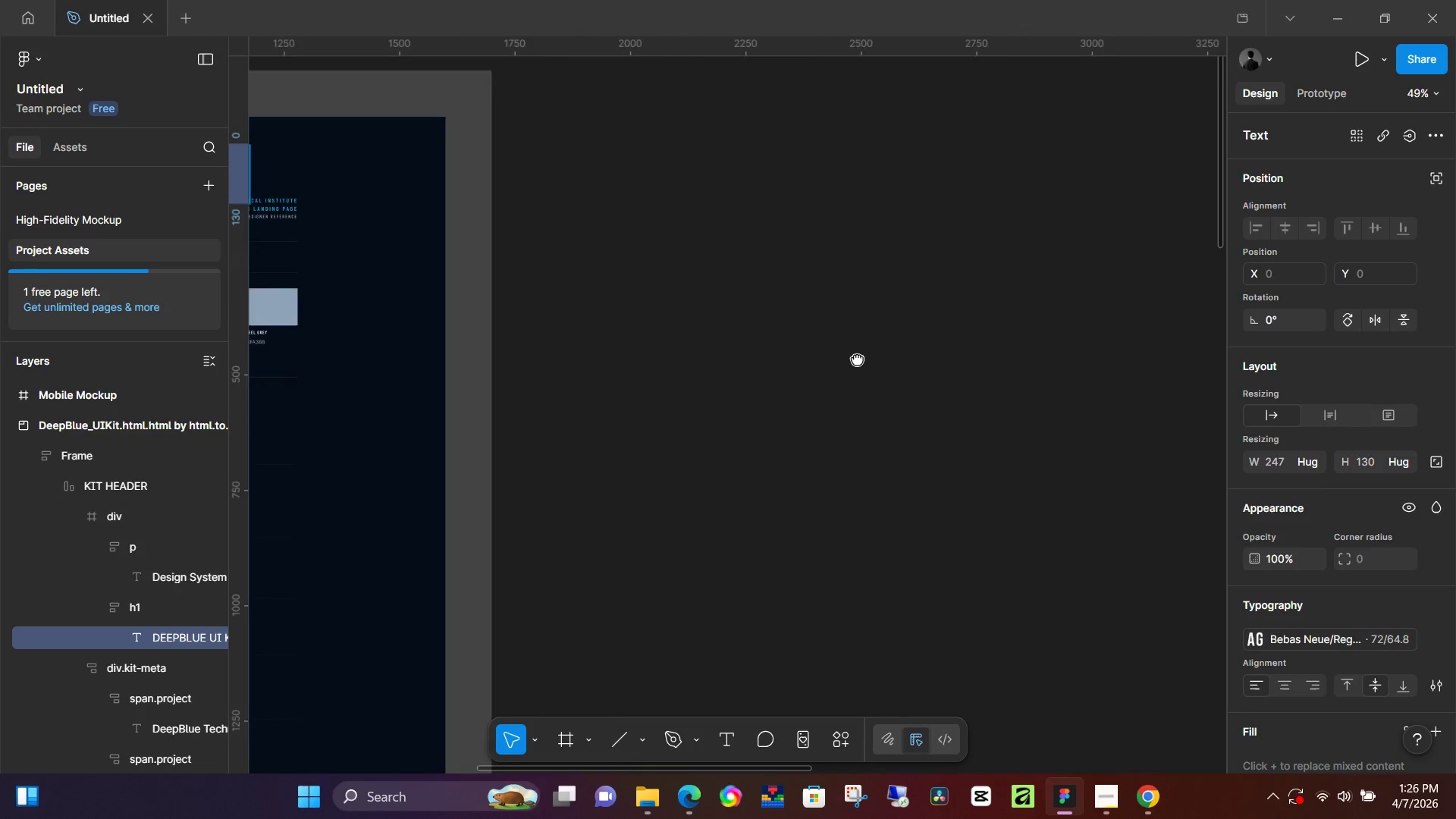 
left_click_drag(start_coordinate=[874, 359], to_coordinate=[202, 178])
 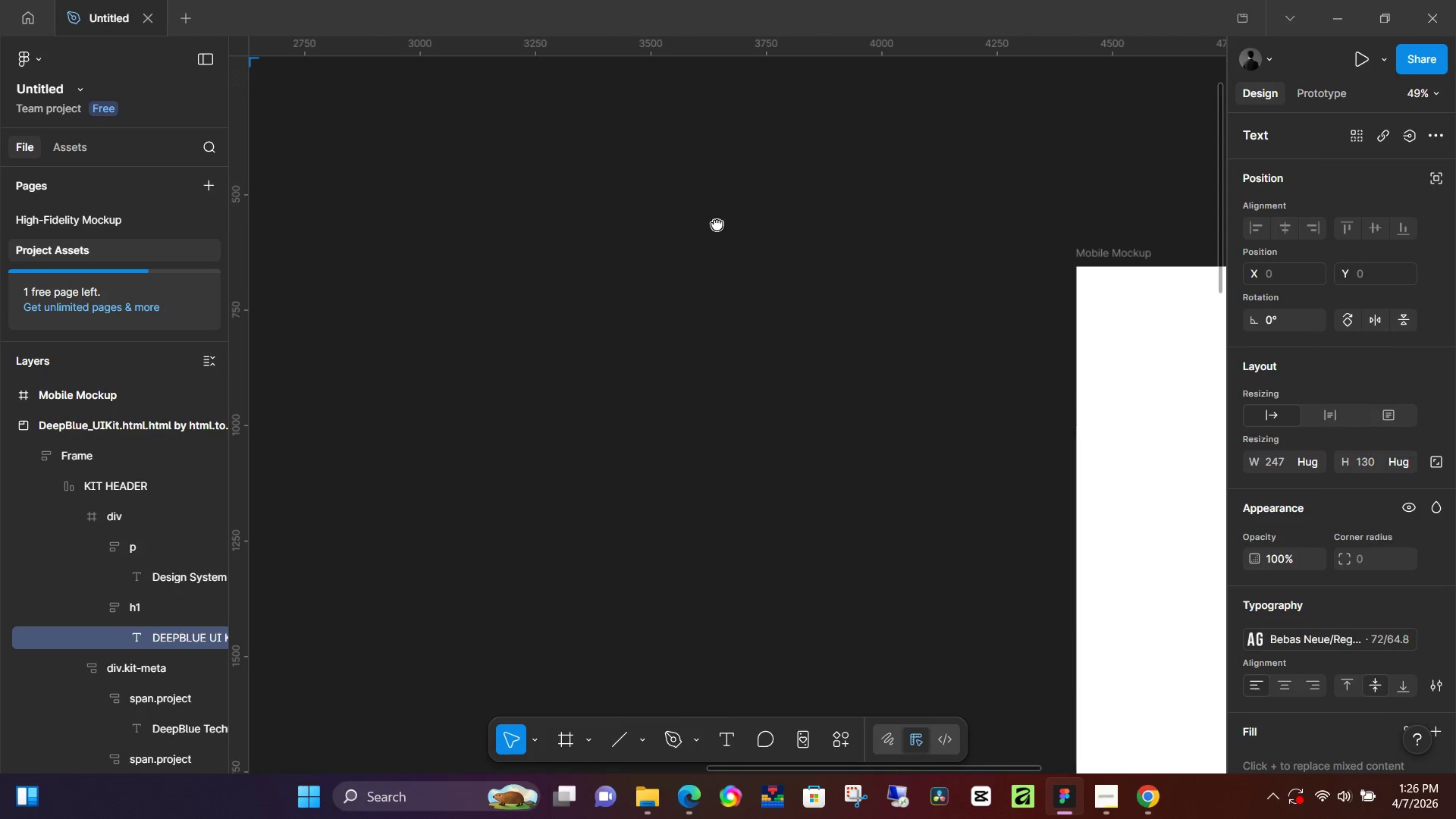 
left_click_drag(start_coordinate=[717, 220], to_coordinate=[270, 237])
 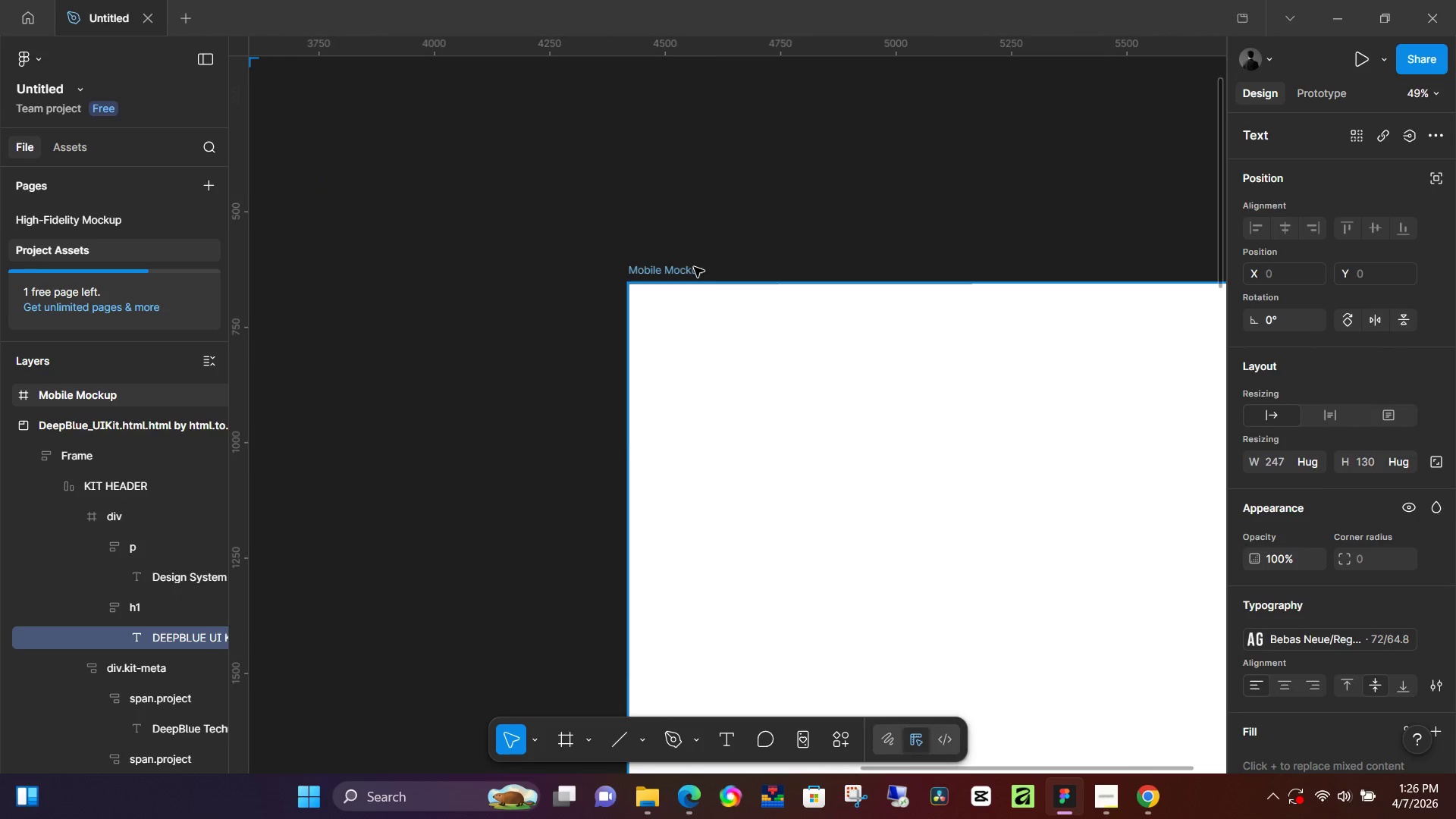 
key(Space)
 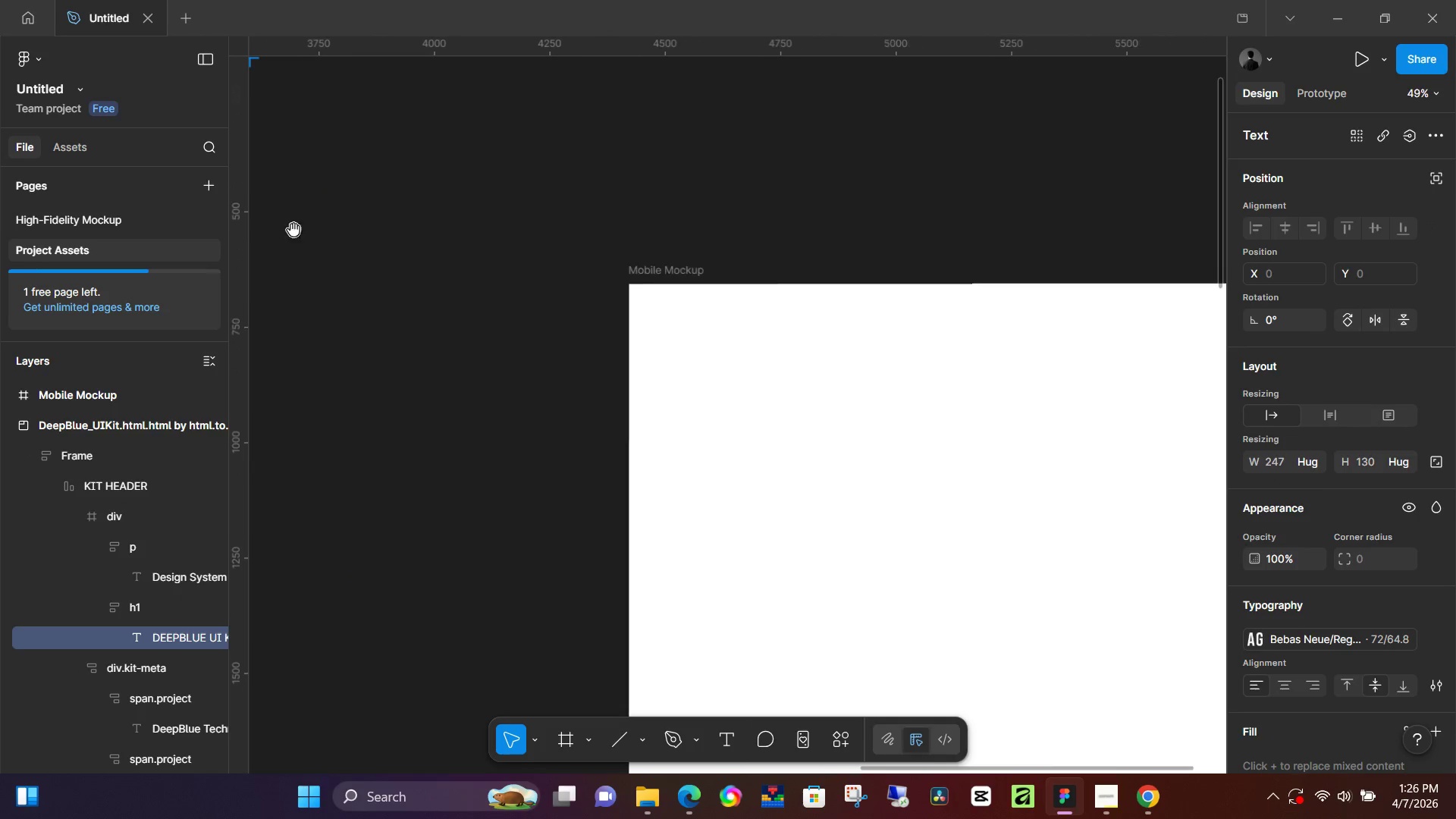 
key(Space)
 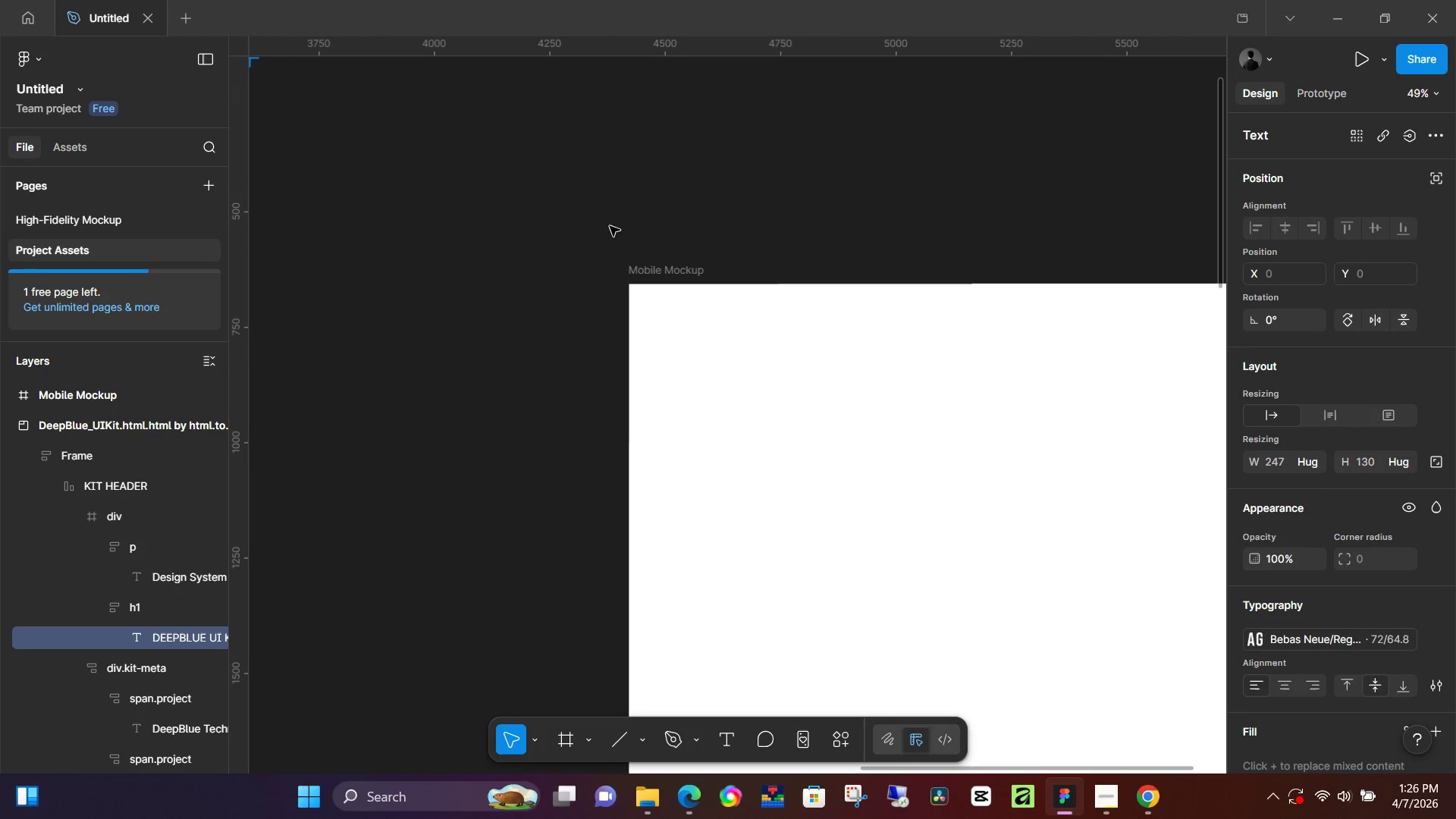 
key(Space)
 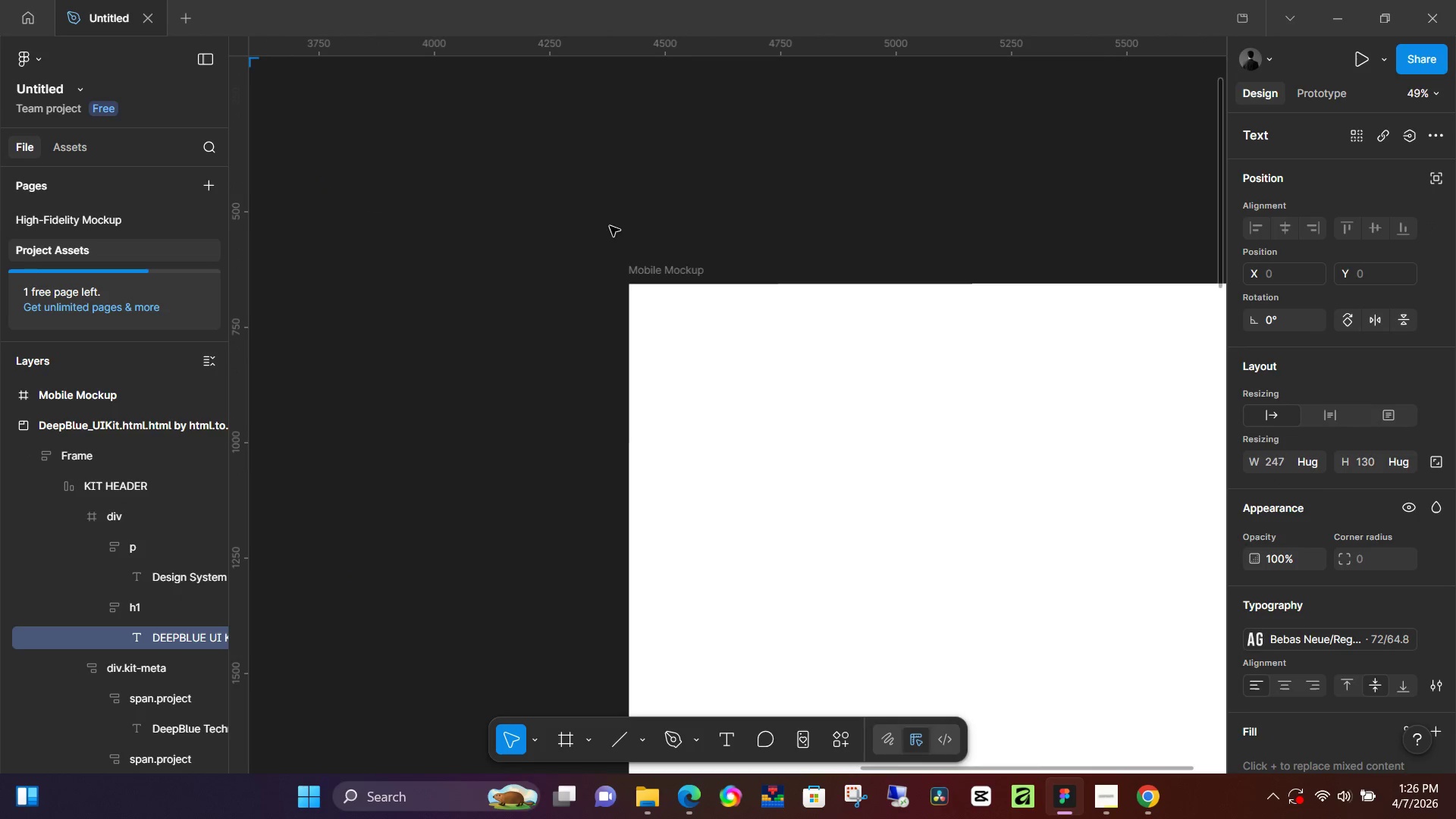 
hold_key(key=Space, duration=10.47)
 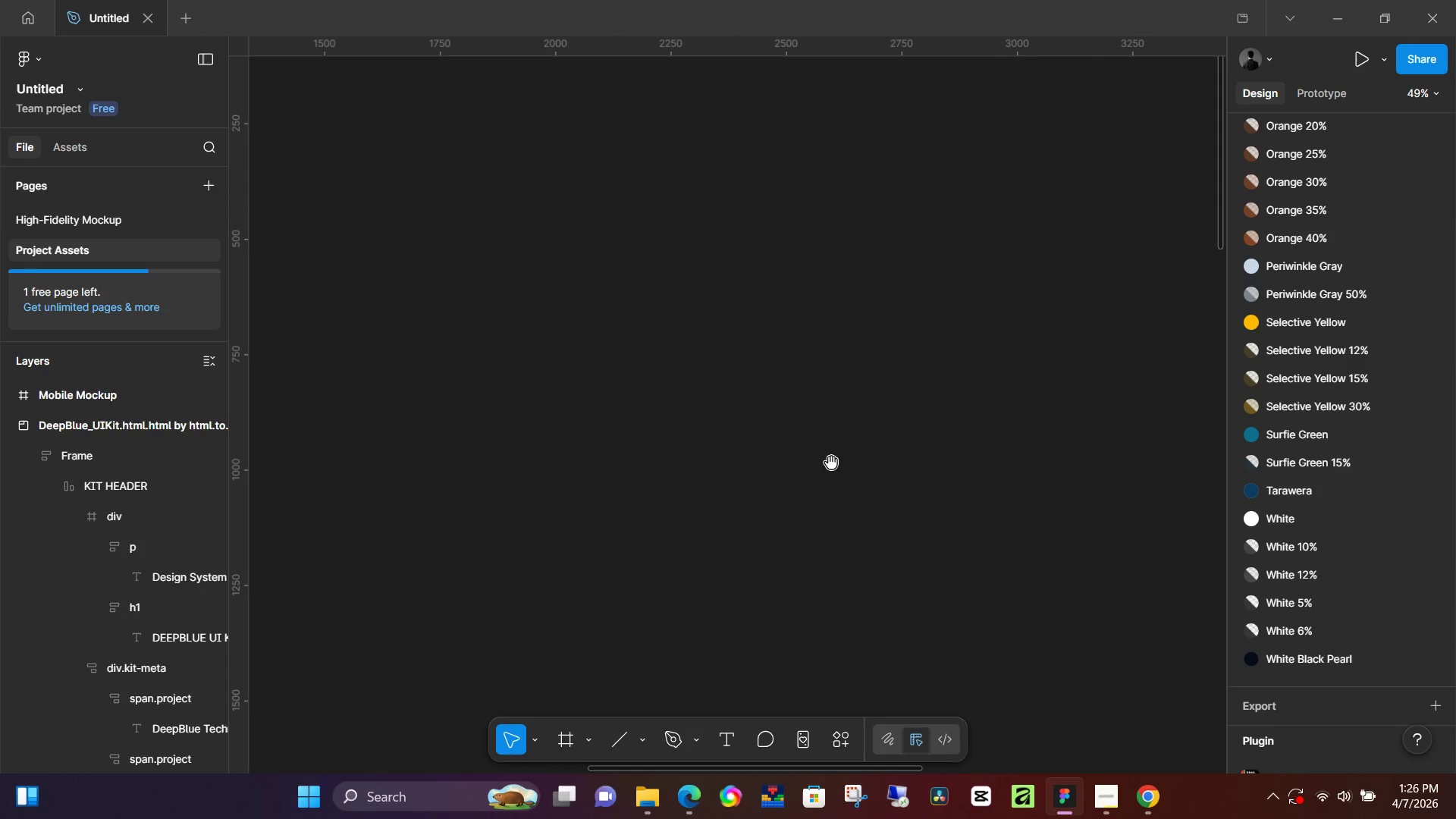 
left_click([694, 267])
 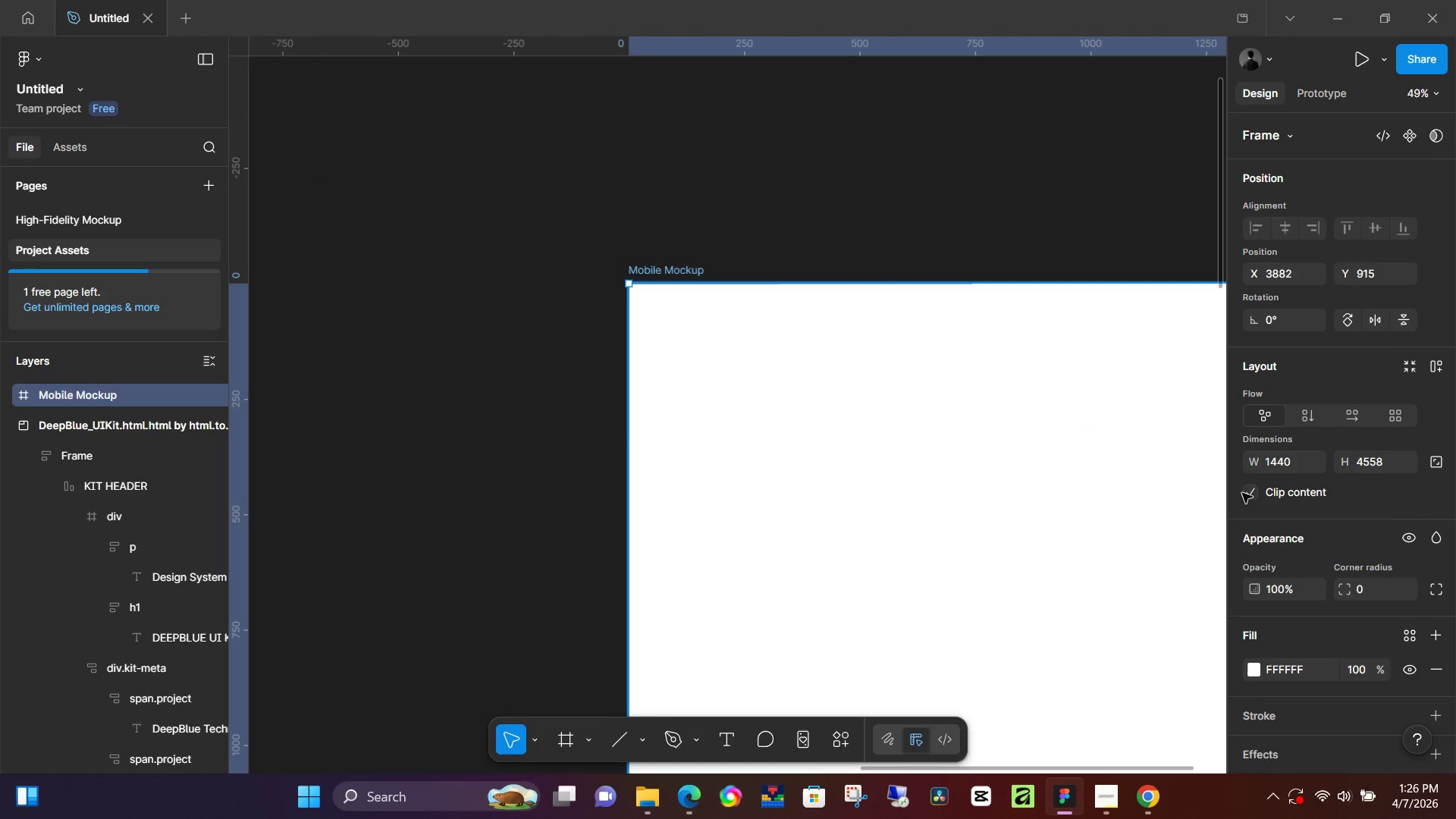 
scroll: coordinate [1329, 535], scroll_direction: down, amount: 6.0
 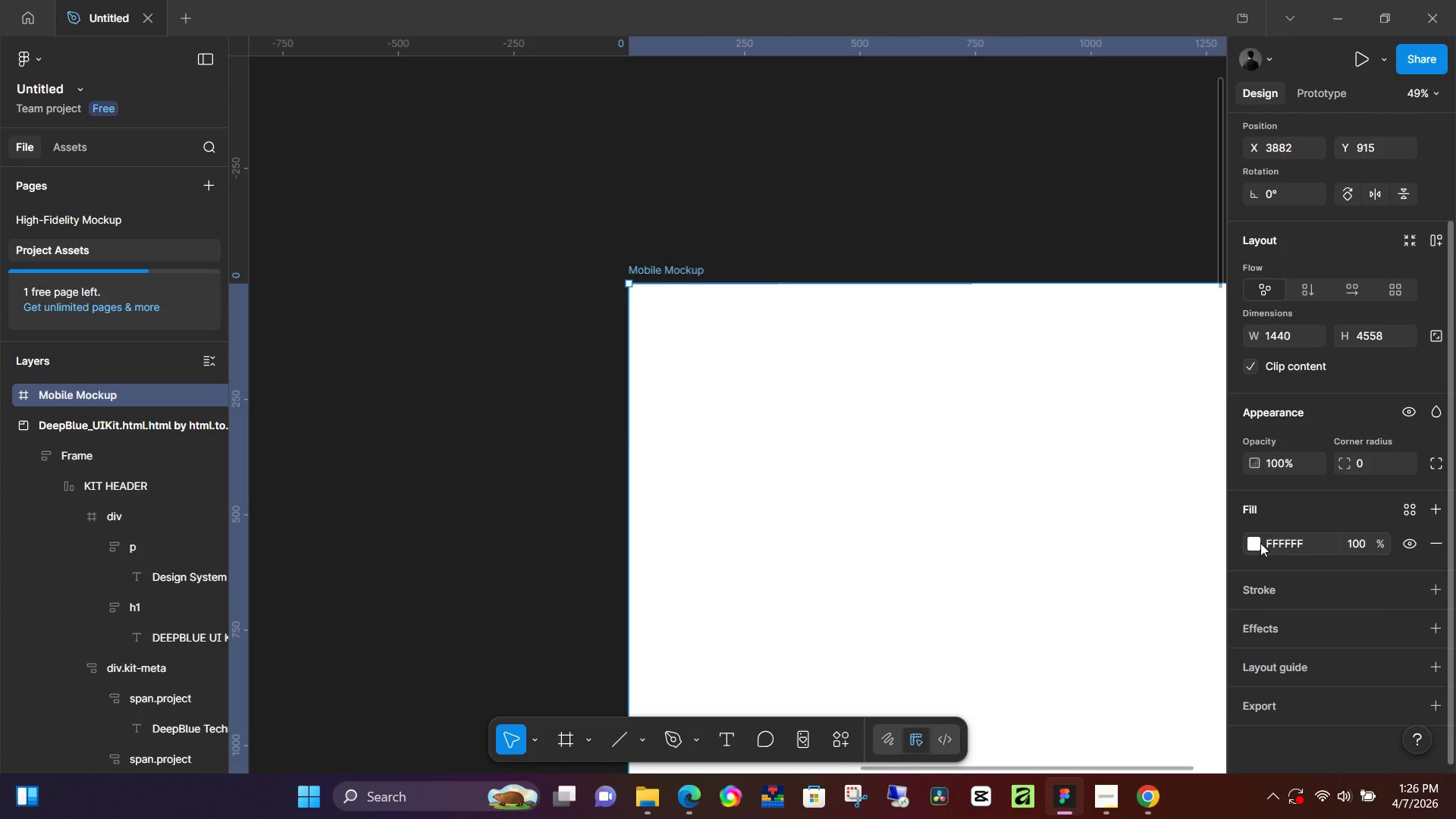 
left_click([1252, 542])
 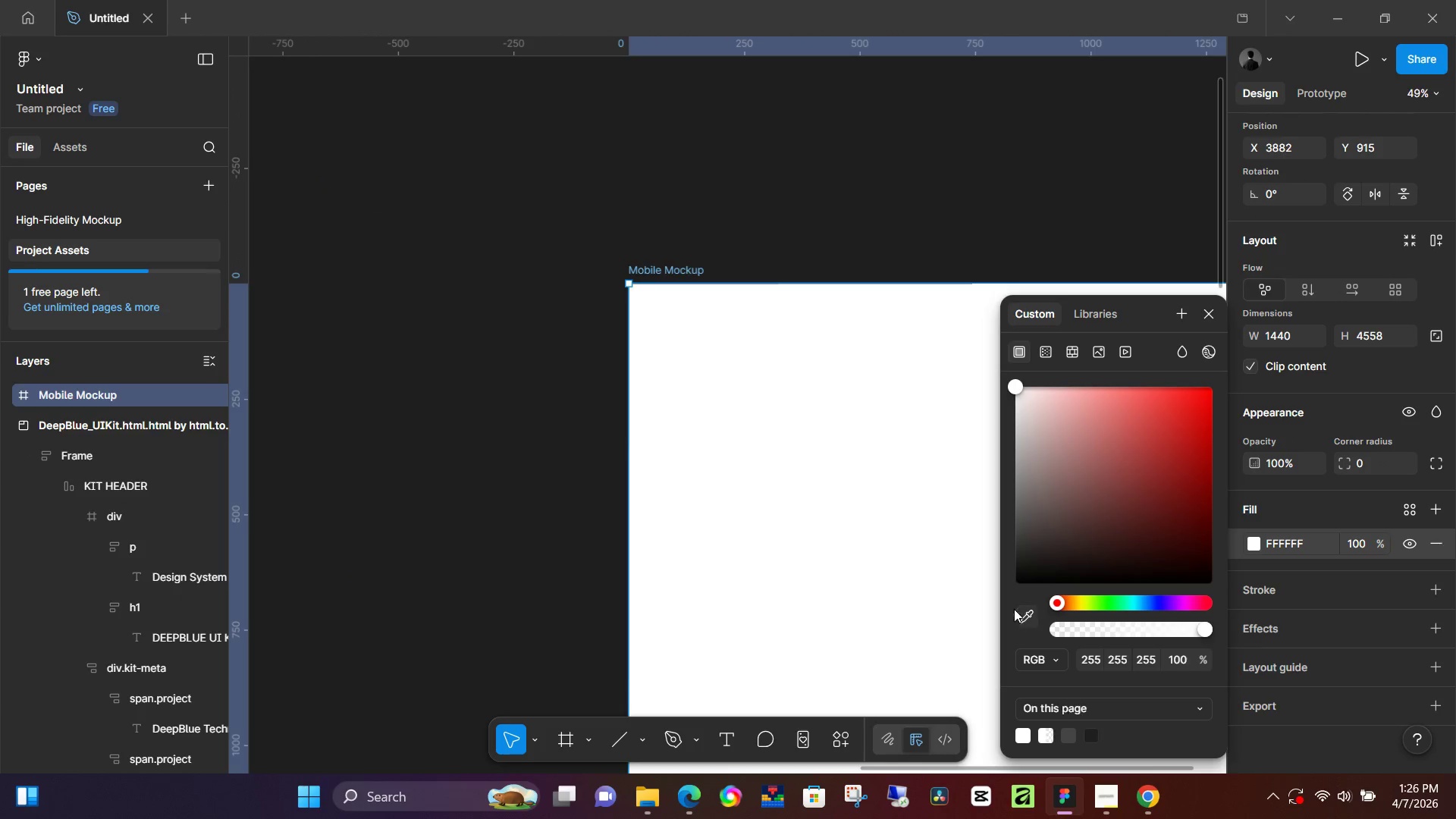 
left_click([1022, 606])
 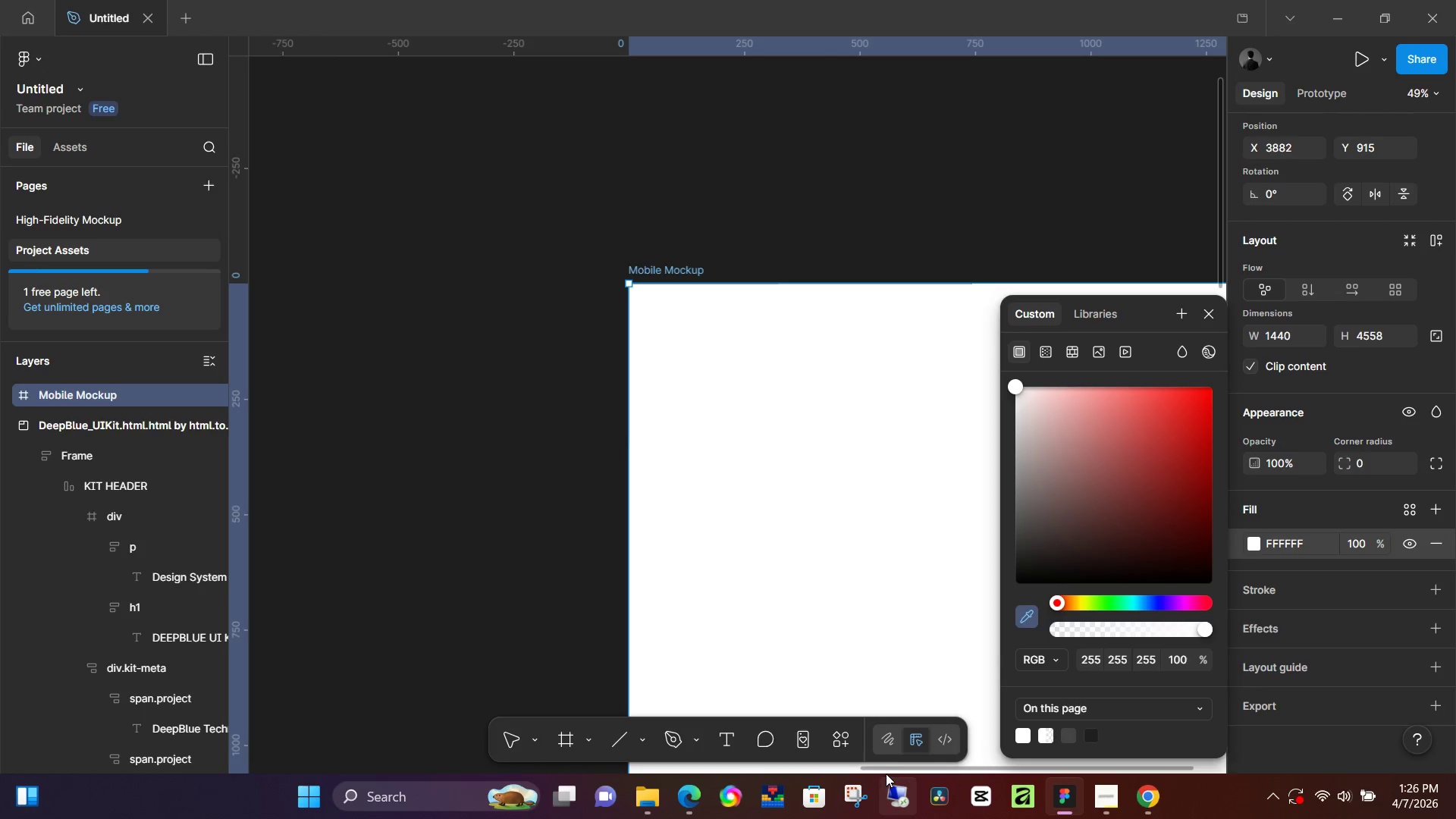 
left_click_drag(start_coordinate=[893, 767], to_coordinate=[626, 733])
 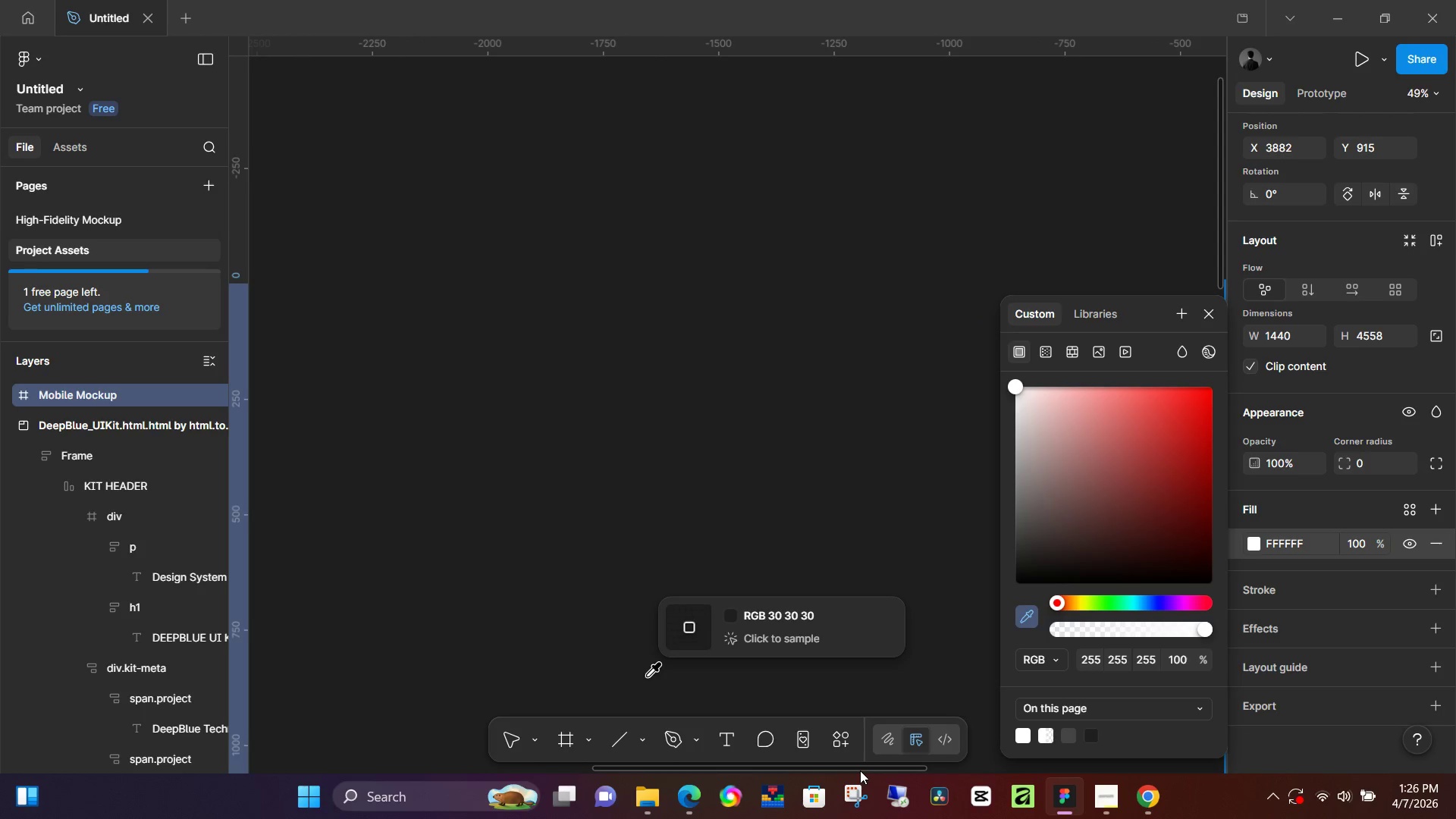 
left_click_drag(start_coordinate=[858, 771], to_coordinate=[629, 735])
 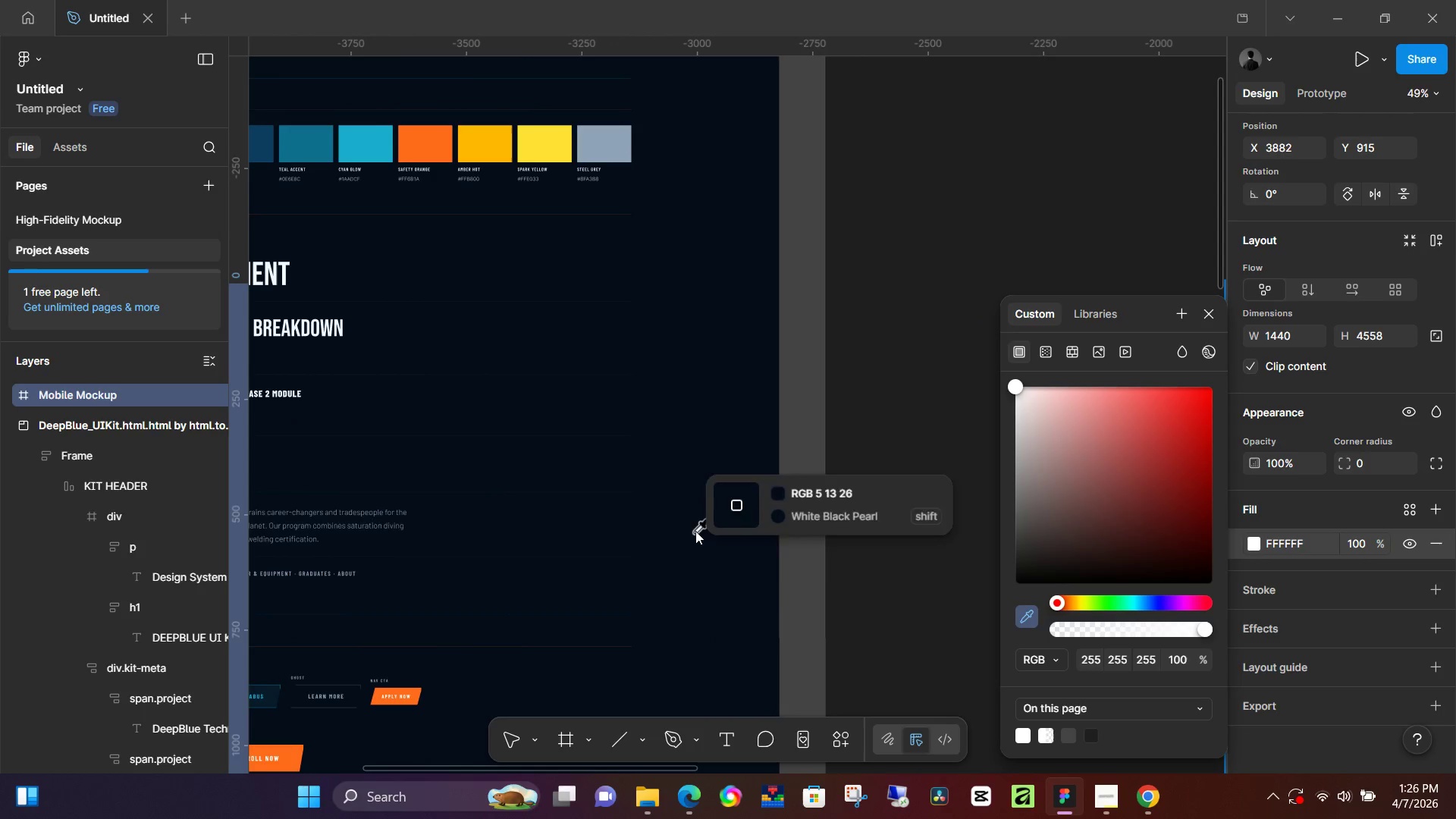 
left_click([695, 531])
 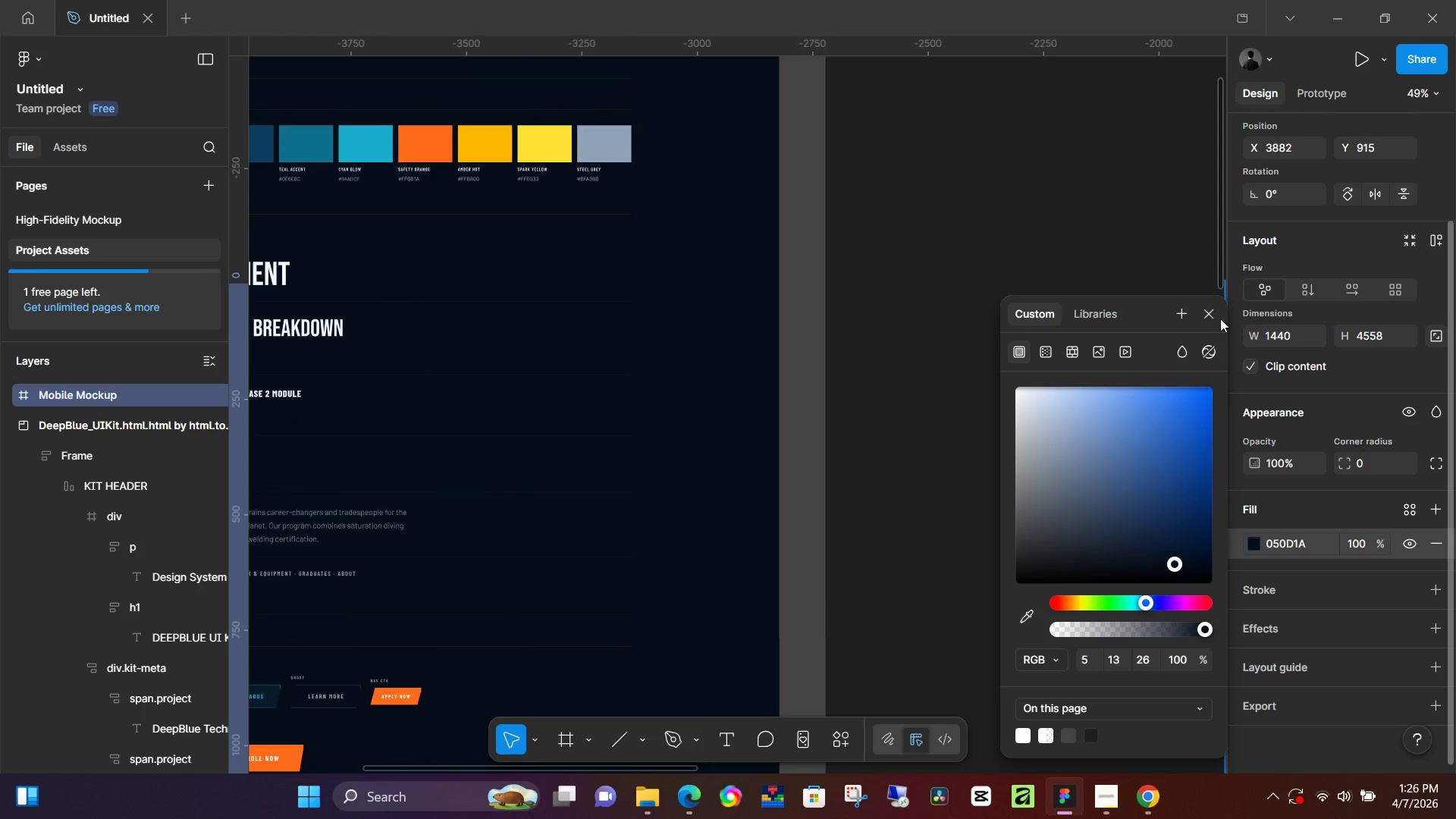 
left_click([1212, 318])
 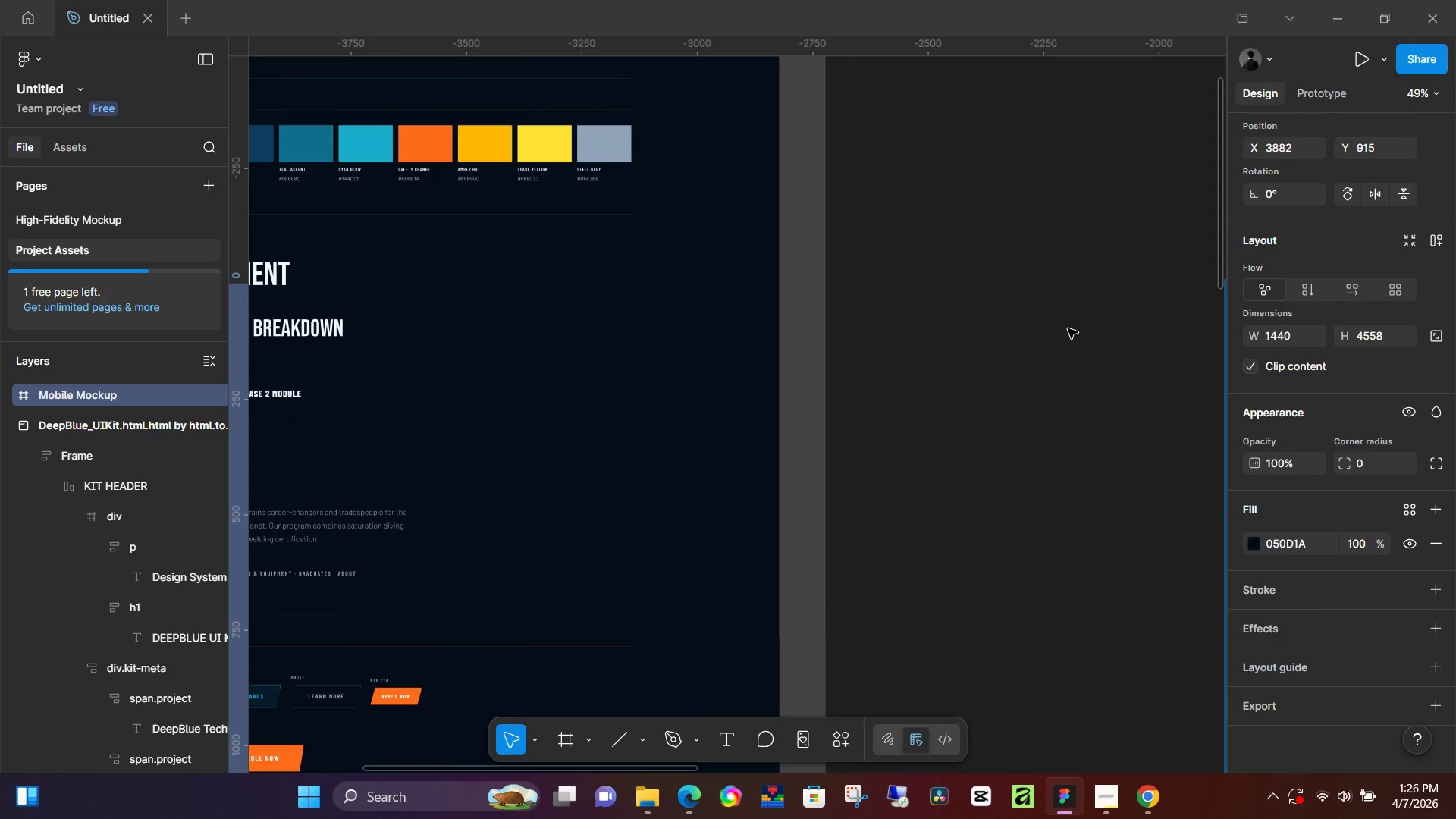 
left_click([1068, 328])
 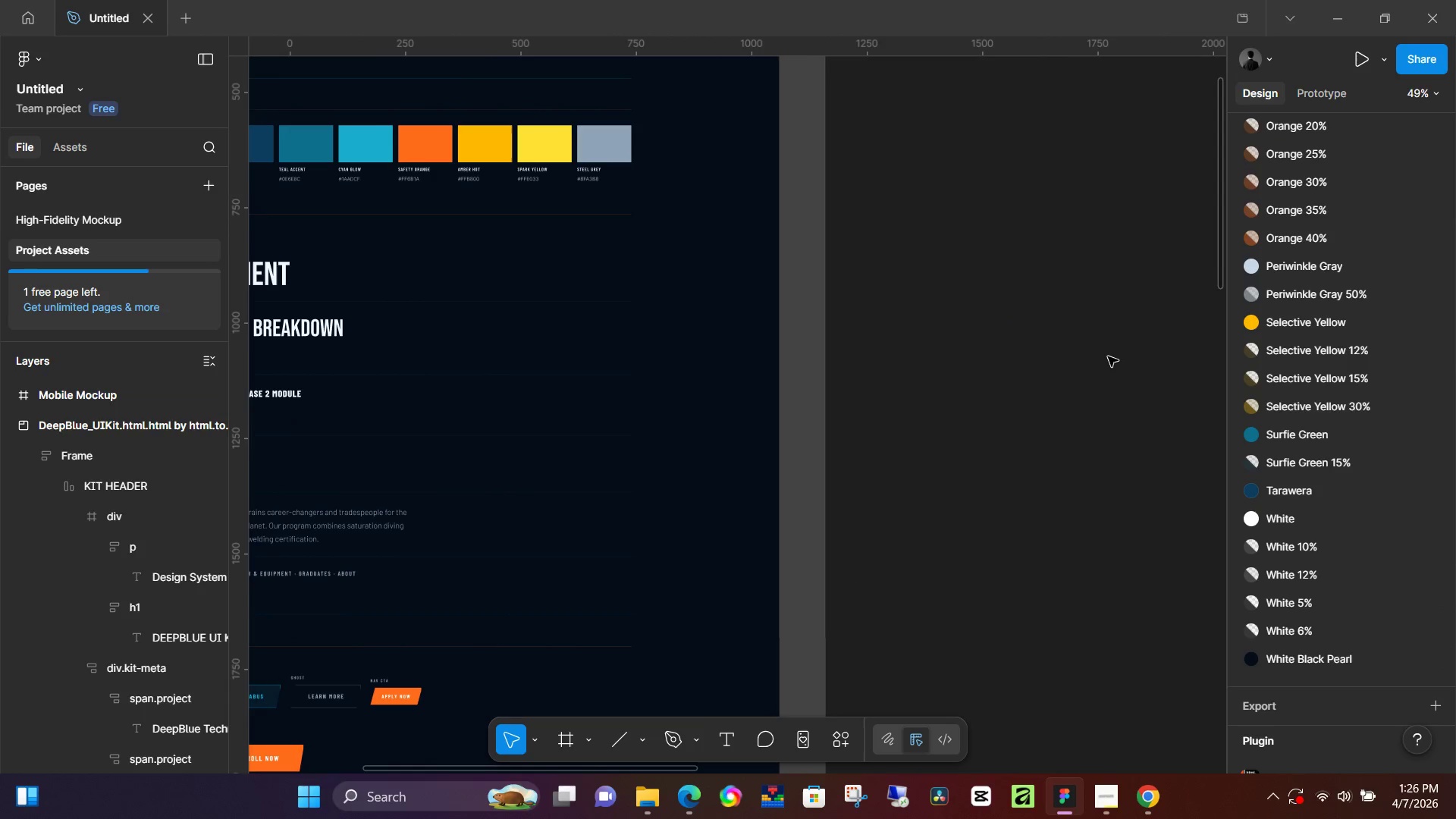 
hold_key(key=Space, duration=1.41)
 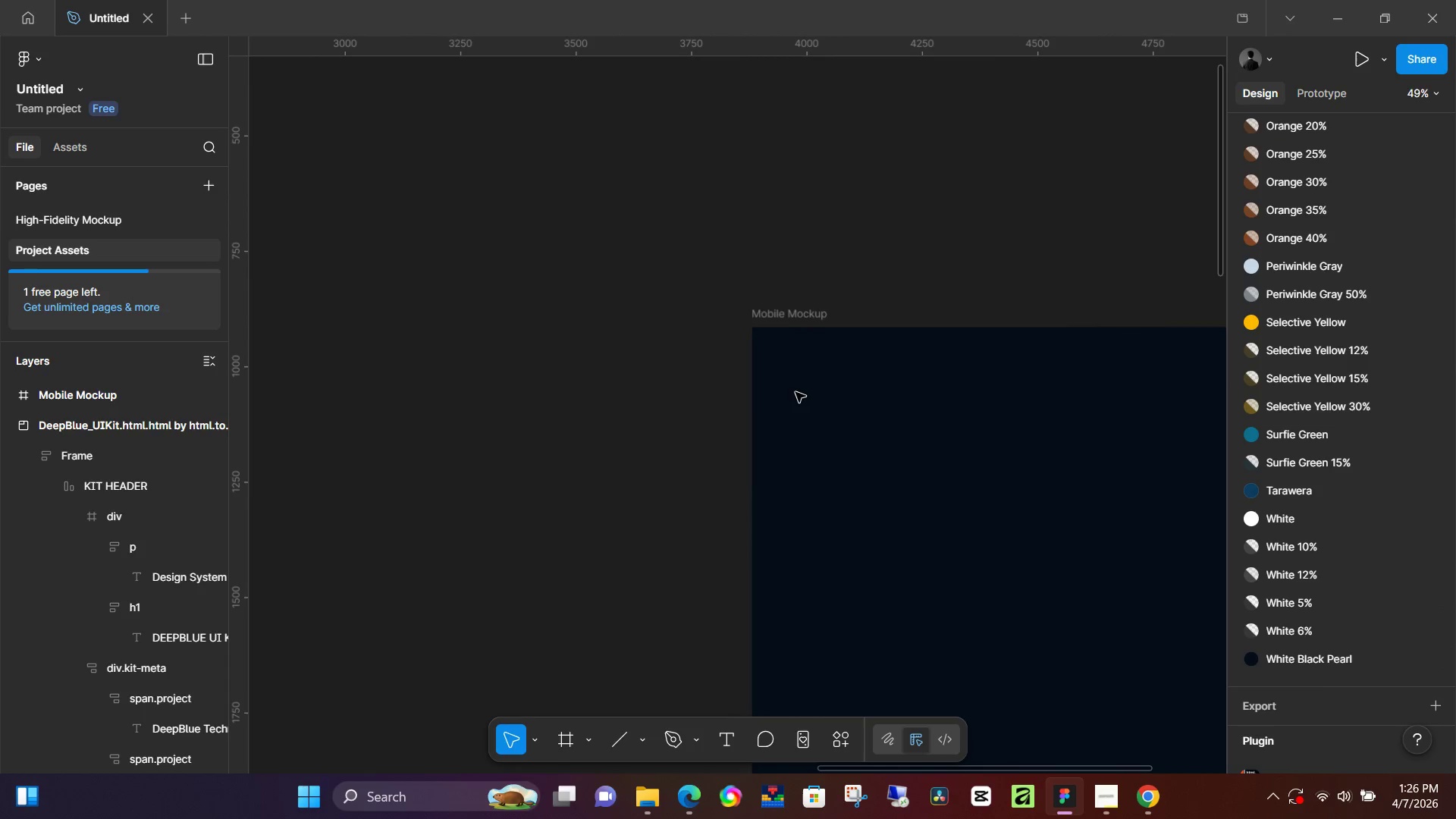 
left_click_drag(start_coordinate=[1109, 359], to_coordinate=[451, 507])
 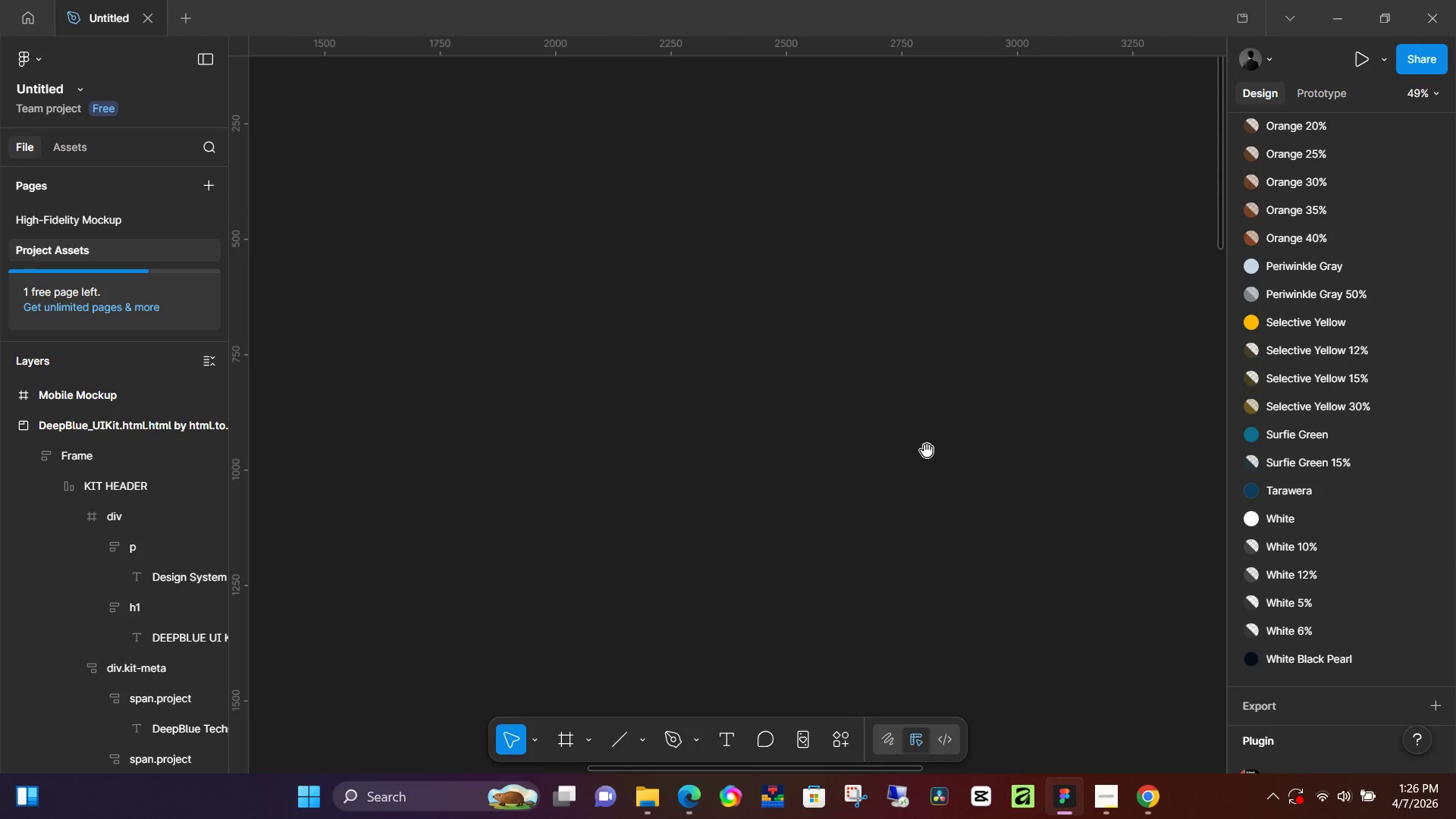 
left_click_drag(start_coordinate=[933, 450], to_coordinate=[424, 370])
 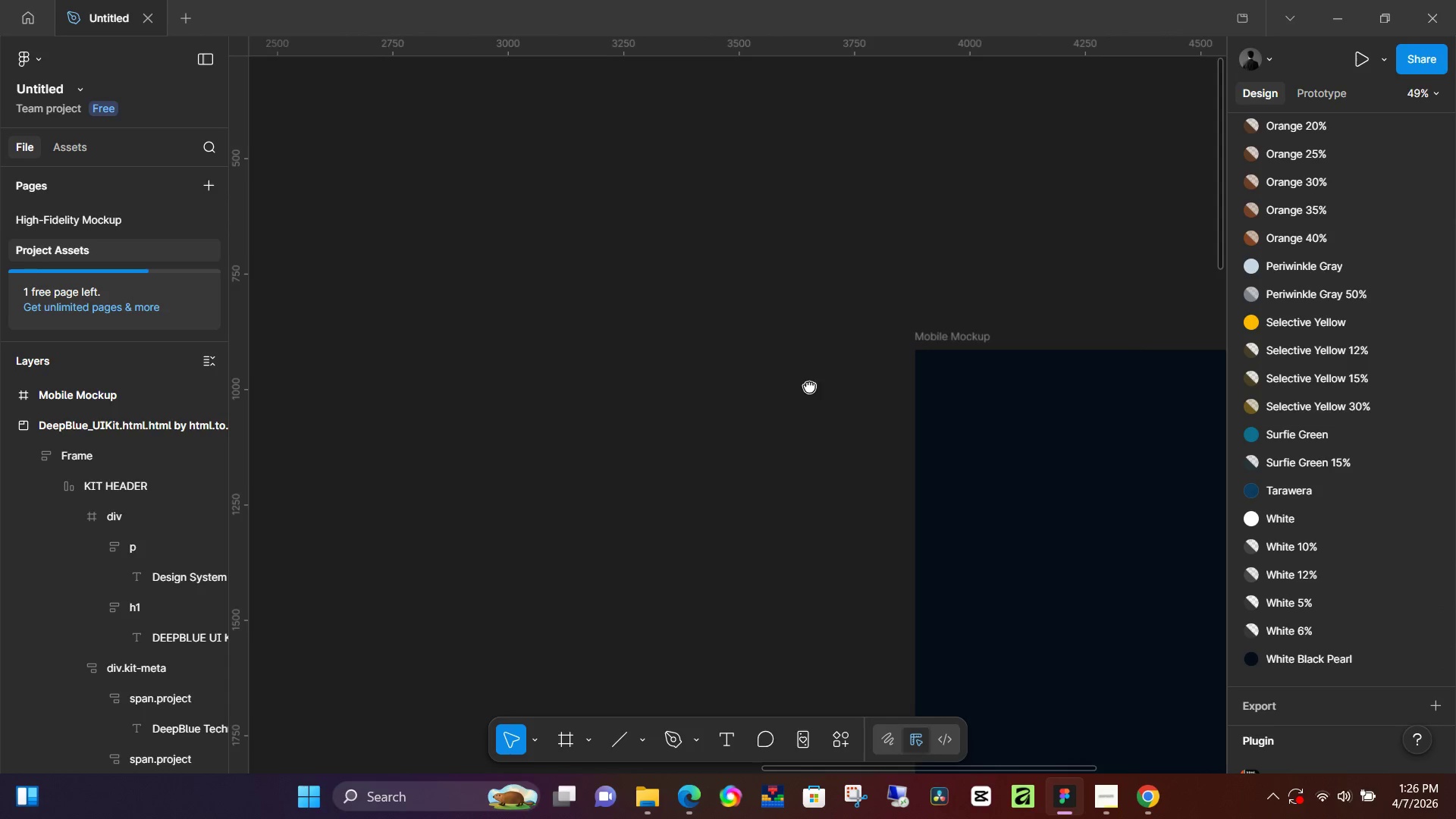 
left_click_drag(start_coordinate=[821, 388], to_coordinate=[657, 366])
 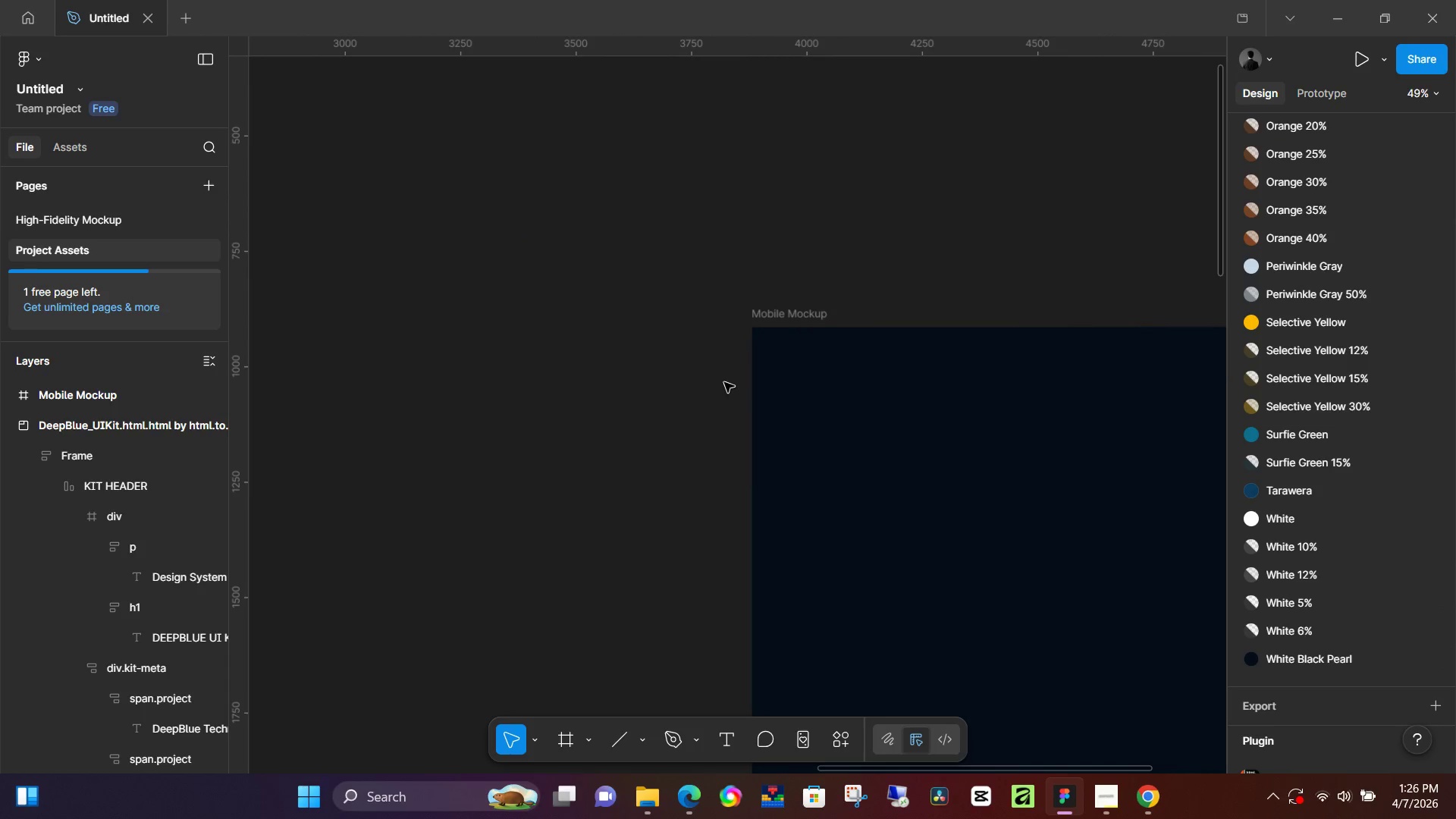 
key(T)
 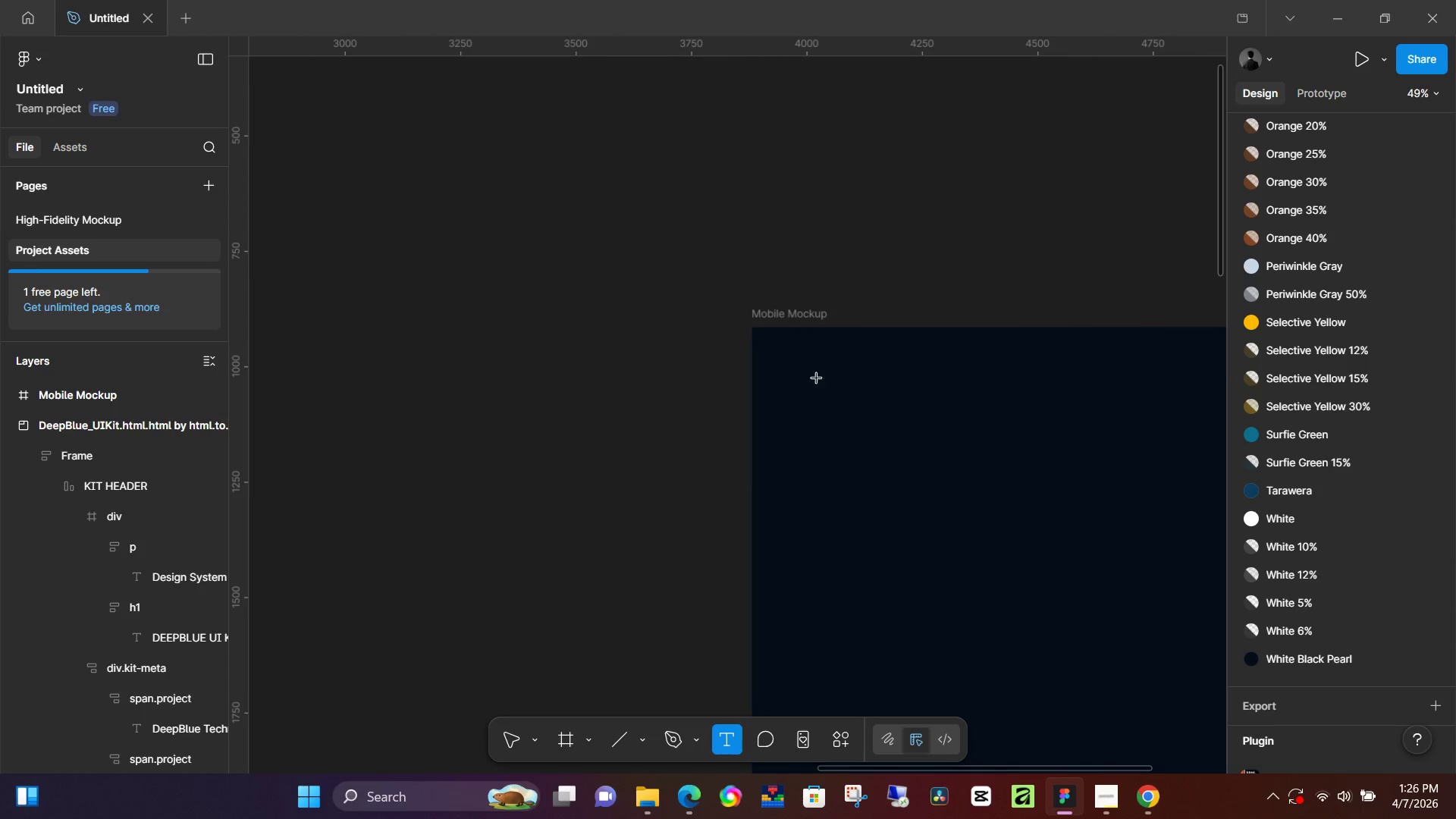 
left_click([828, 377])
 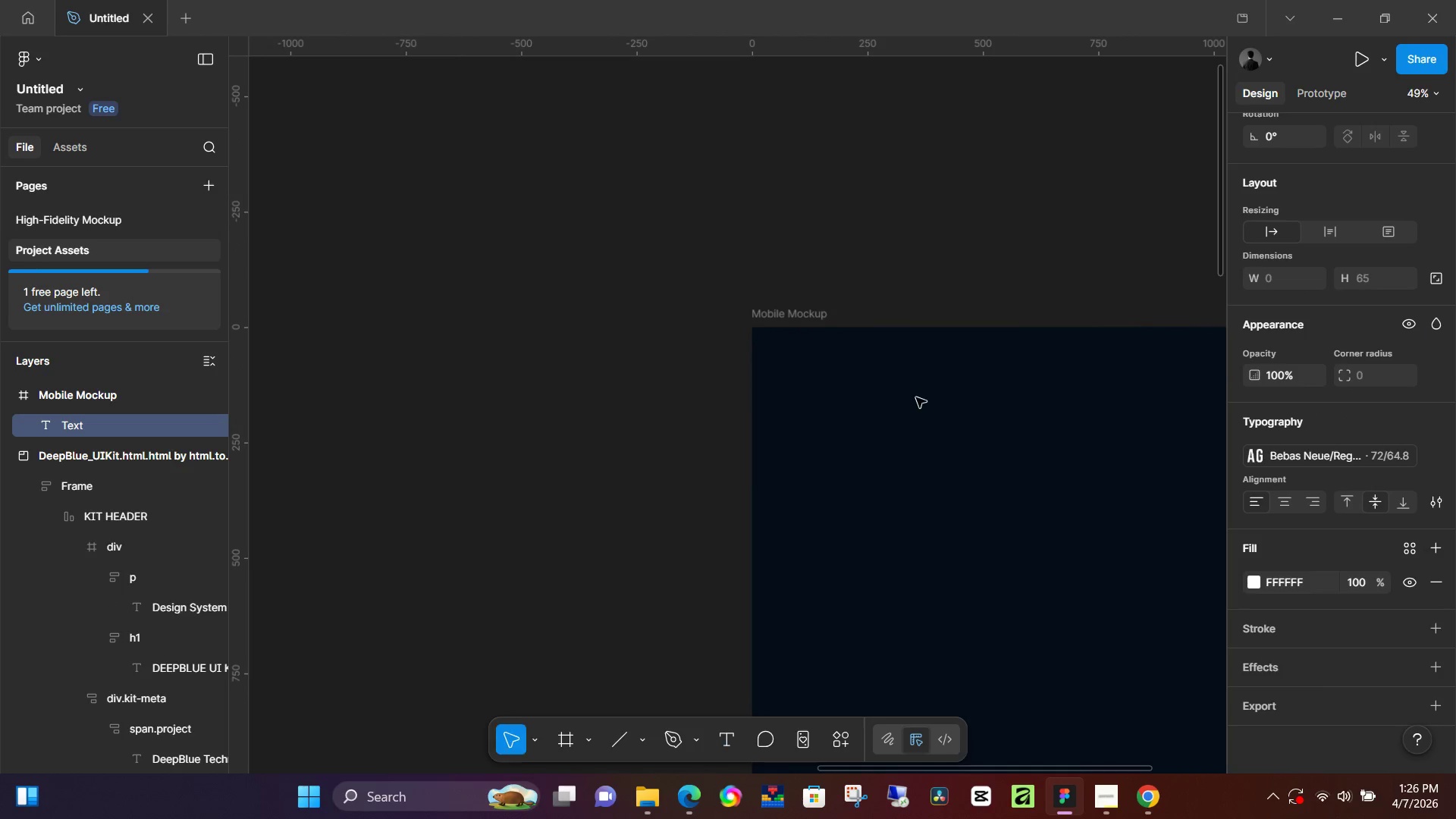 
type(DEEe)
key(Backspace)
type(p)
 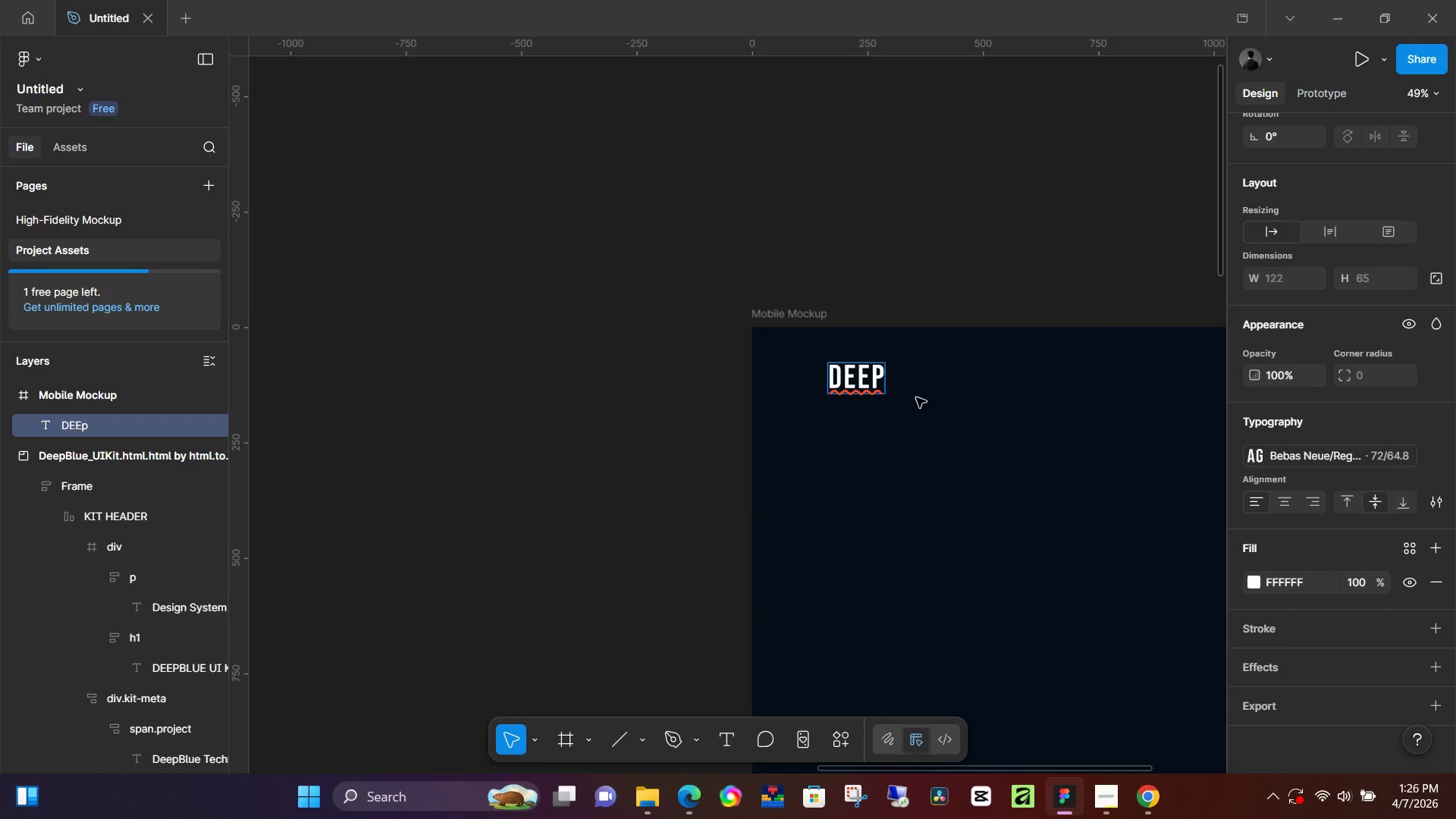 
left_click_drag(start_coordinate=[949, 769], to_coordinate=[354, 723])
 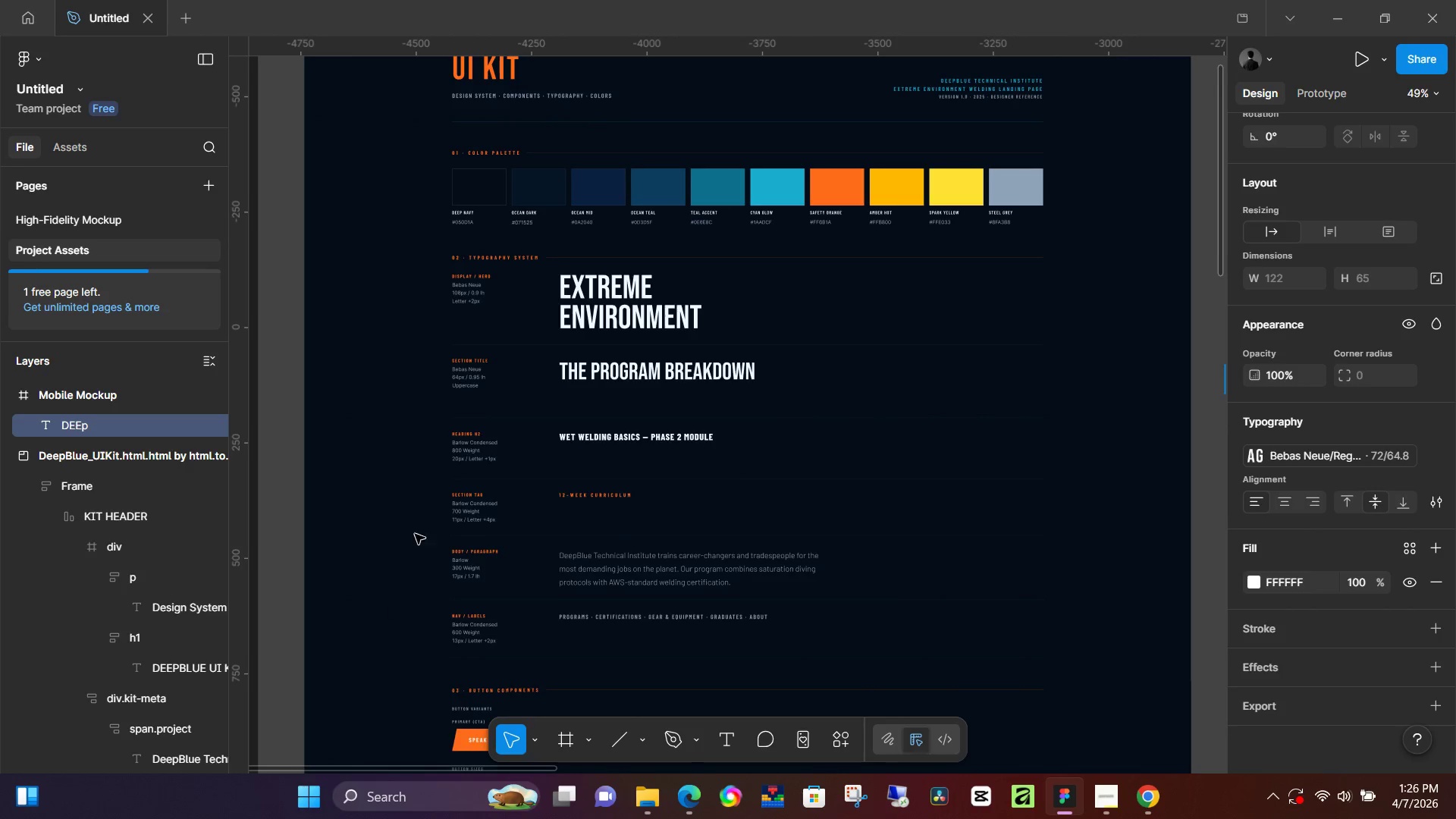 
scroll: coordinate [421, 513], scroll_direction: up, amount: 3.0
 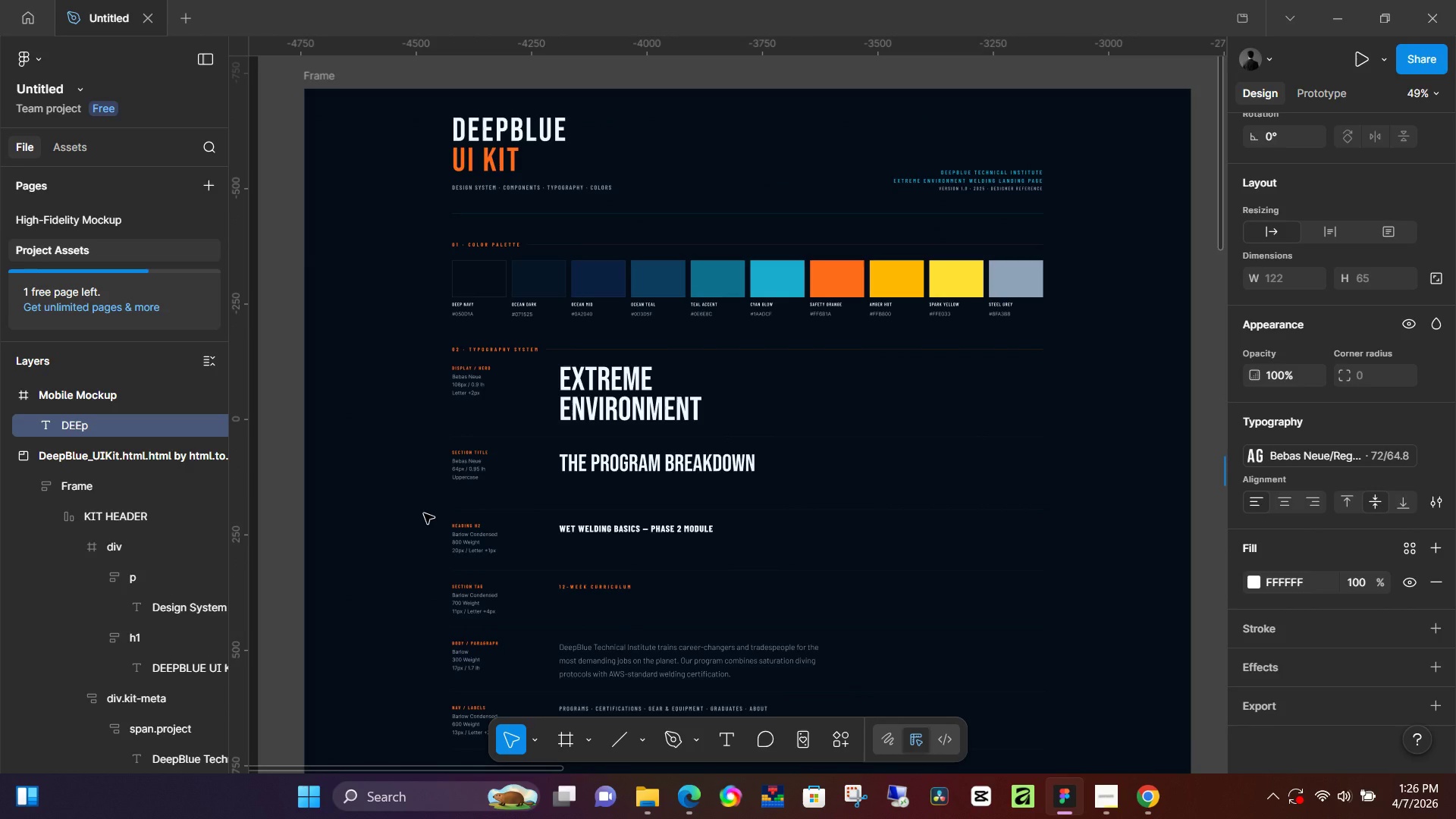 
type(Blue)
 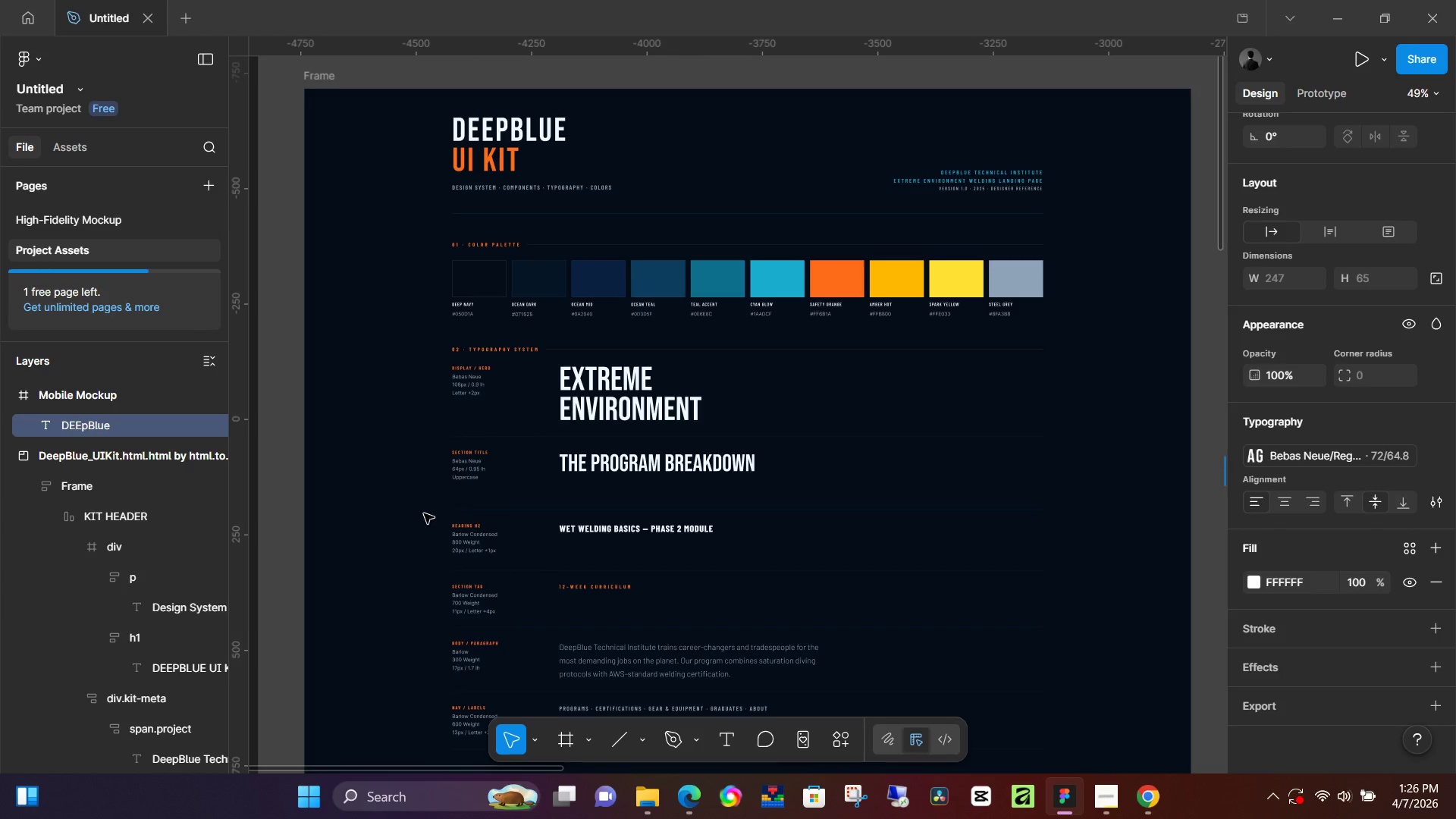 
key(Enter)
 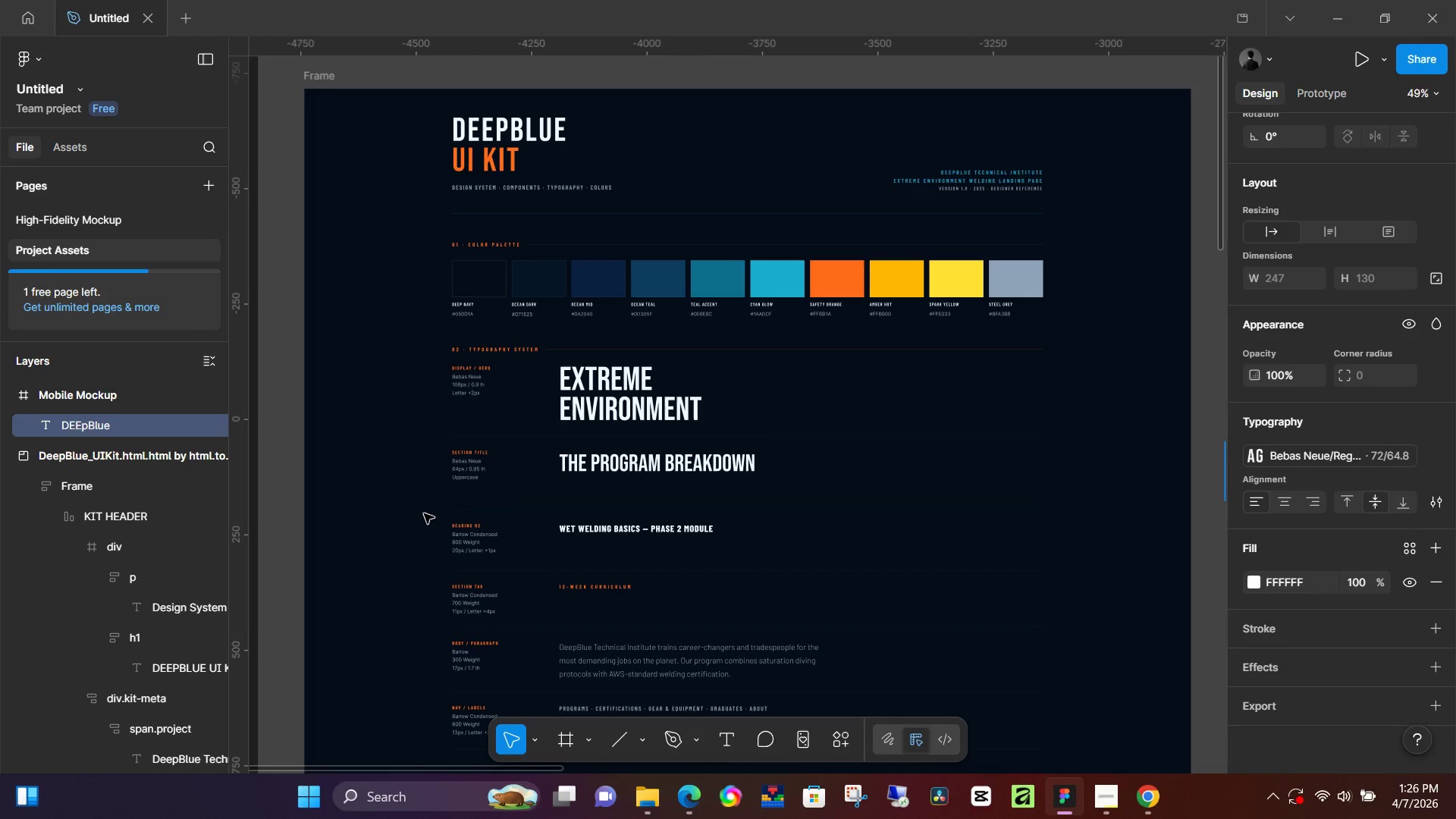 
type(ui kit)
 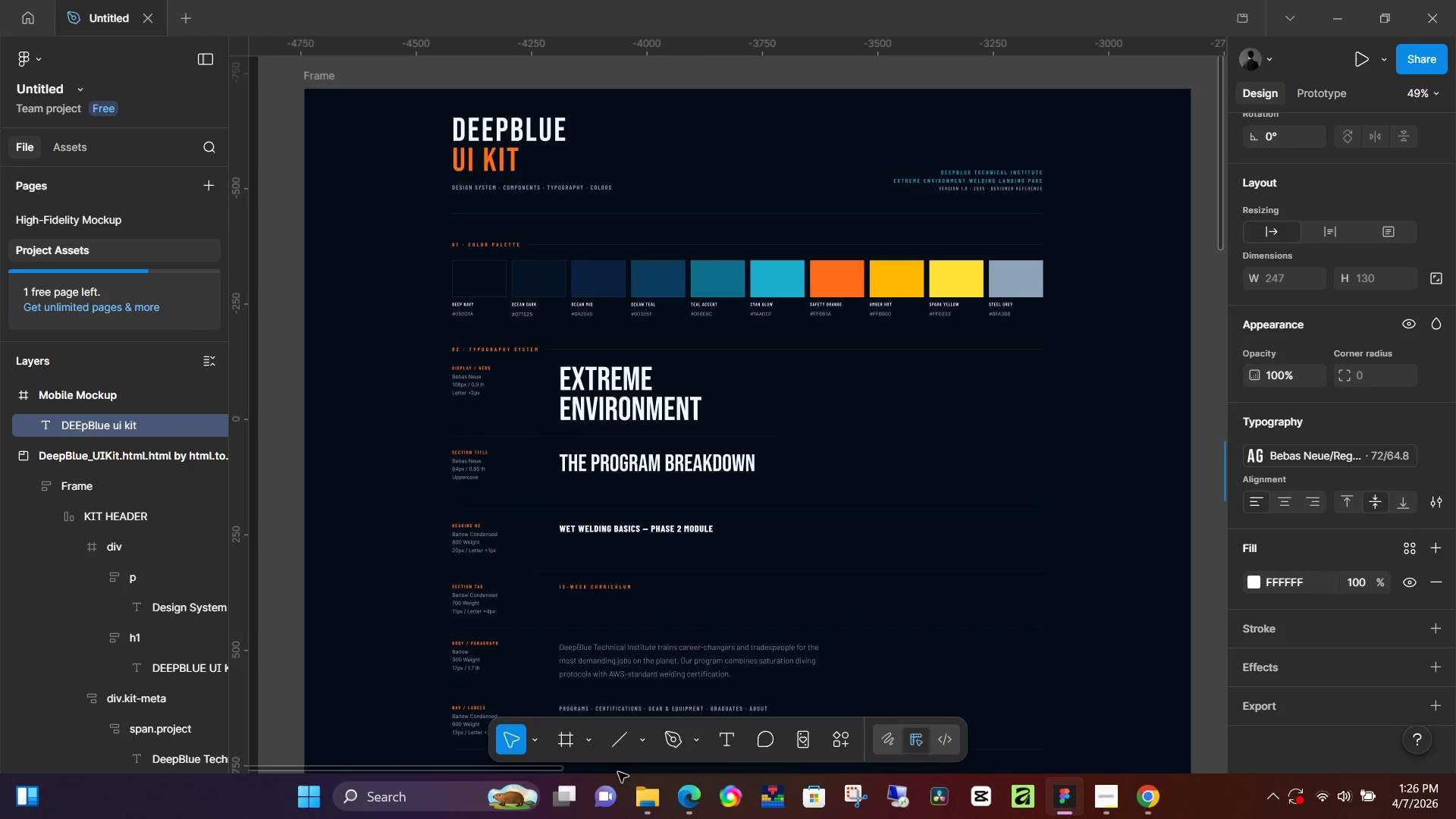 
left_click_drag(start_coordinate=[554, 770], to_coordinate=[1128, 748])
 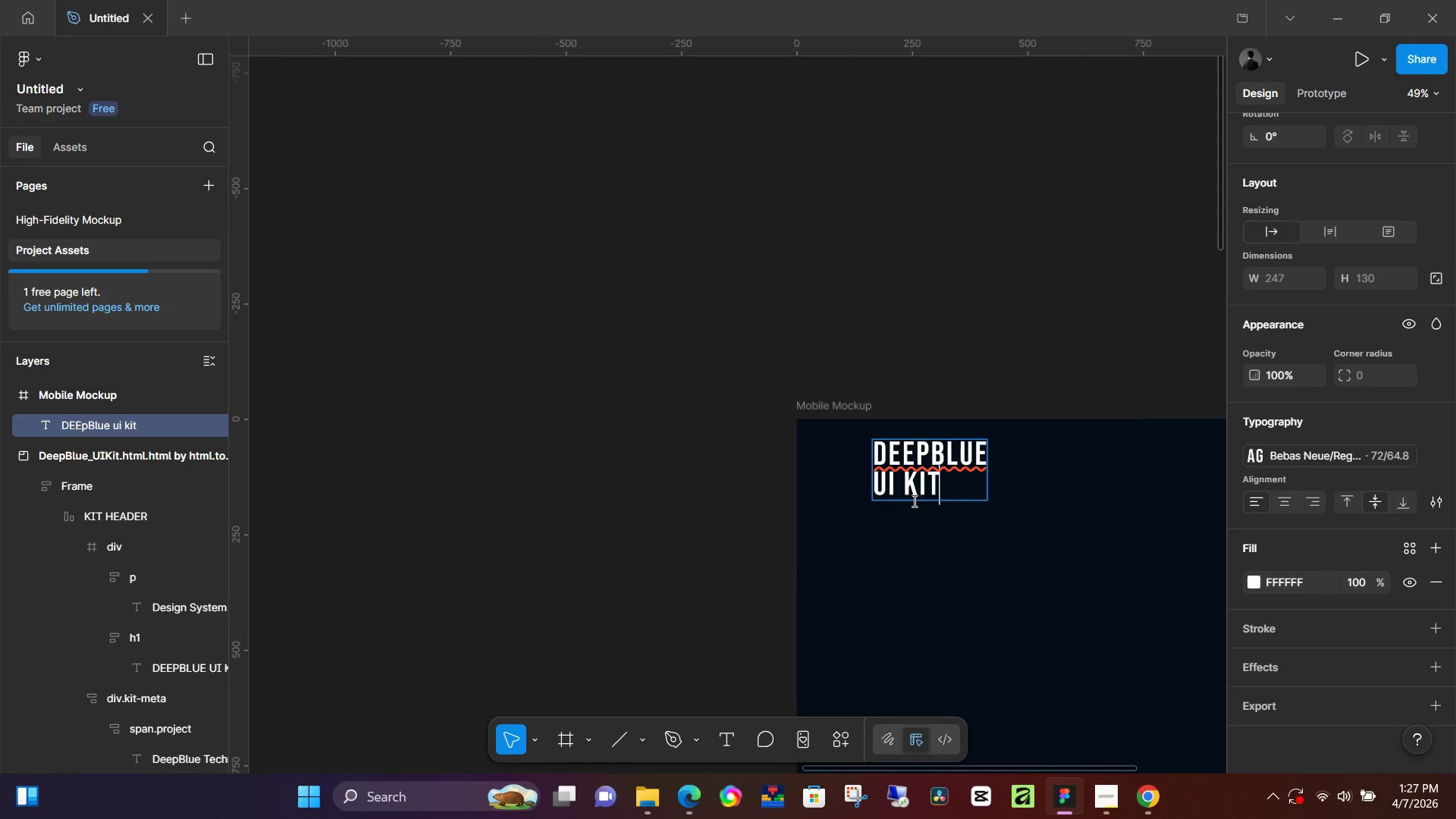 
hold_key(key=ShiftLeft, duration=0.64)
left_click([878, 485])
 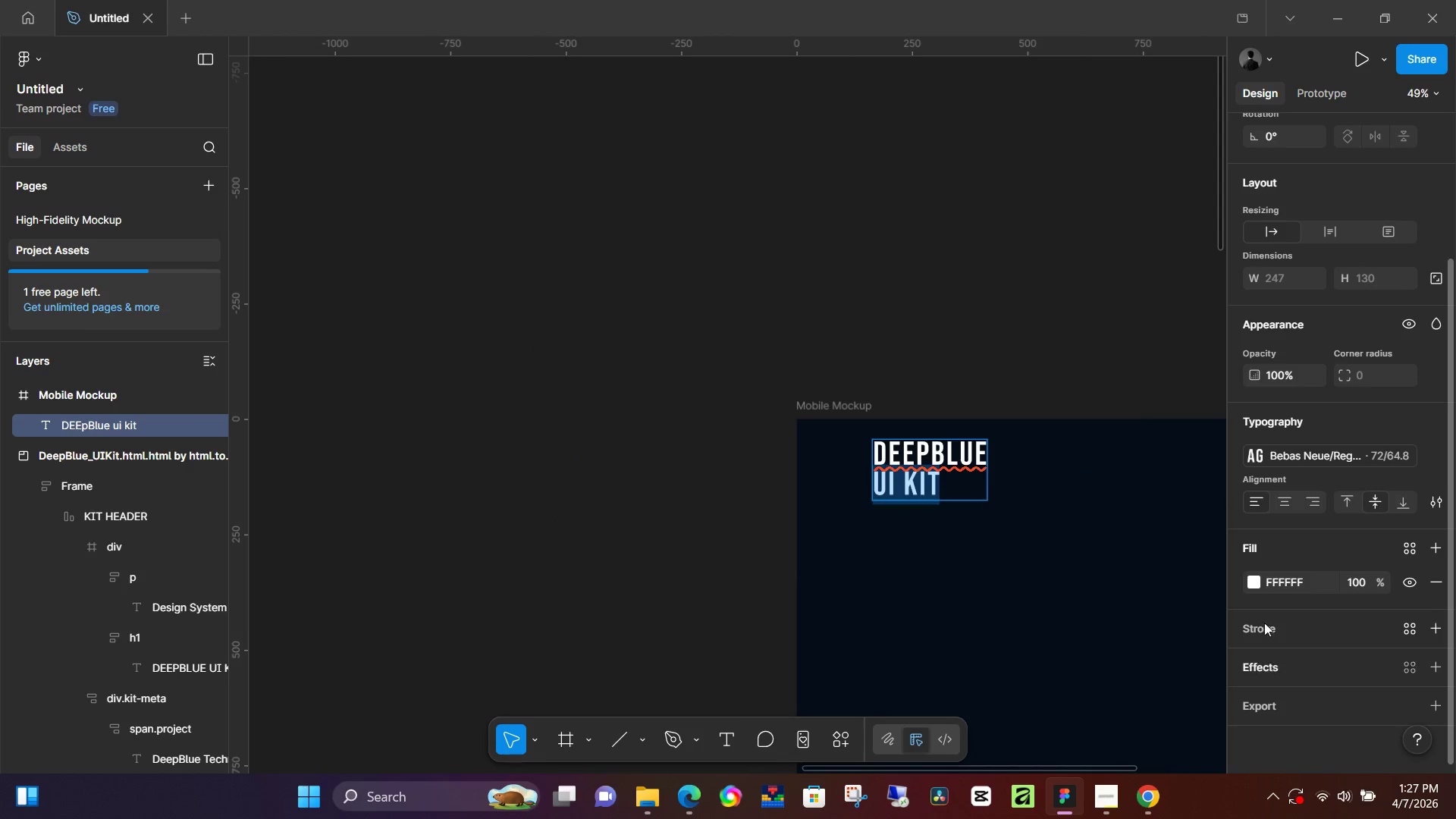 
left_click([1257, 583])
 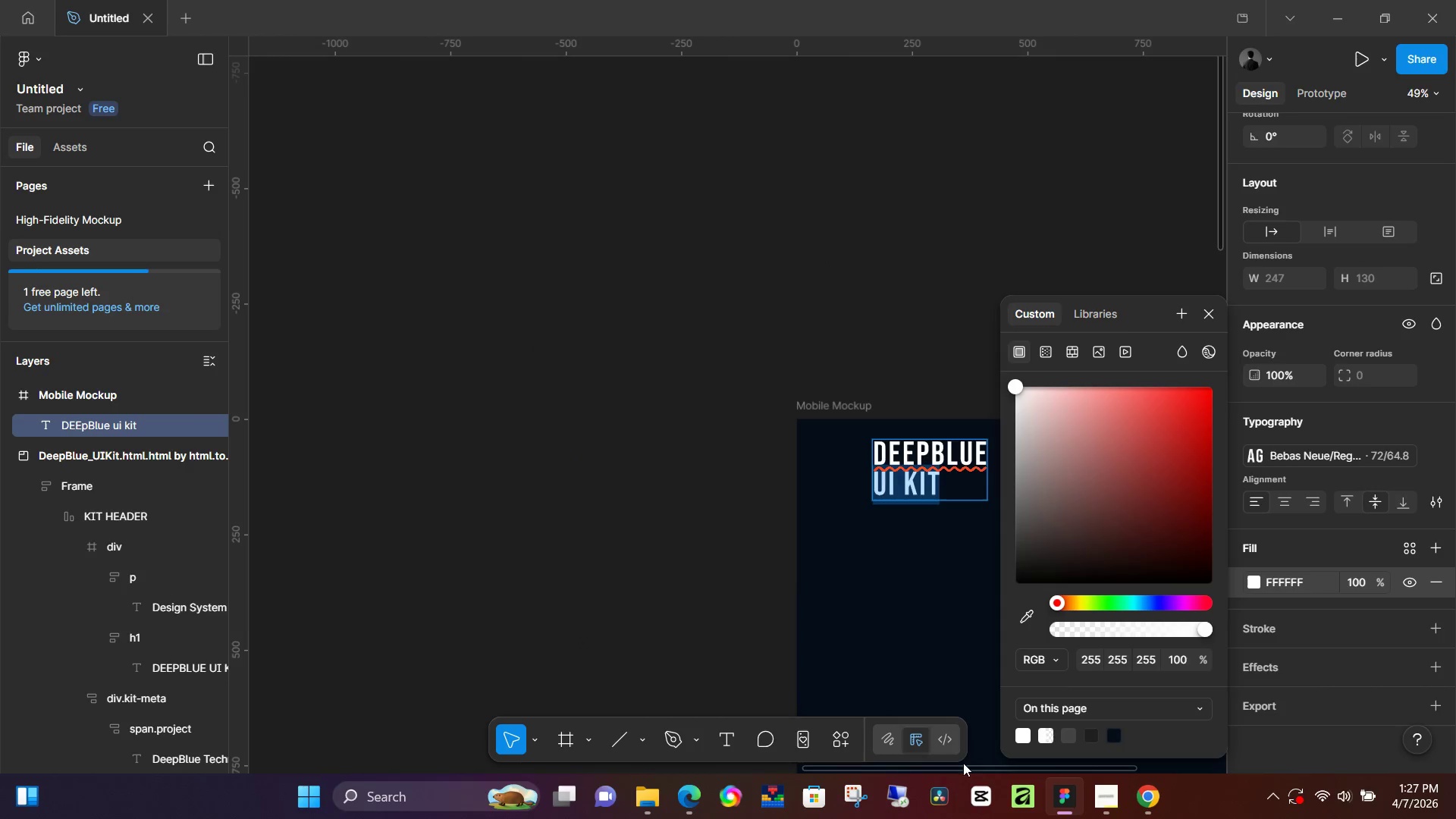 
left_click_drag(start_coordinate=[973, 768], to_coordinate=[375, 723])
 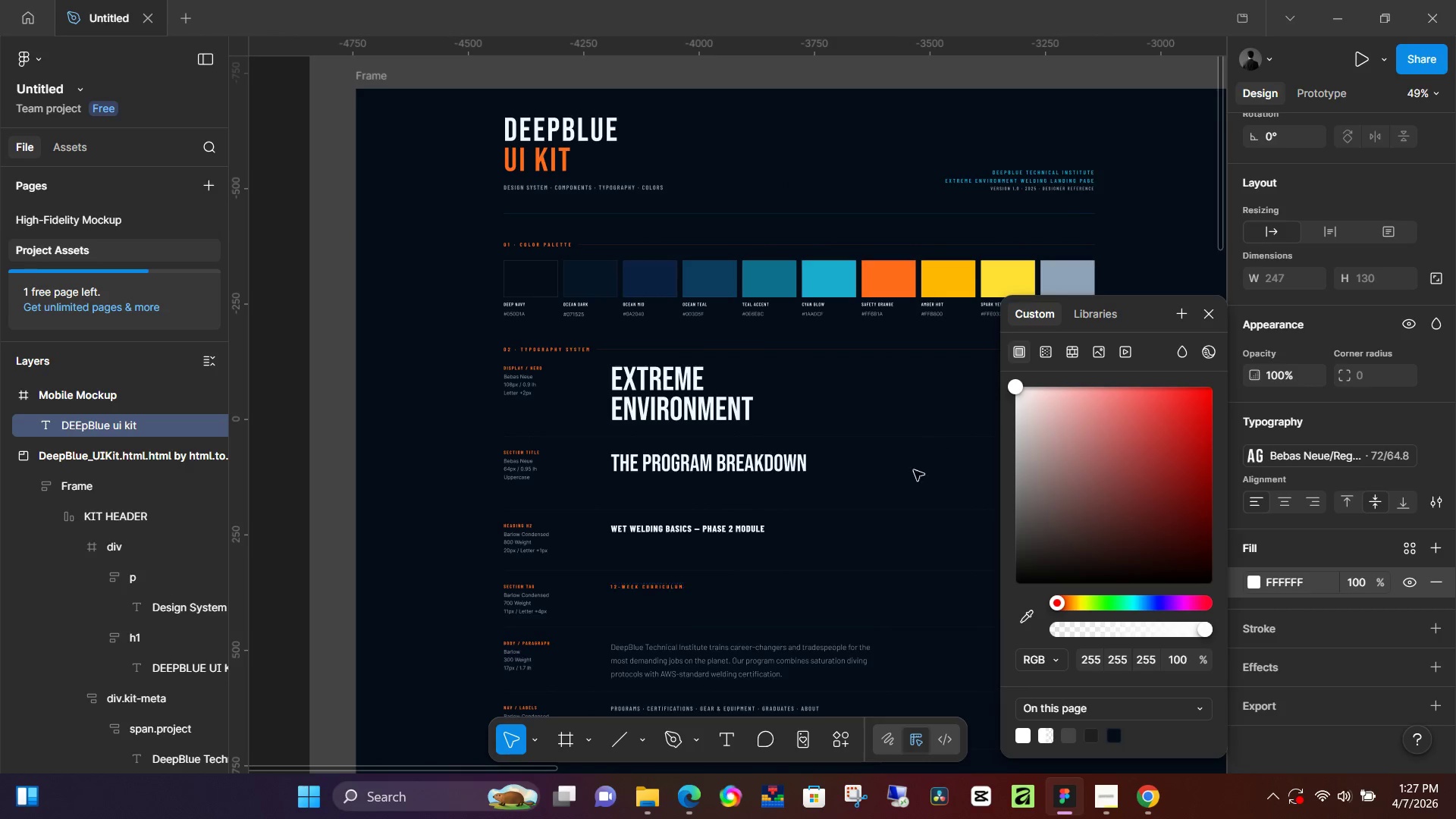 
scroll: coordinate [908, 488], scroll_direction: up, amount: 3.0
 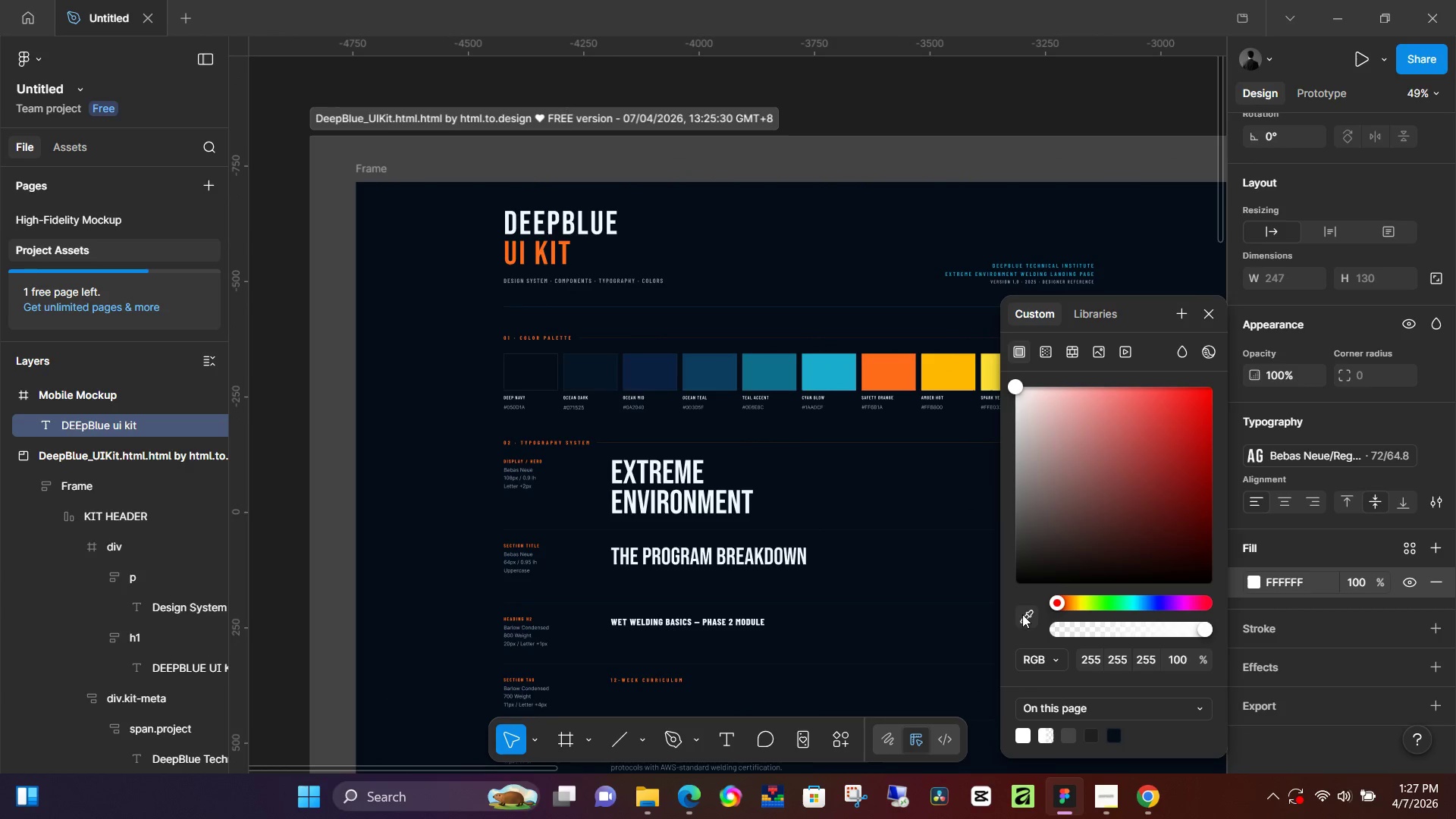 
left_click([1019, 620])
 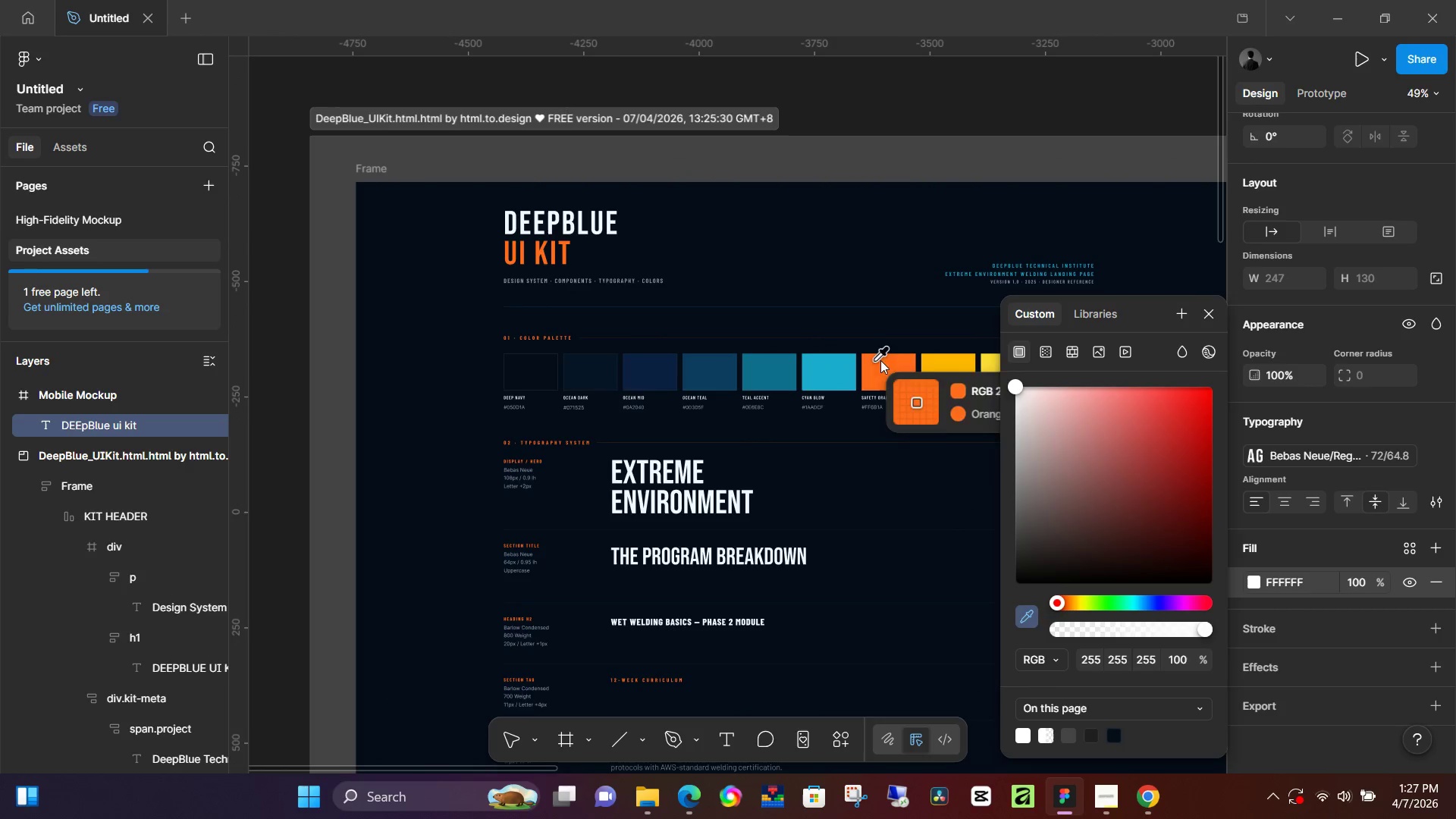 
left_click([914, 374])
 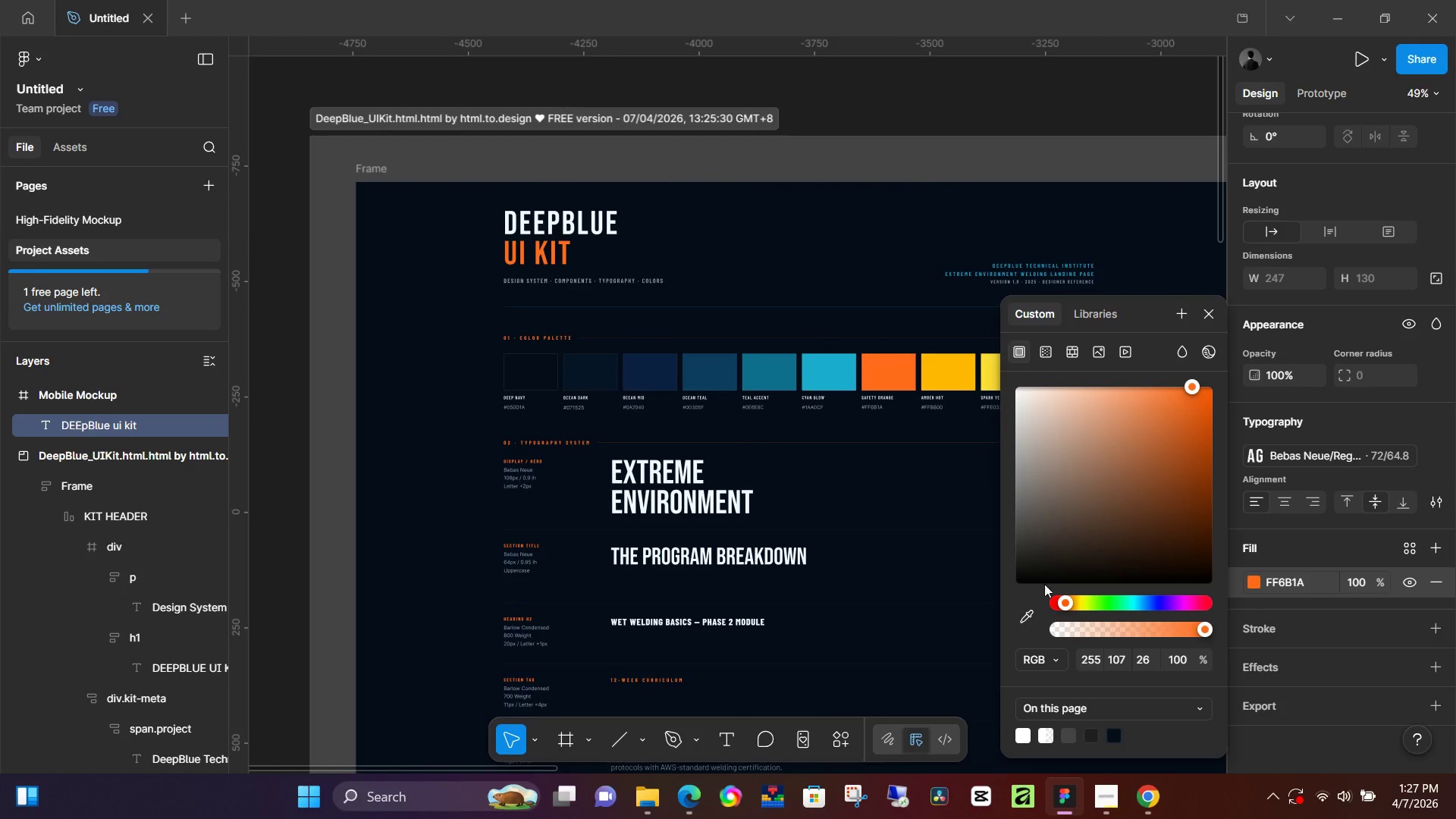 
left_click([1037, 610])
 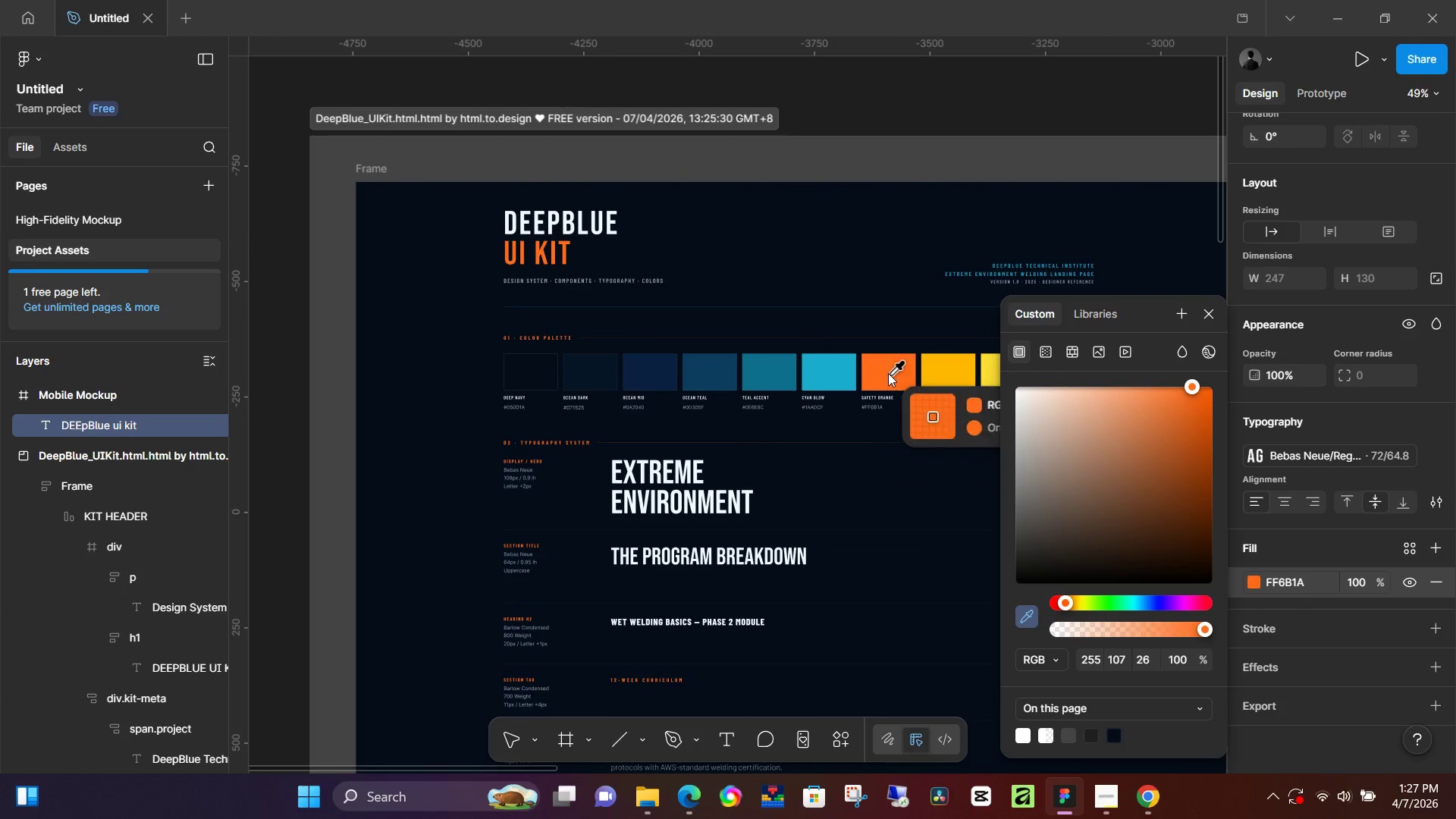 
left_click([885, 372])
 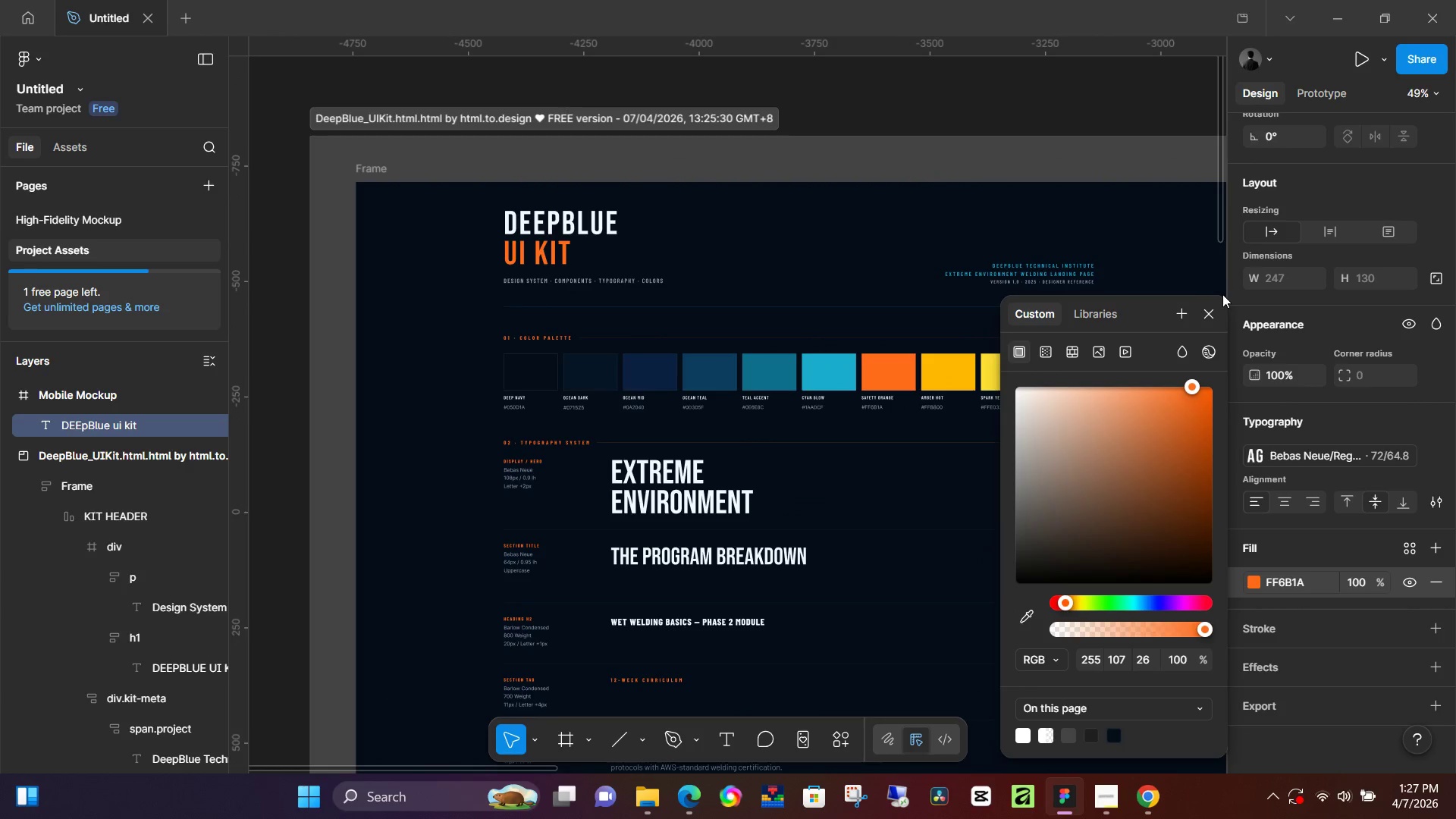 
left_click([1214, 306])
 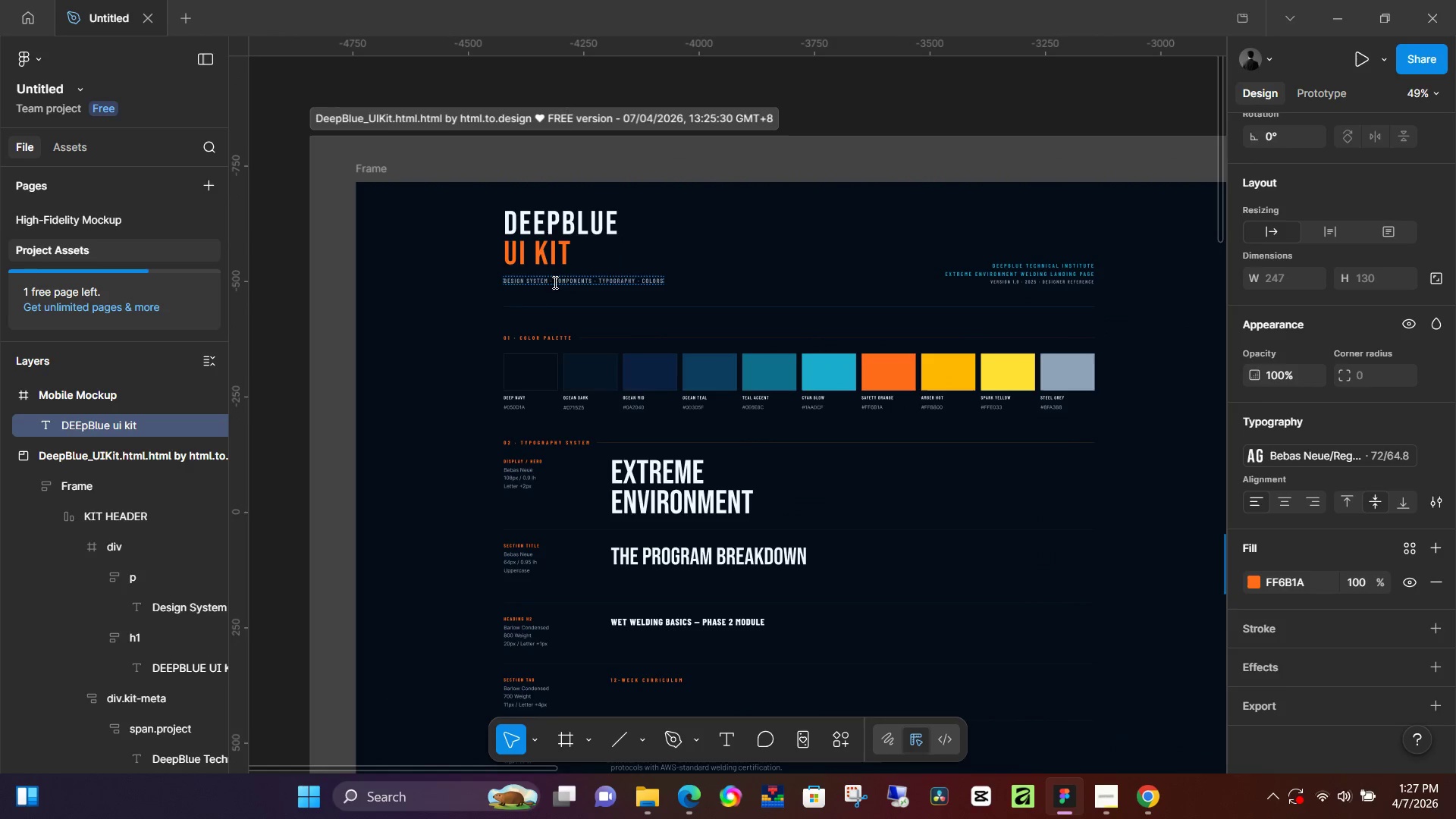 
double_click([556, 283])
 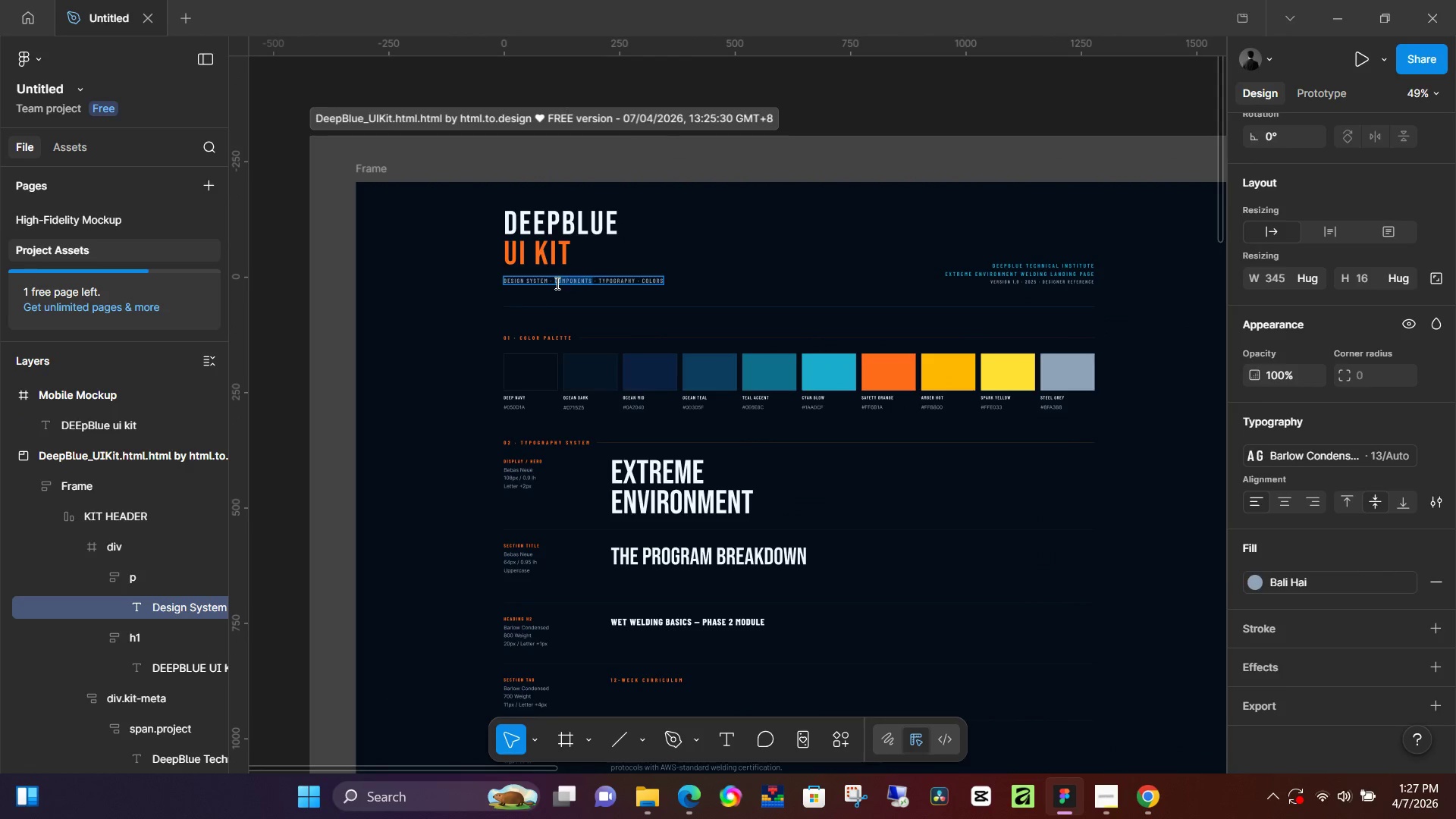 
triple_click([556, 283])
 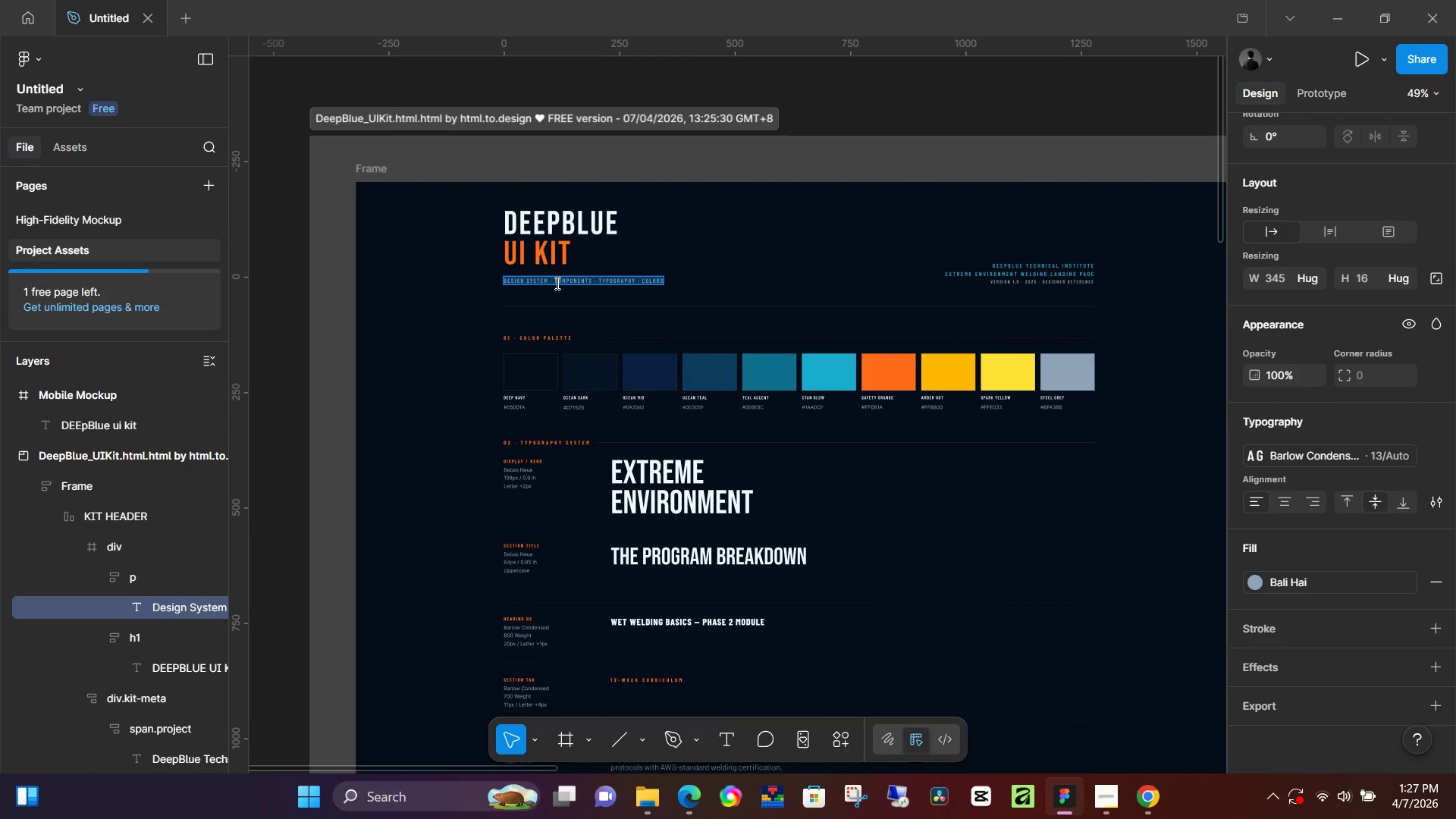 
triple_click([556, 283])
 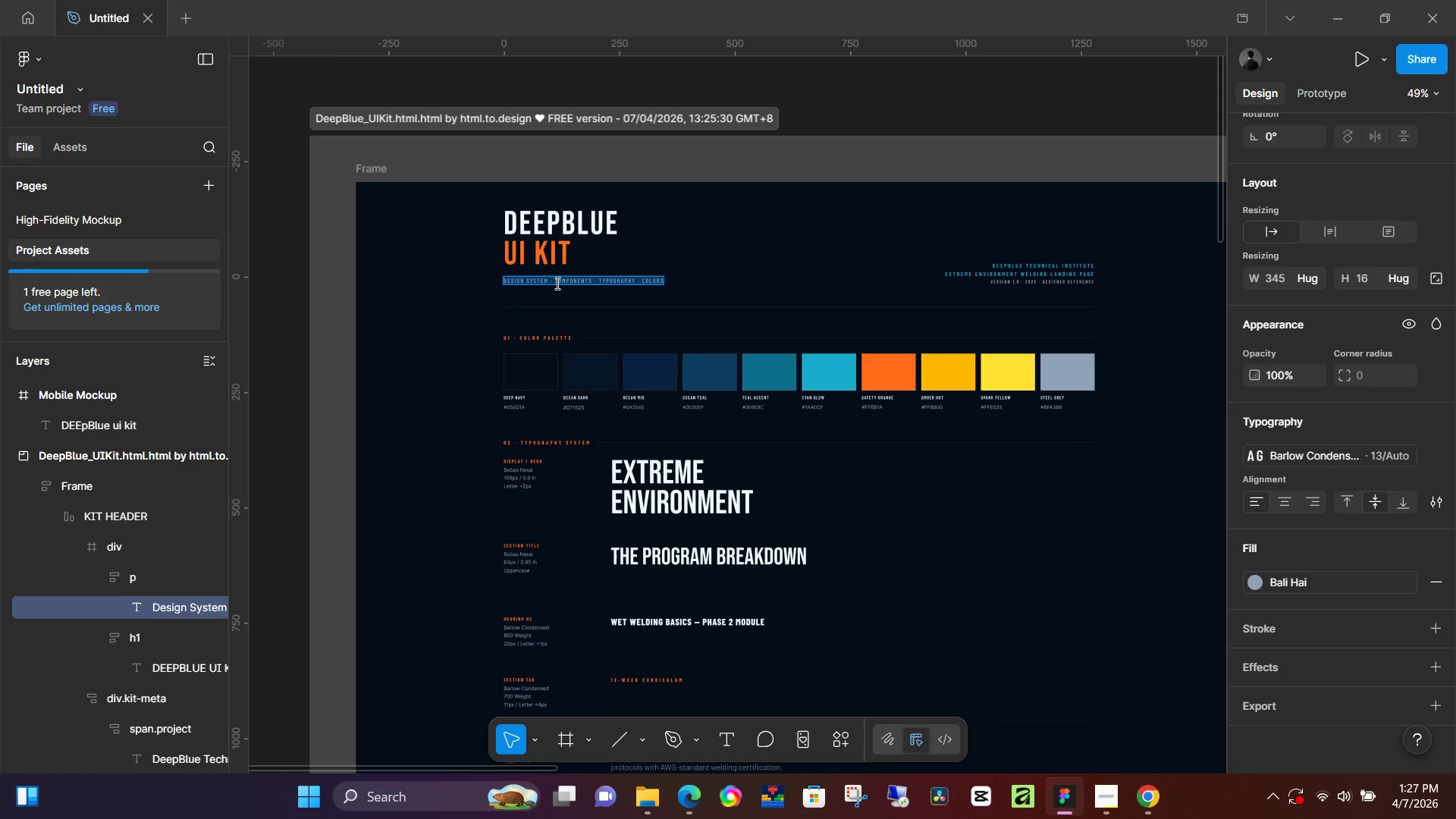 
triple_click([556, 283])
 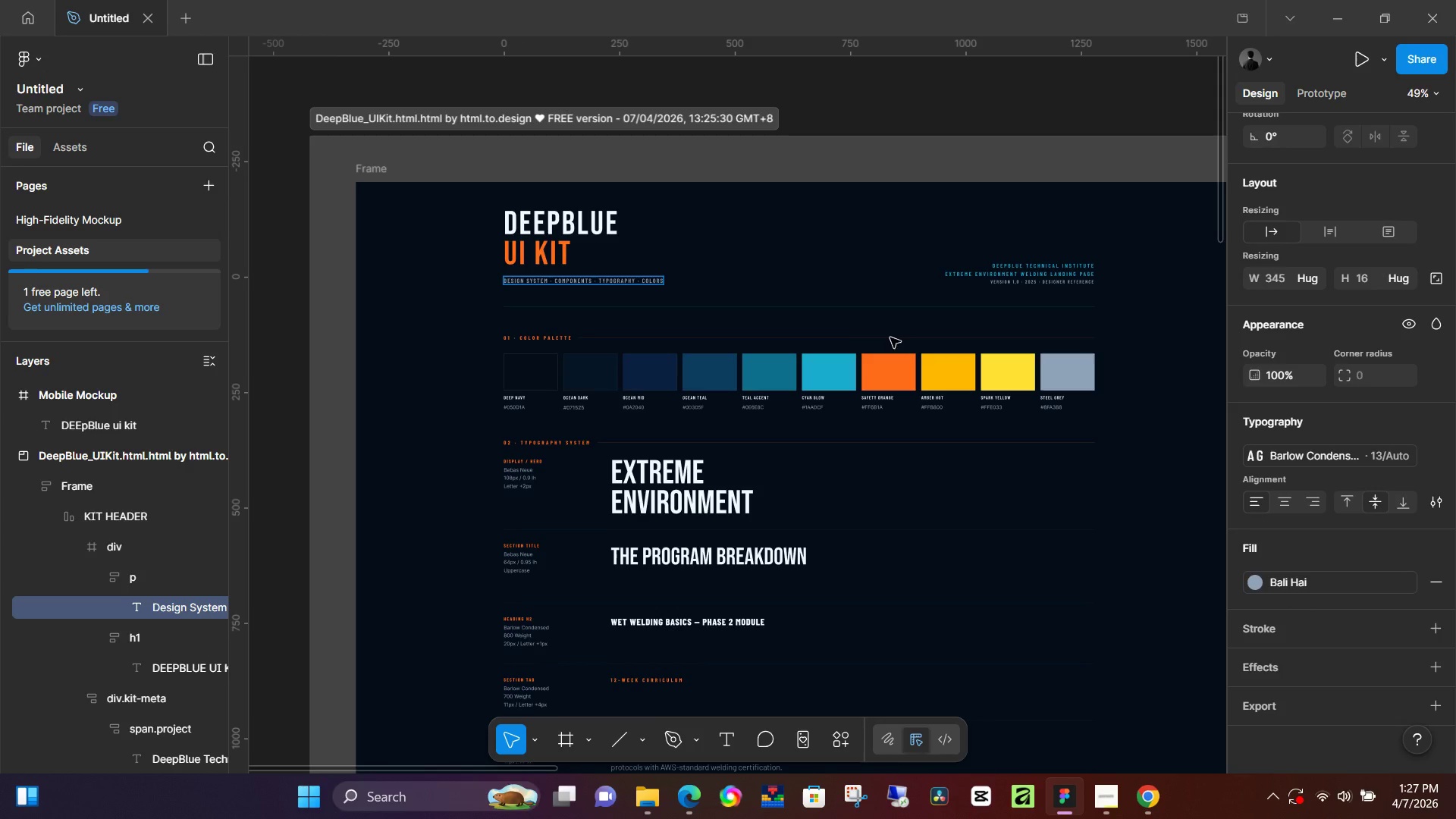 
key(Control+A)
 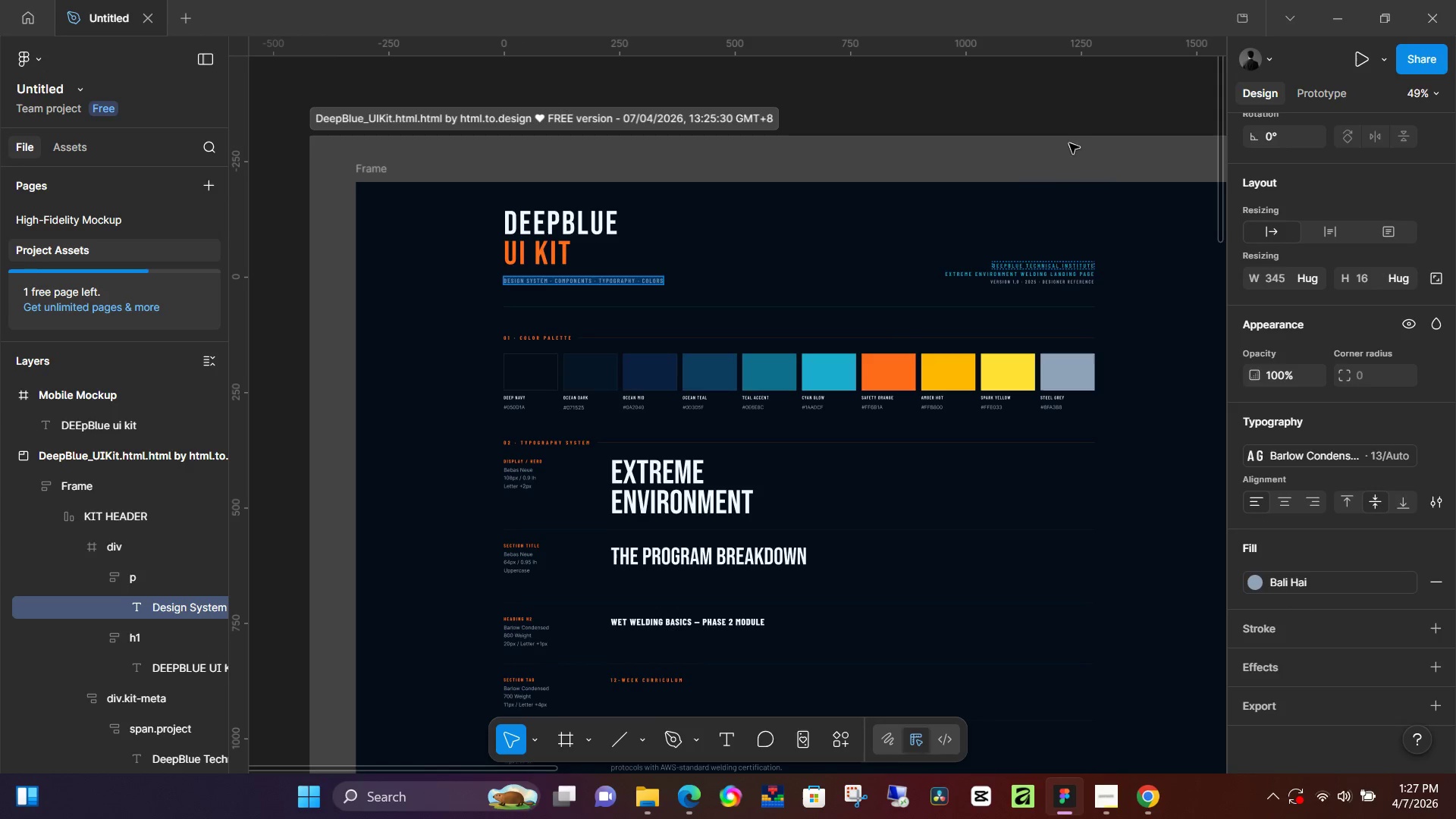 
left_click([1069, 146])
 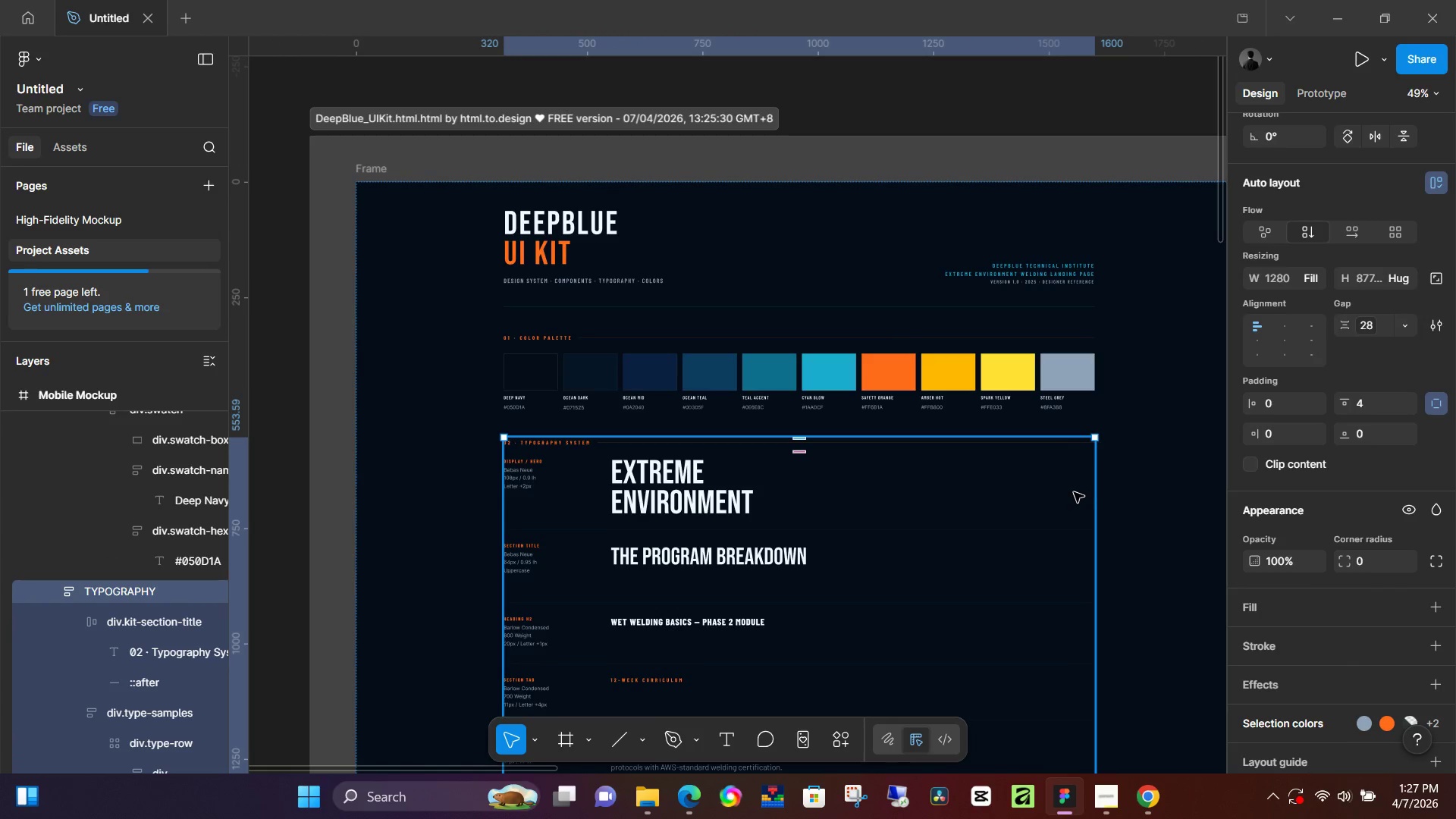 
hold_key(key=Space, duration=1.5)
 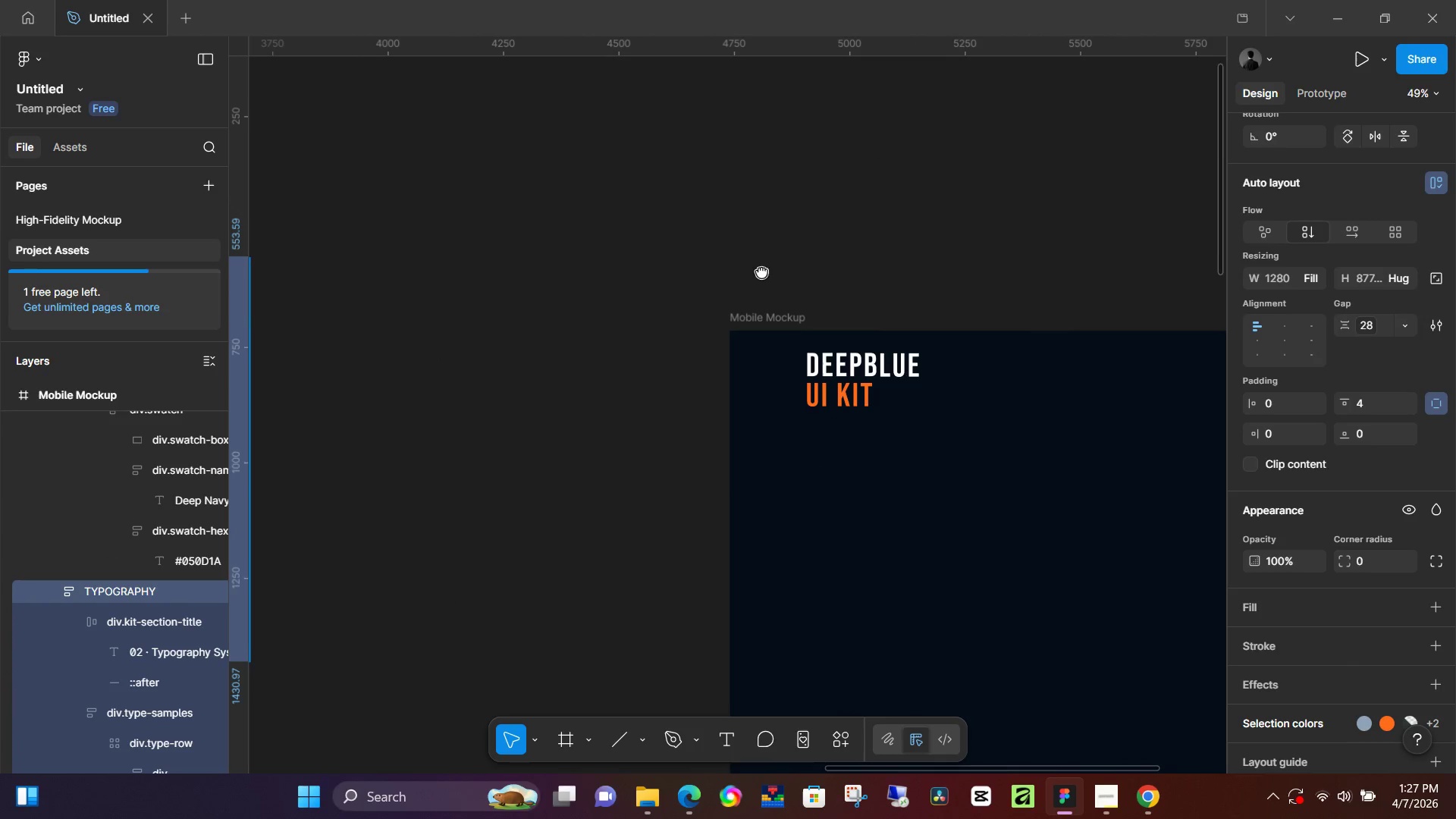 
left_click_drag(start_coordinate=[1173, 500], to_coordinate=[537, 502])
 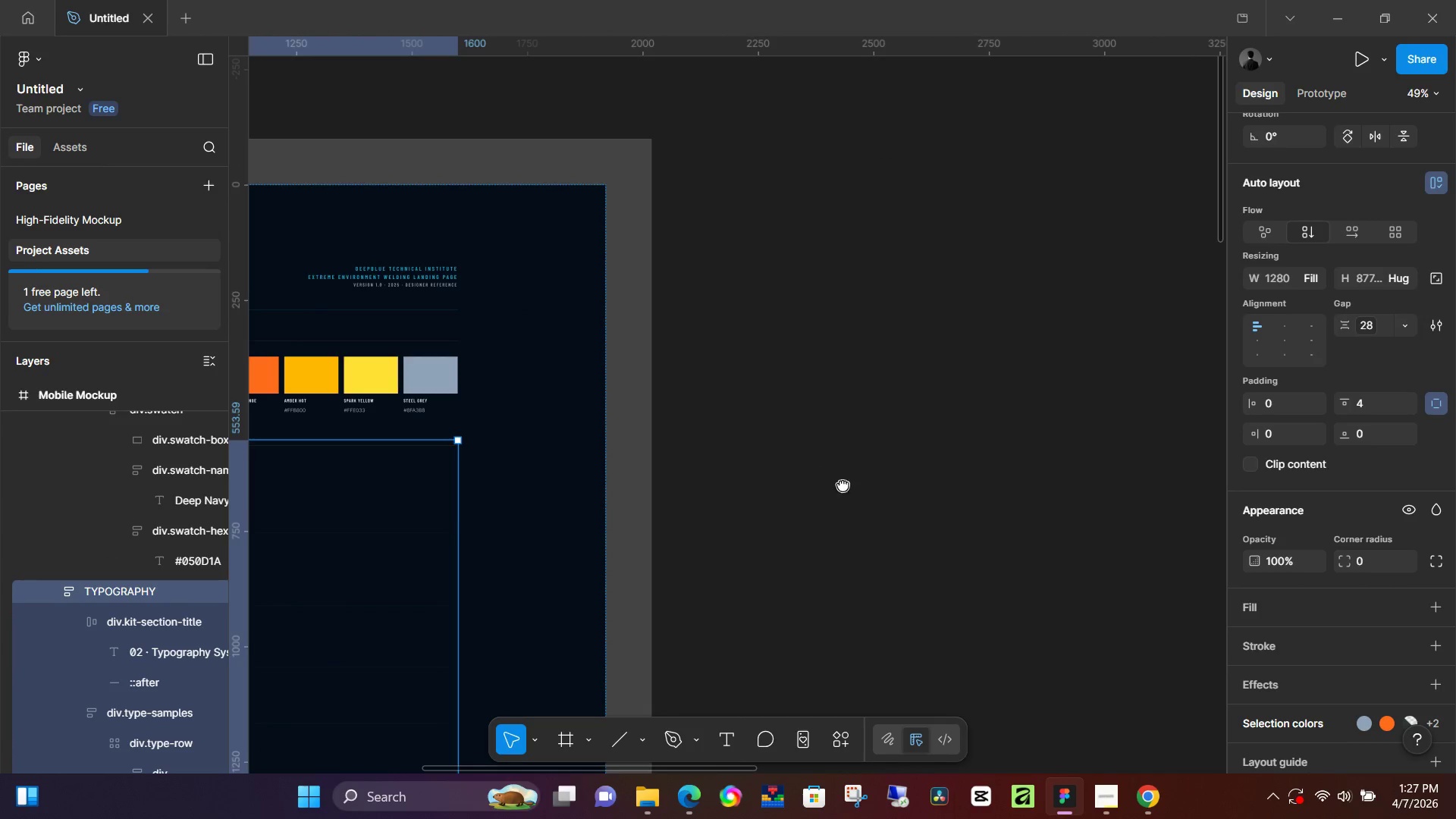 
left_click_drag(start_coordinate=[928, 485], to_coordinate=[419, 434])
 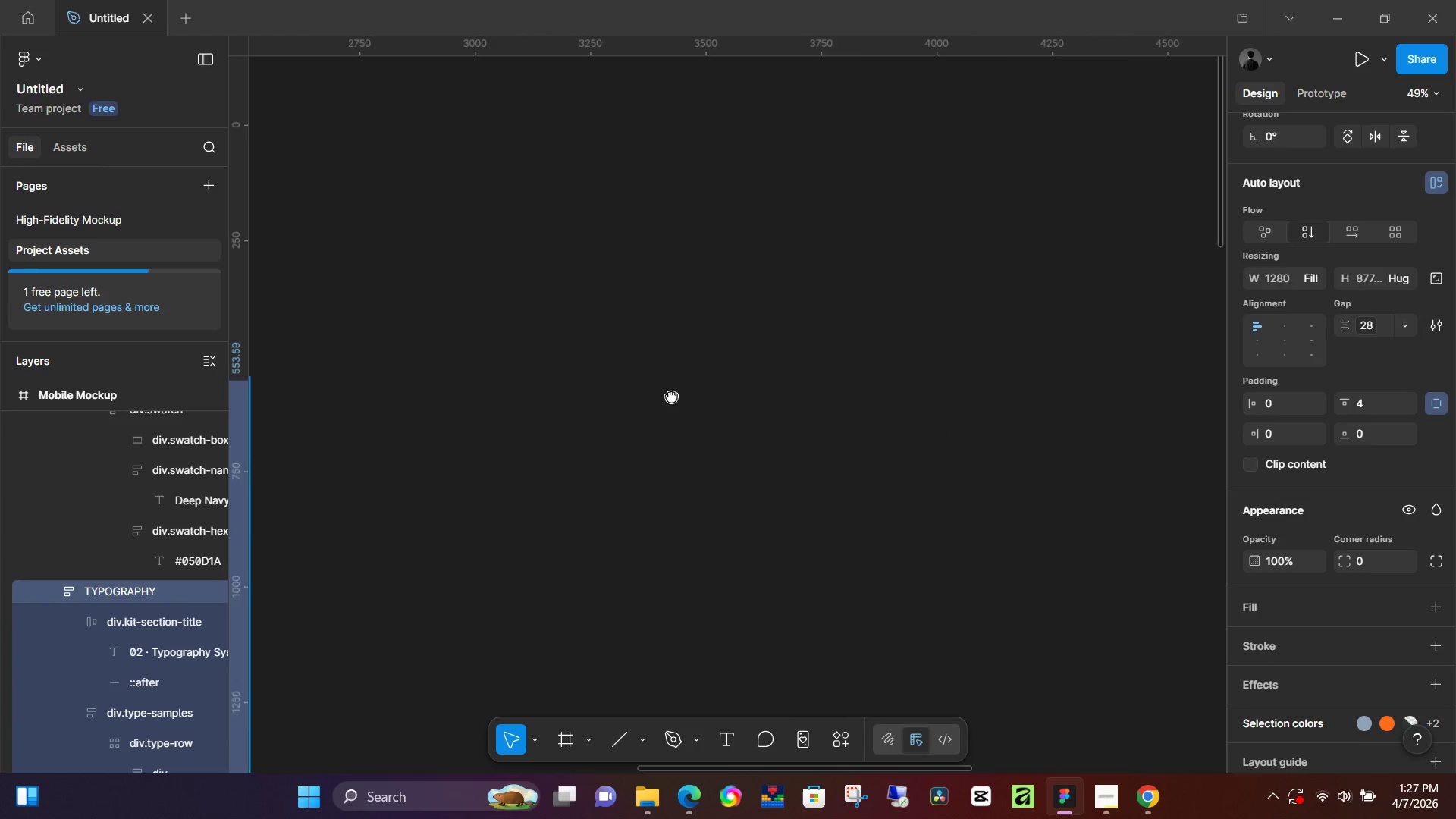 
left_click_drag(start_coordinate=[959, 425], to_coordinate=[470, 372])
 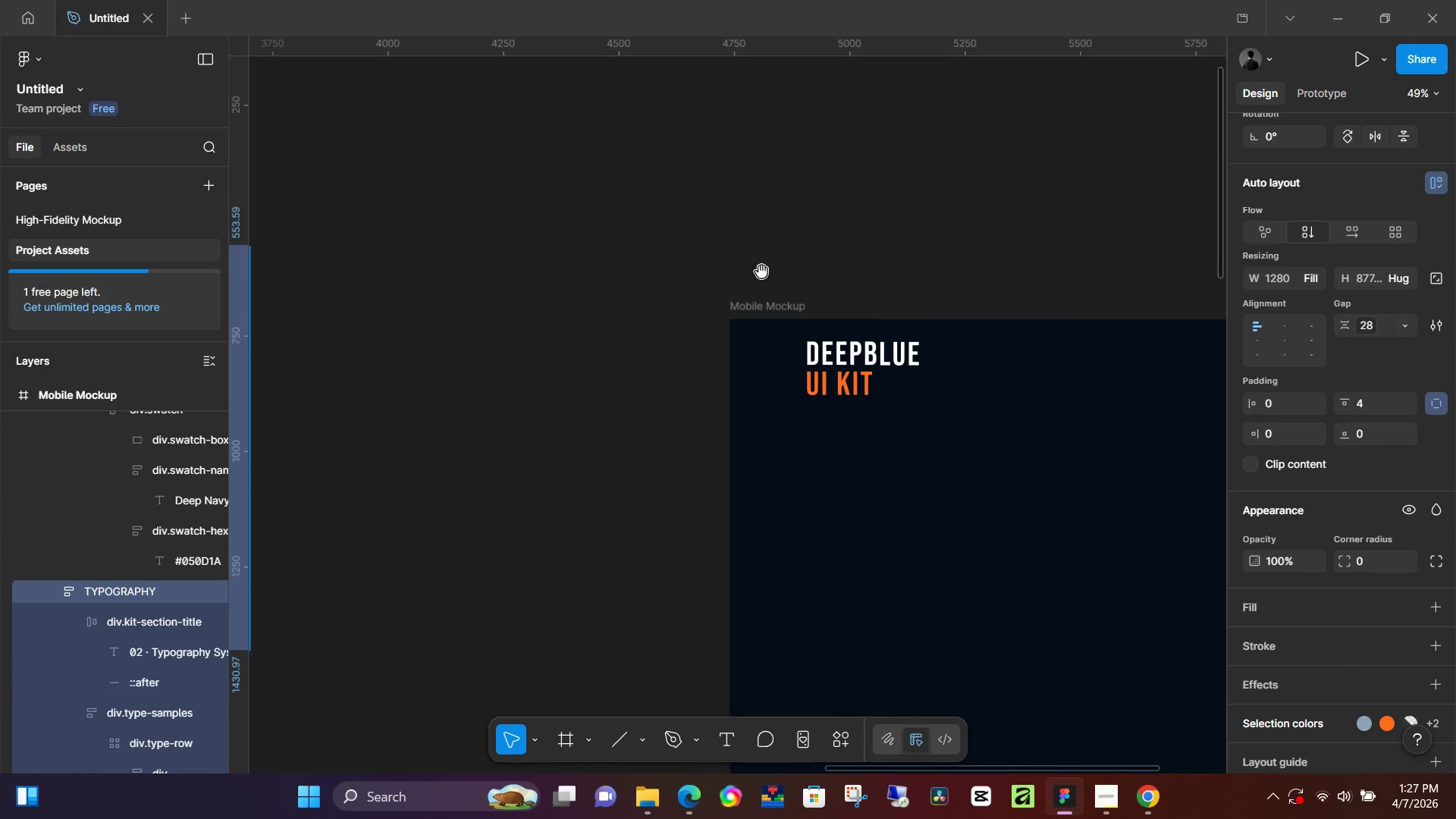 
hold_key(key=Space, duration=0.92)
 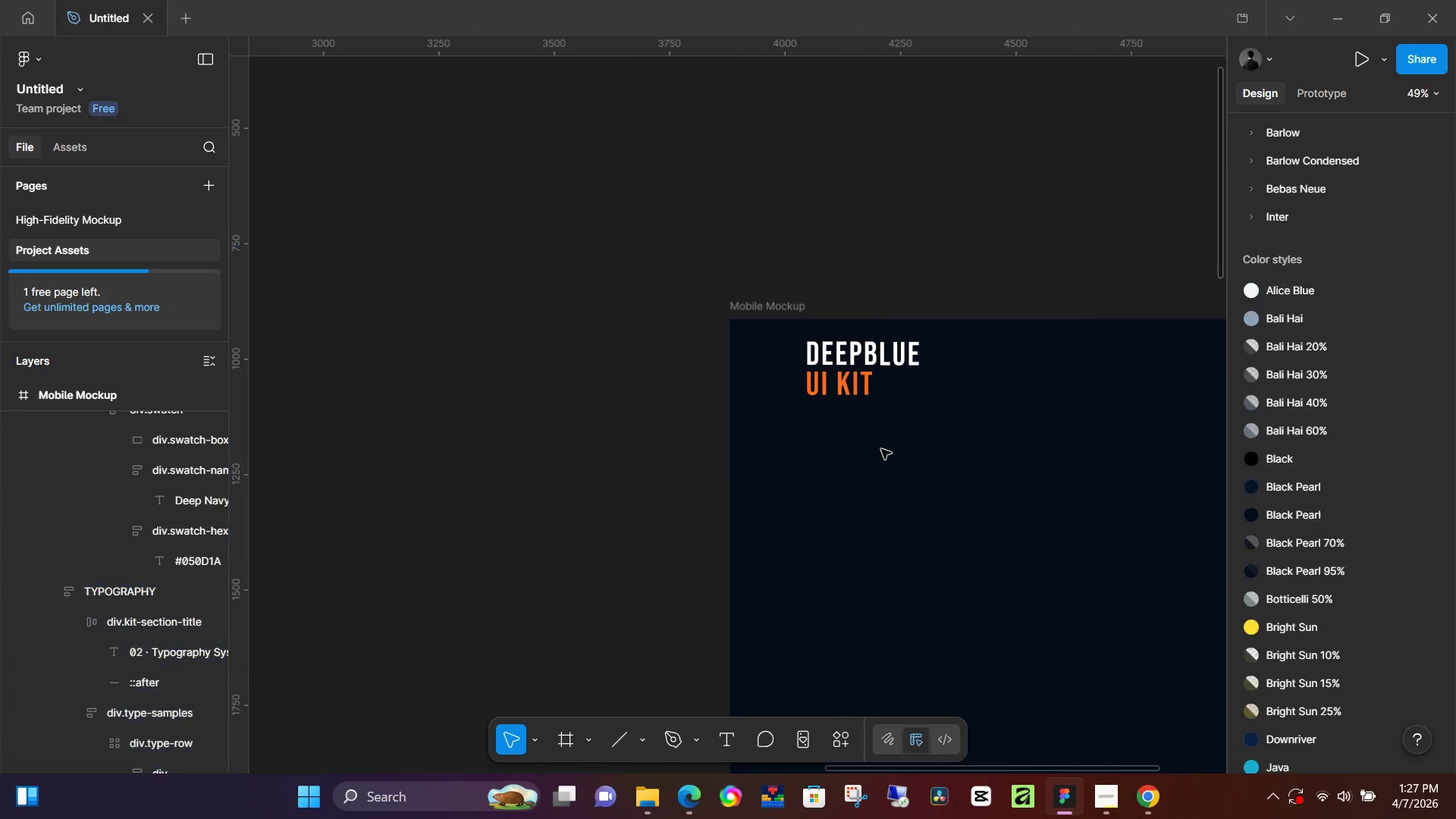 
left_click_drag(start_coordinate=[942, 362], to_coordinate=[761, 271])
 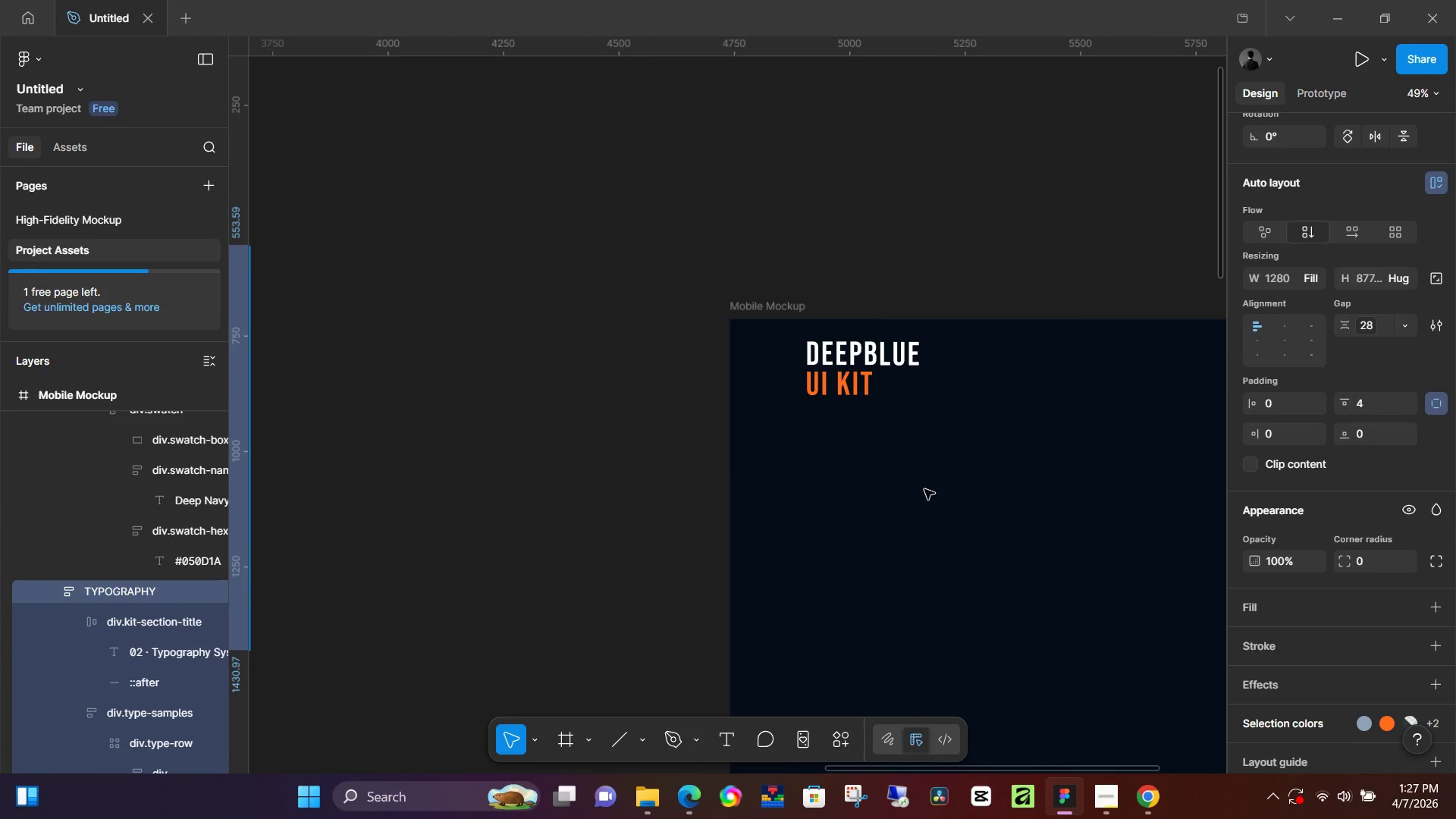 
left_click([925, 489])
 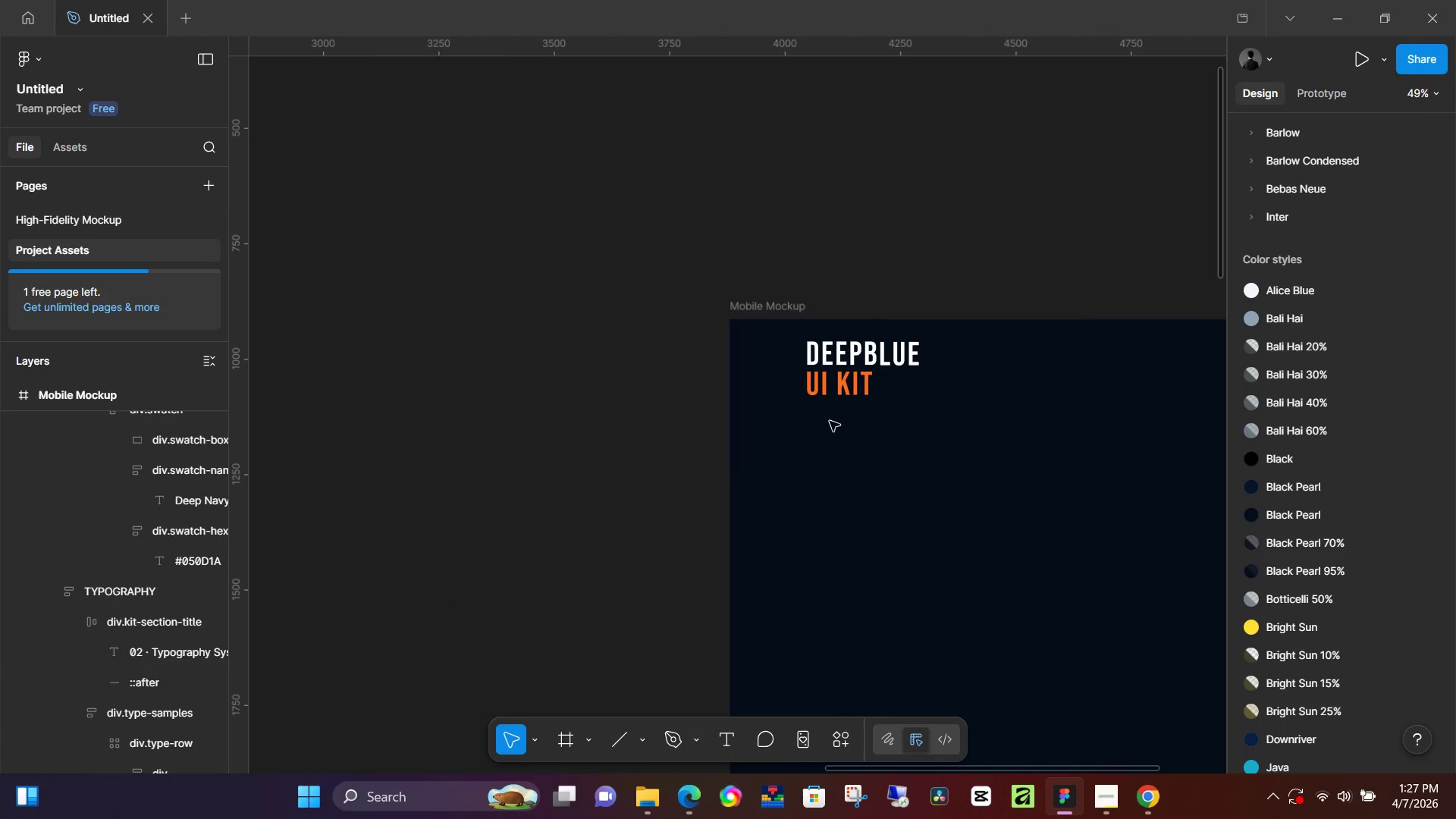 
key(T)
 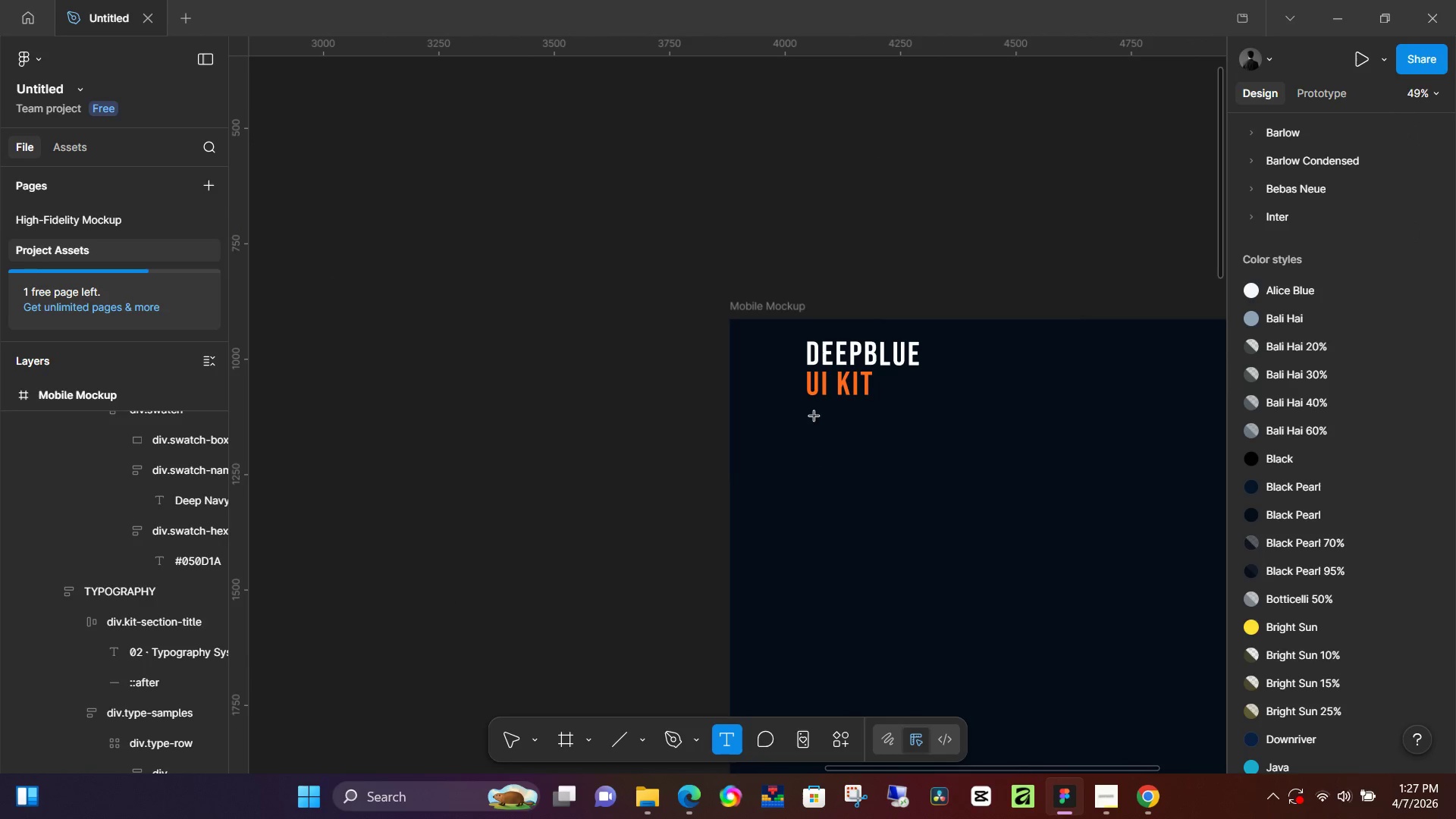 
left_click([814, 416])
 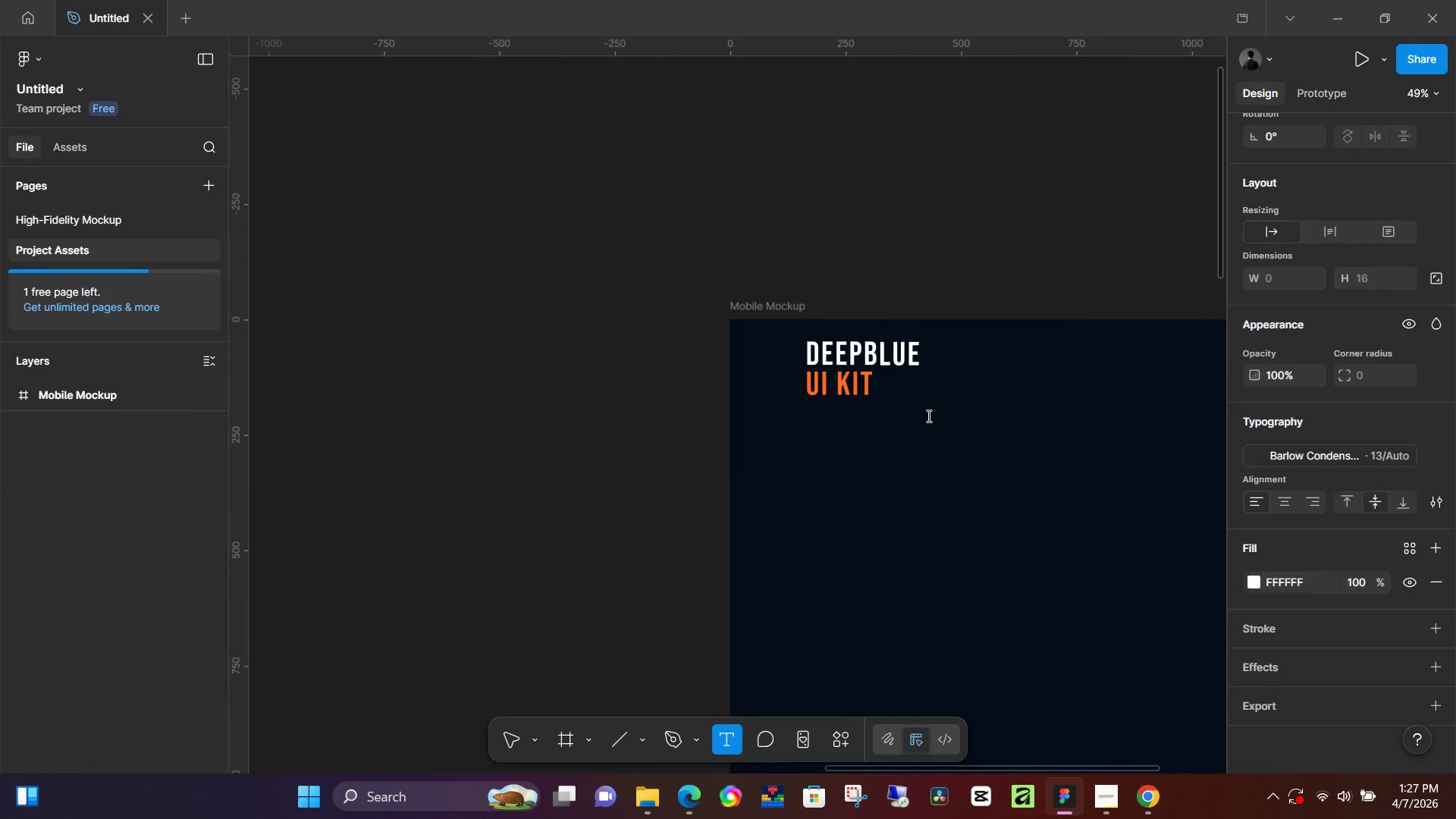 
type(DDe)
key(Backspace)
key(Backspace)
type([NumLock]esign system. typography. color)
 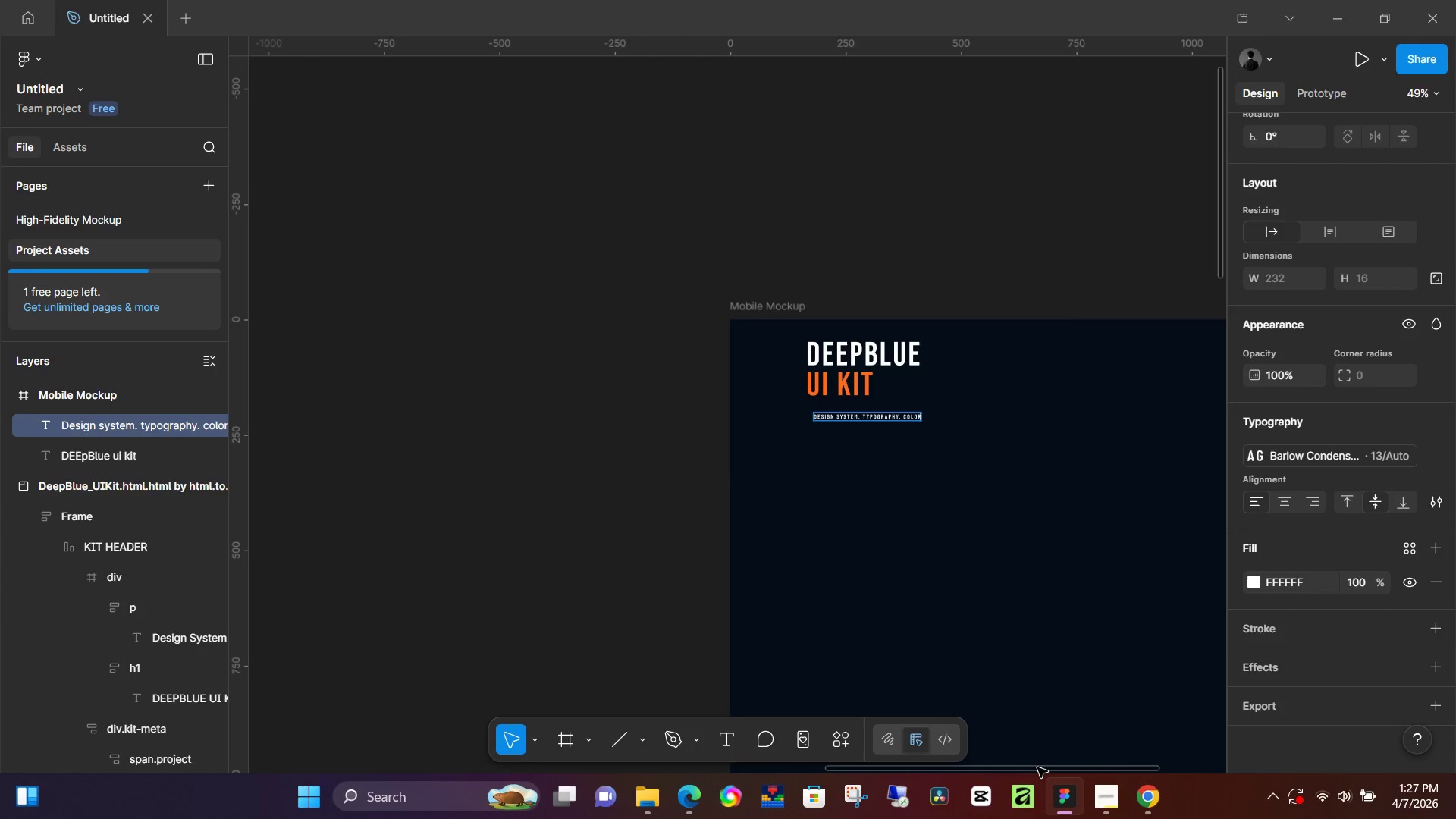 
left_click_drag(start_coordinate=[1037, 767], to_coordinate=[1066, 720])
 